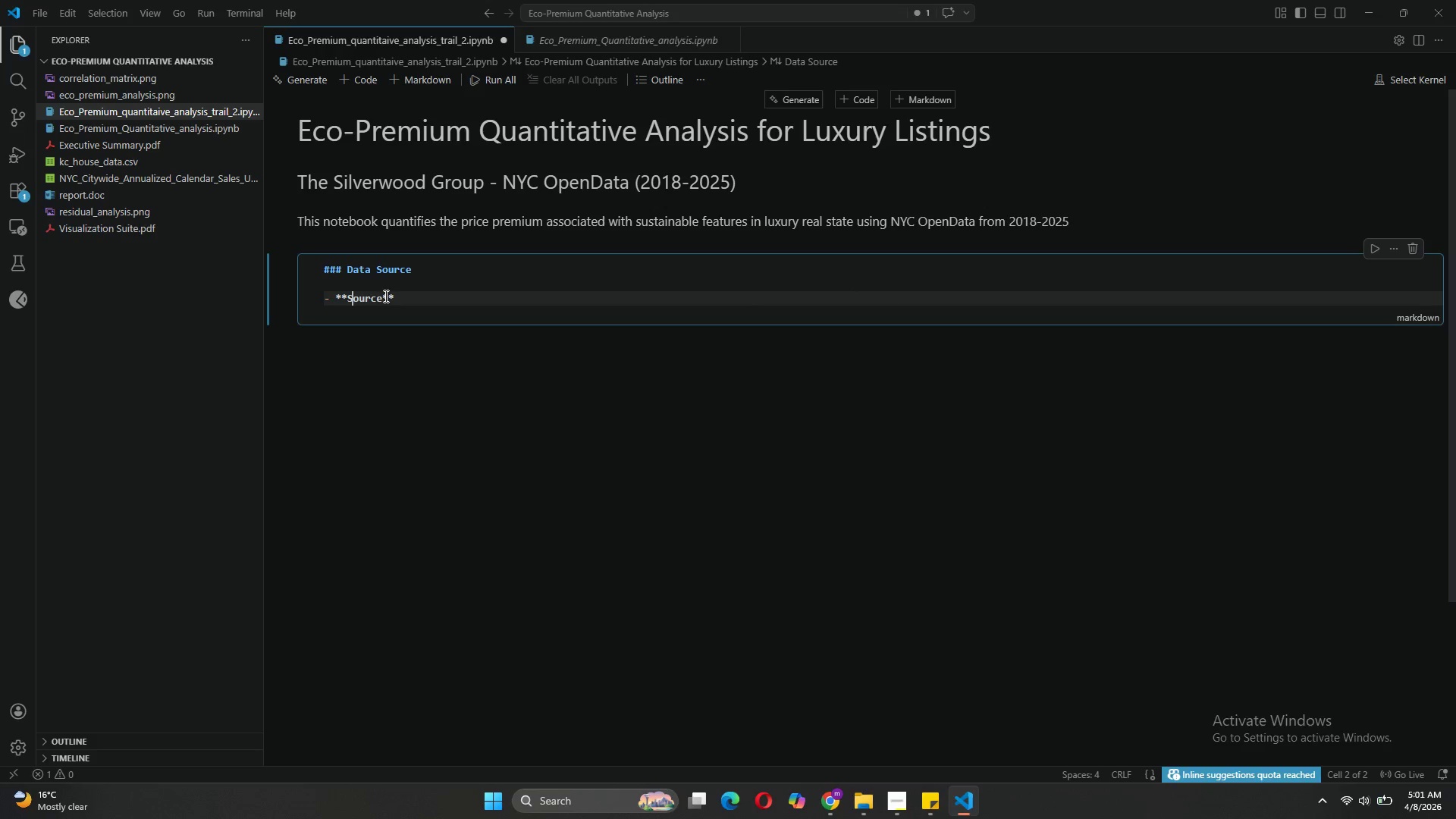 
left_click([381, 298])
 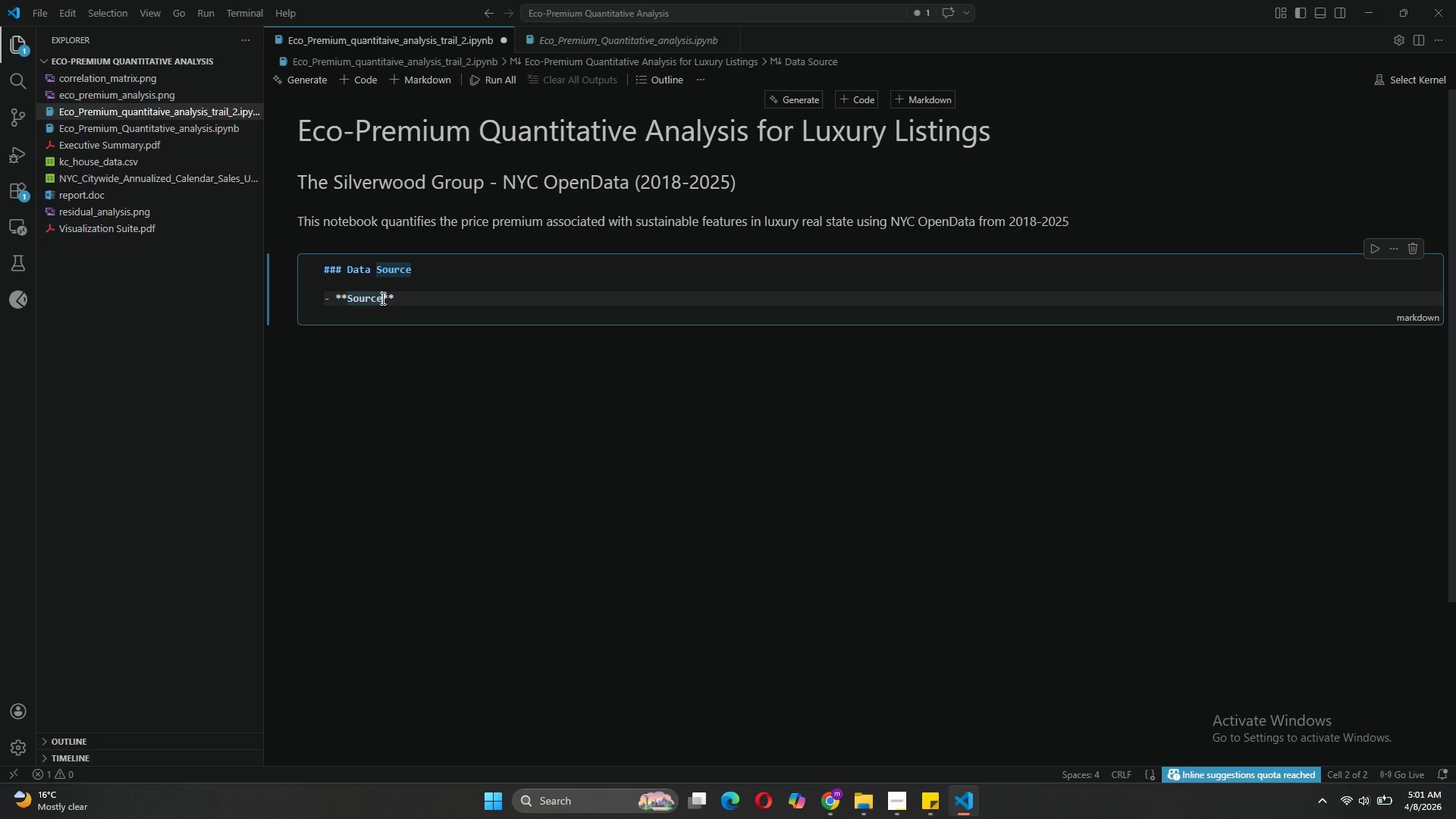 
key(Shift+Semicolon)
 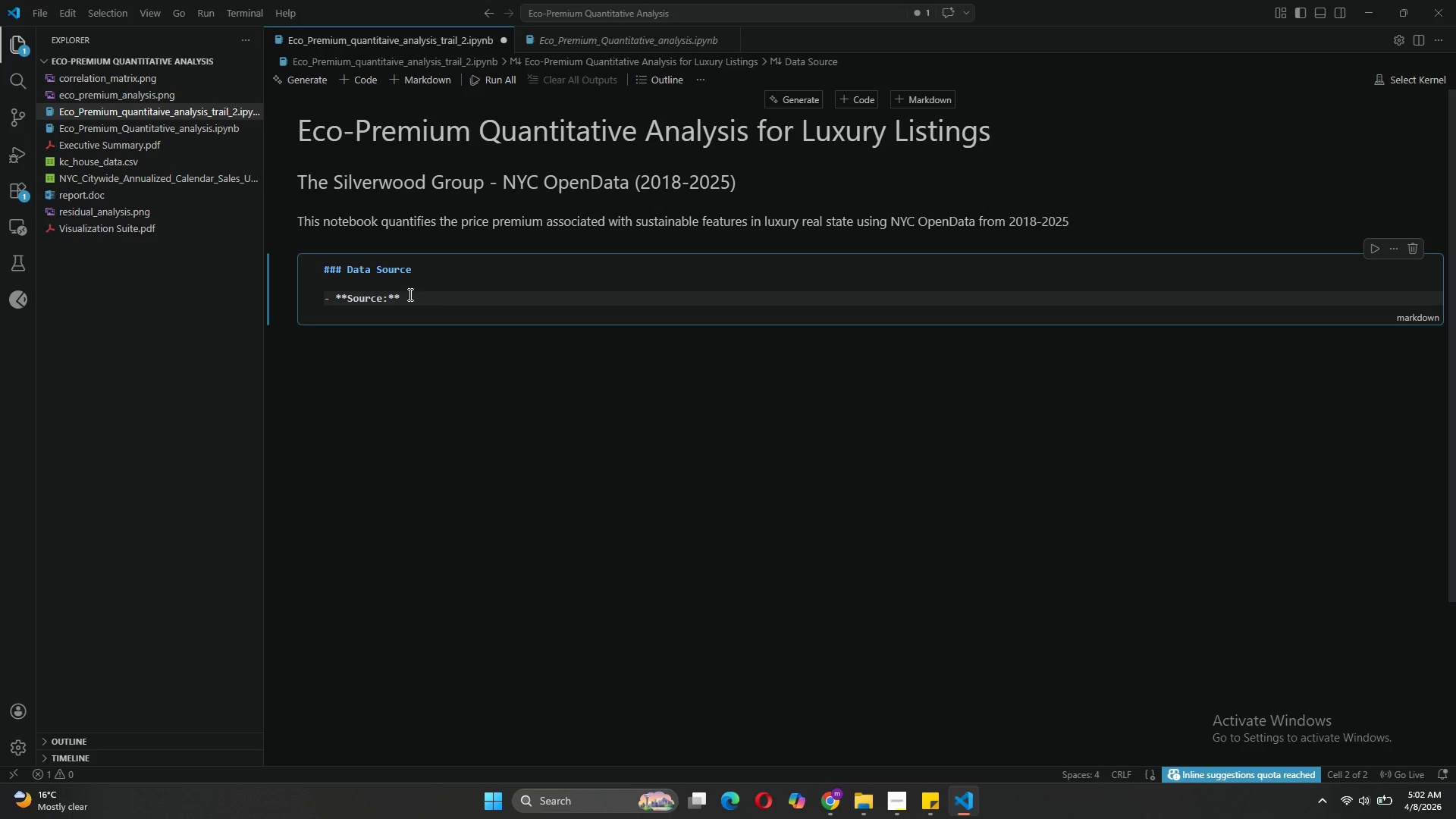 
left_click([418, 293])
 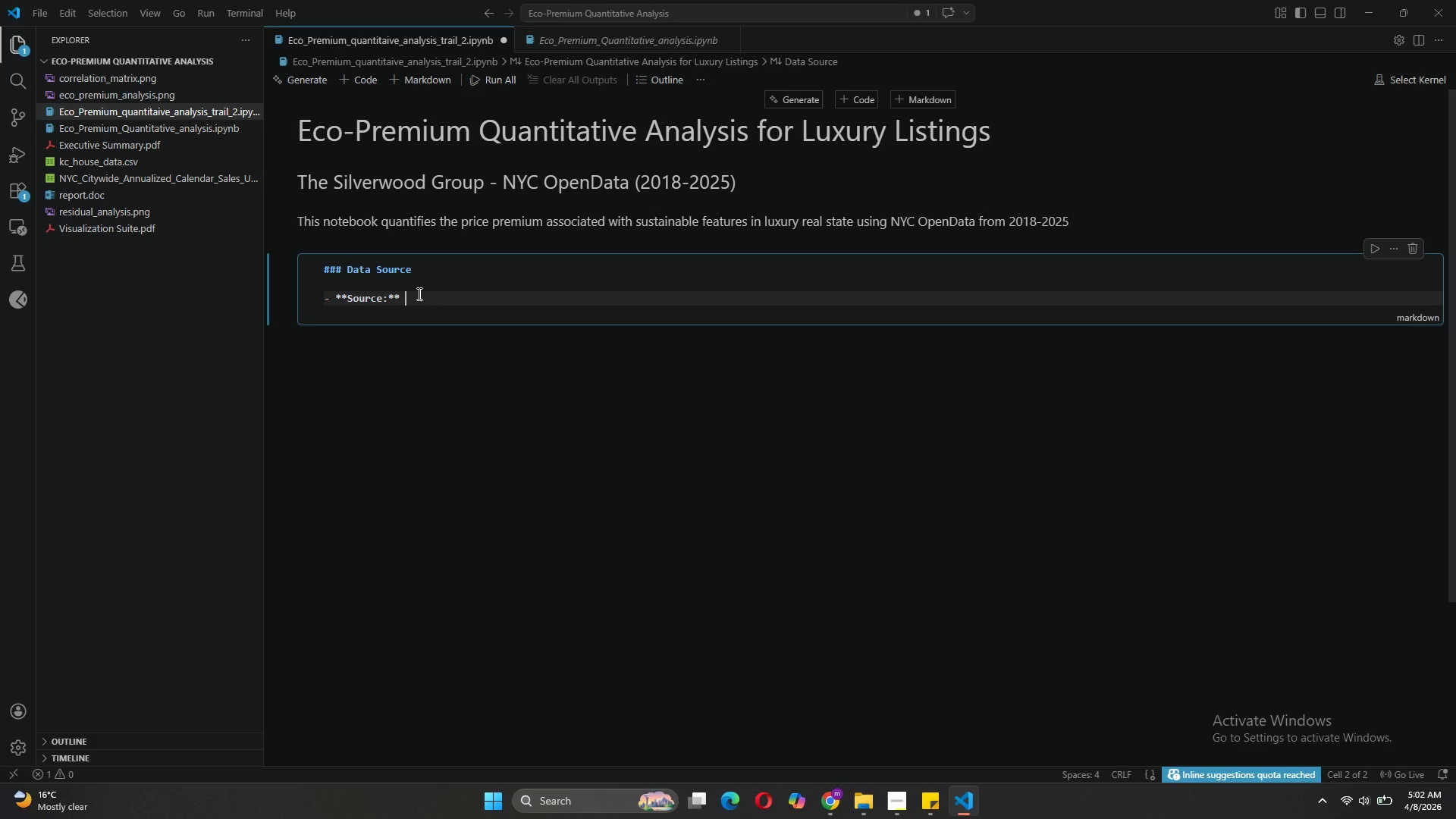 
type( NYC OpenData =)
key(Backspace)
type(- Citywide Annualized Calender Sales Update)
 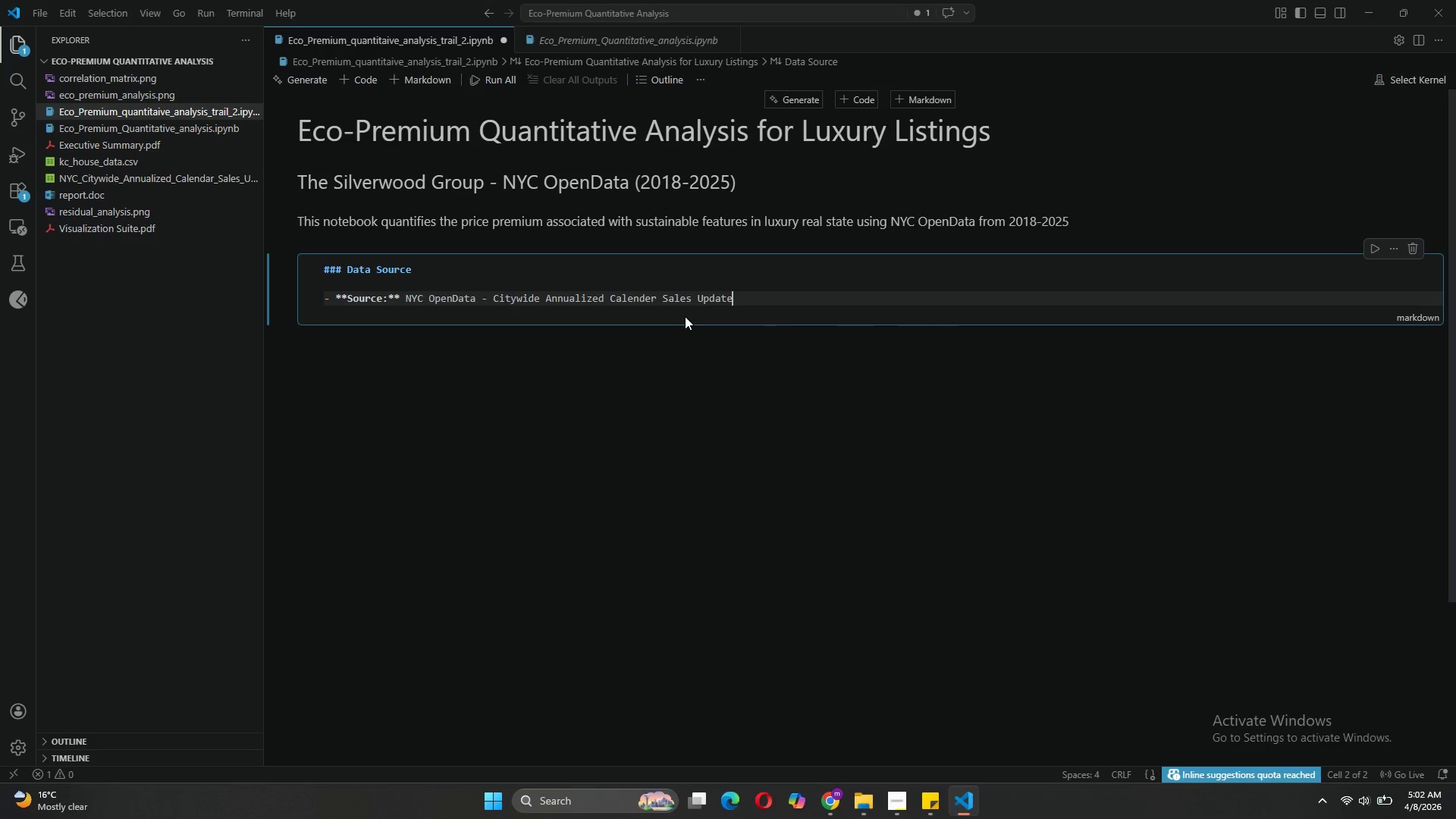 
wait(5.23)
 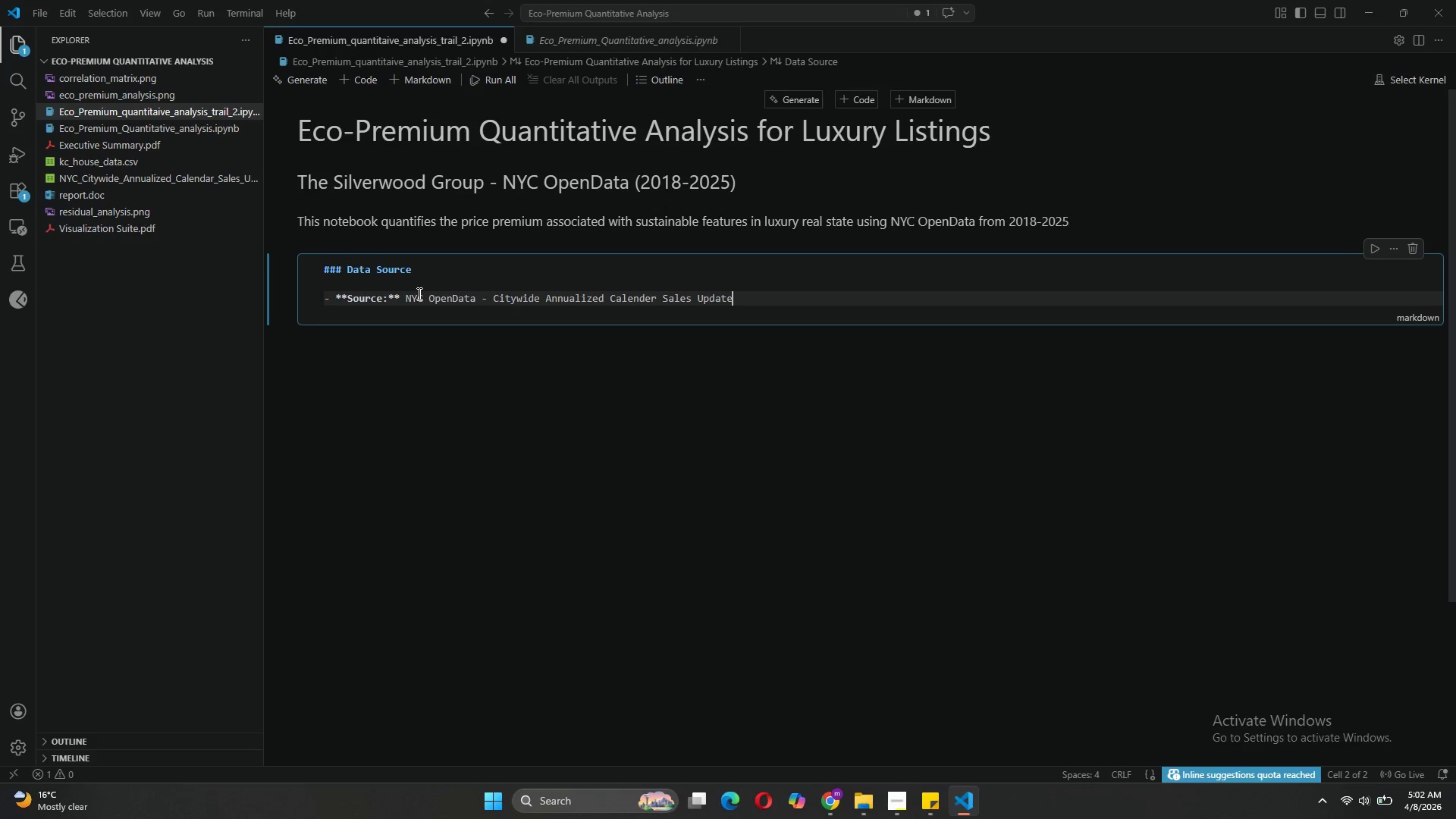 
key(Enter)
 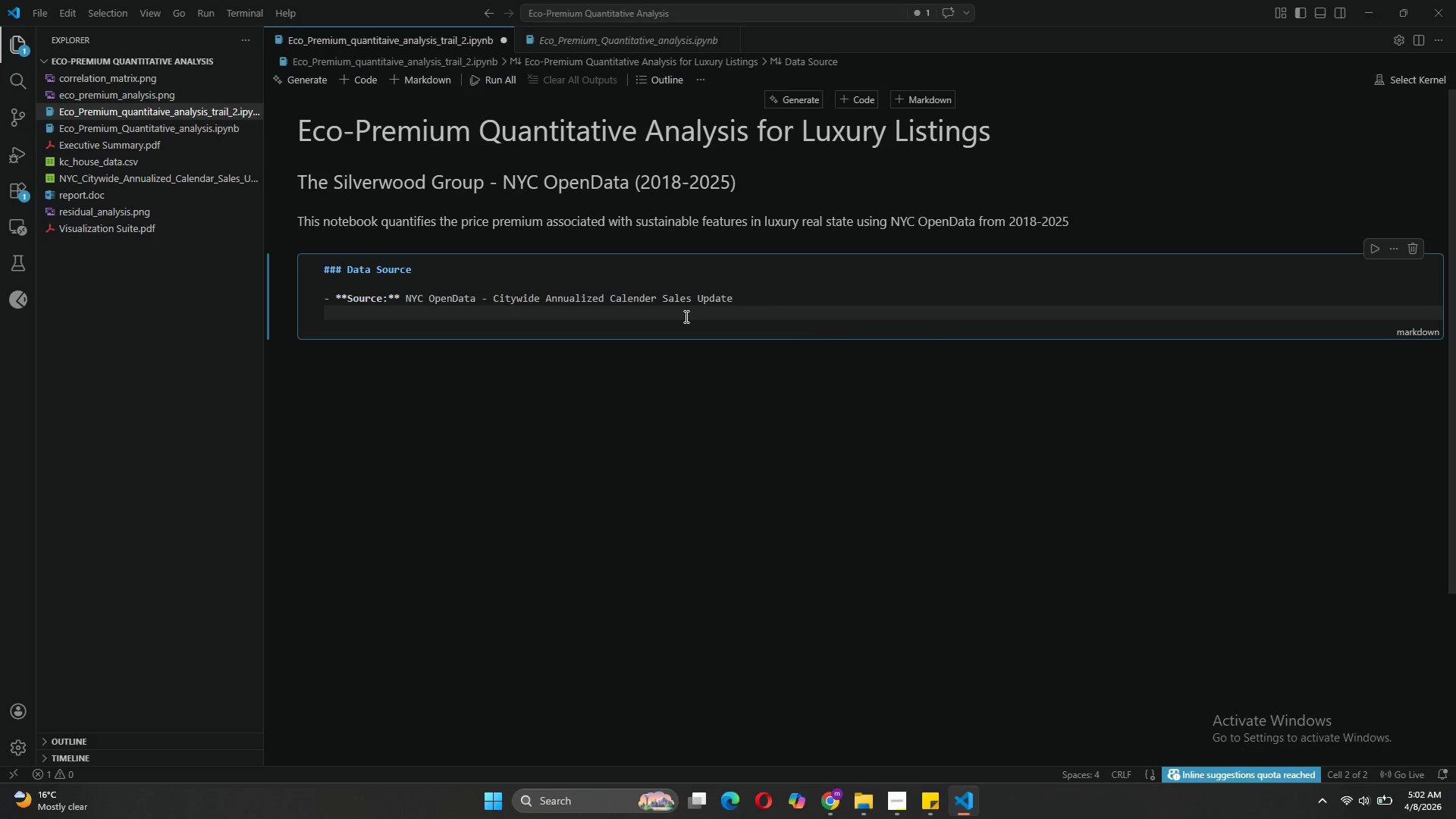 
type(- **Time Period**)
 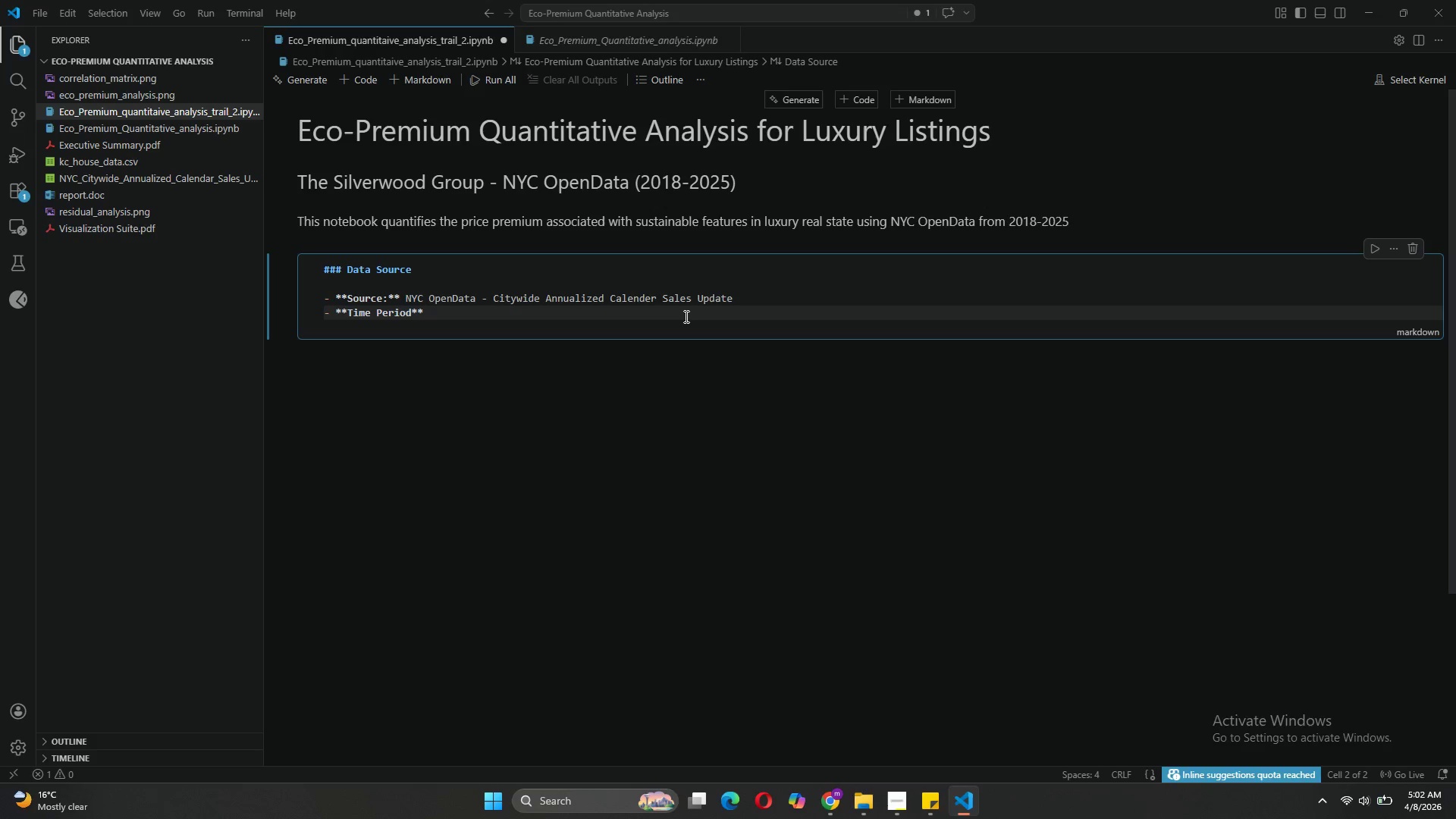 
key(ArrowLeft)
 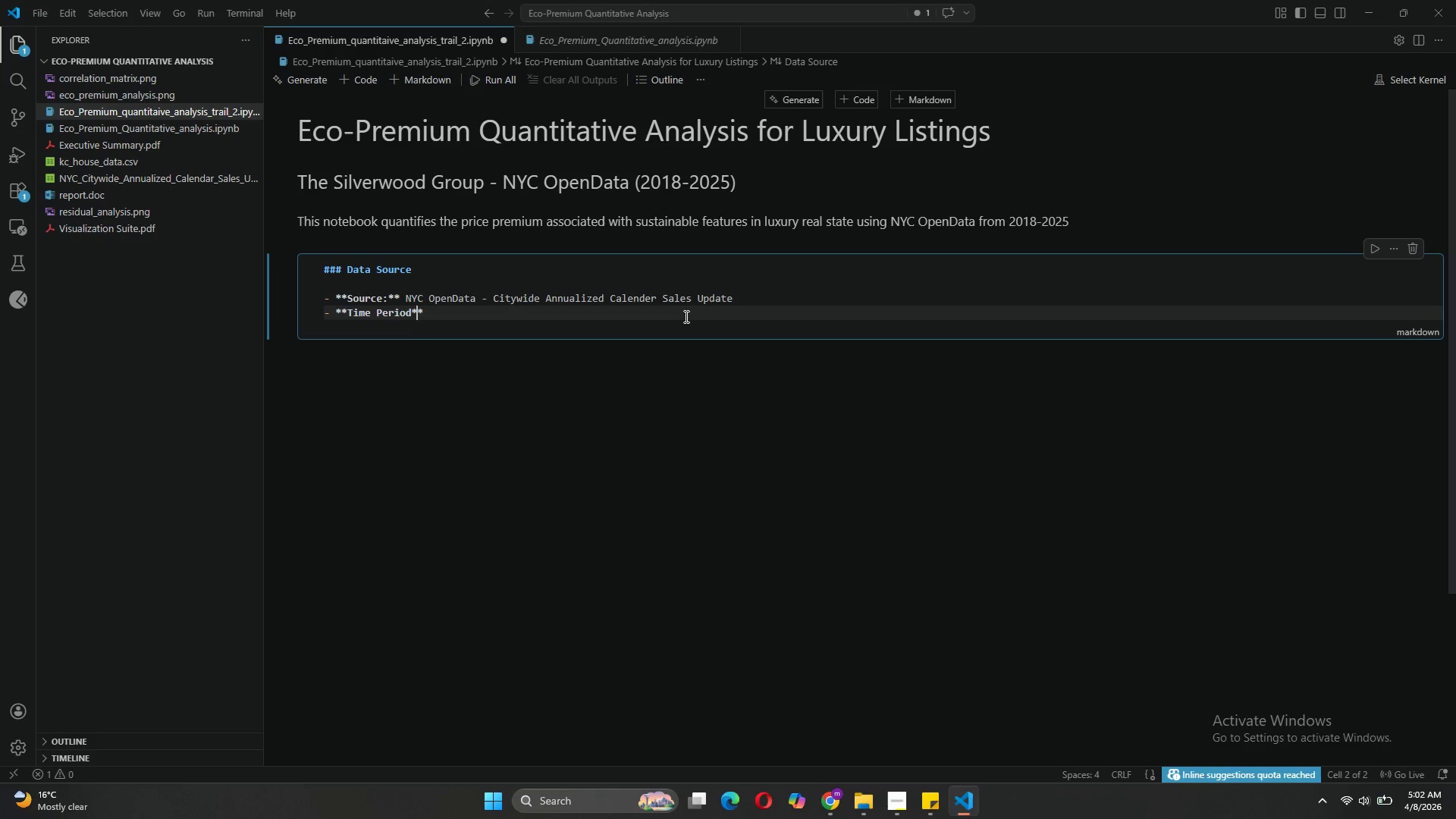 
key(ArrowLeft)
 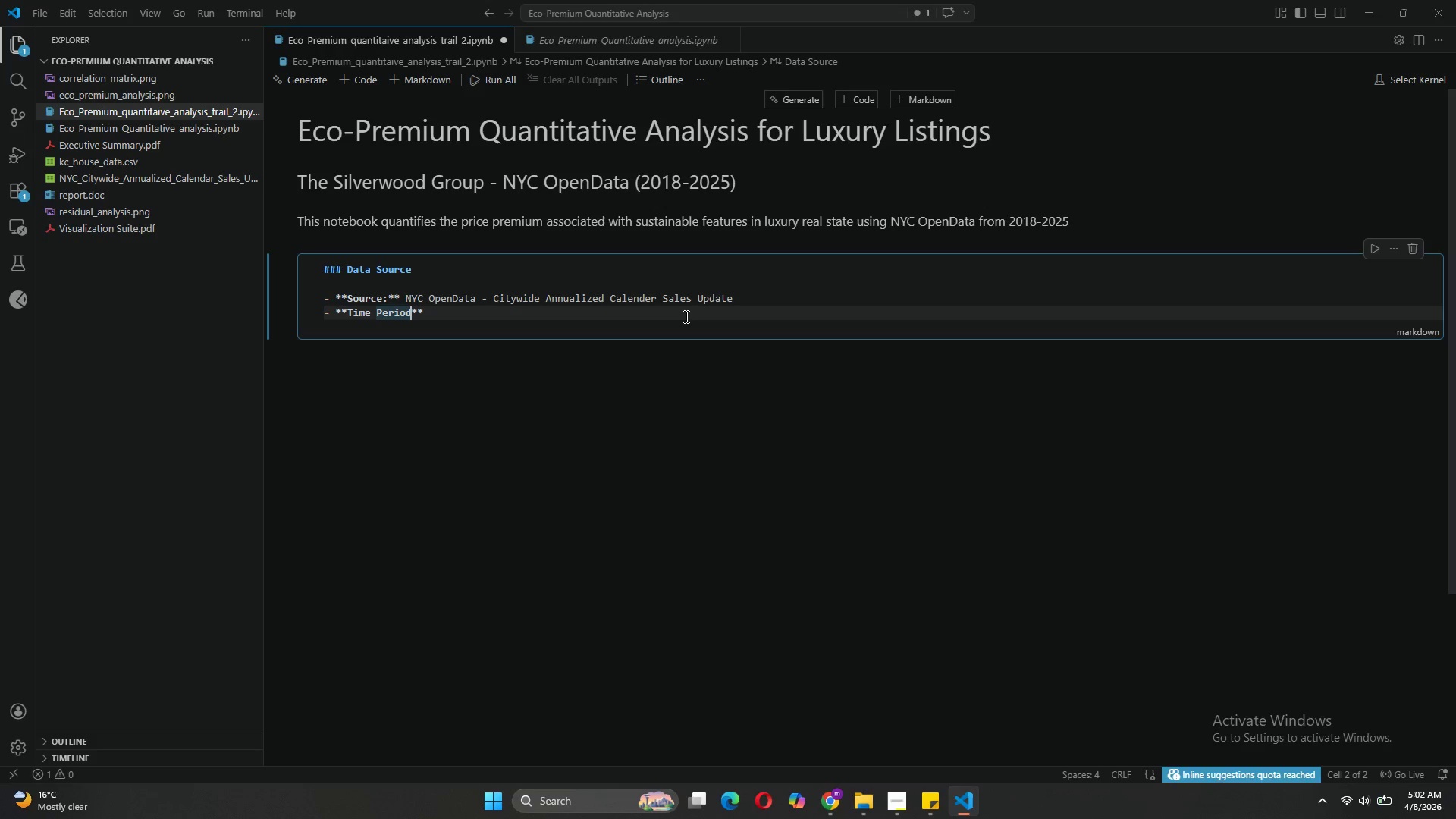 
key(Shift+ShiftLeft)
 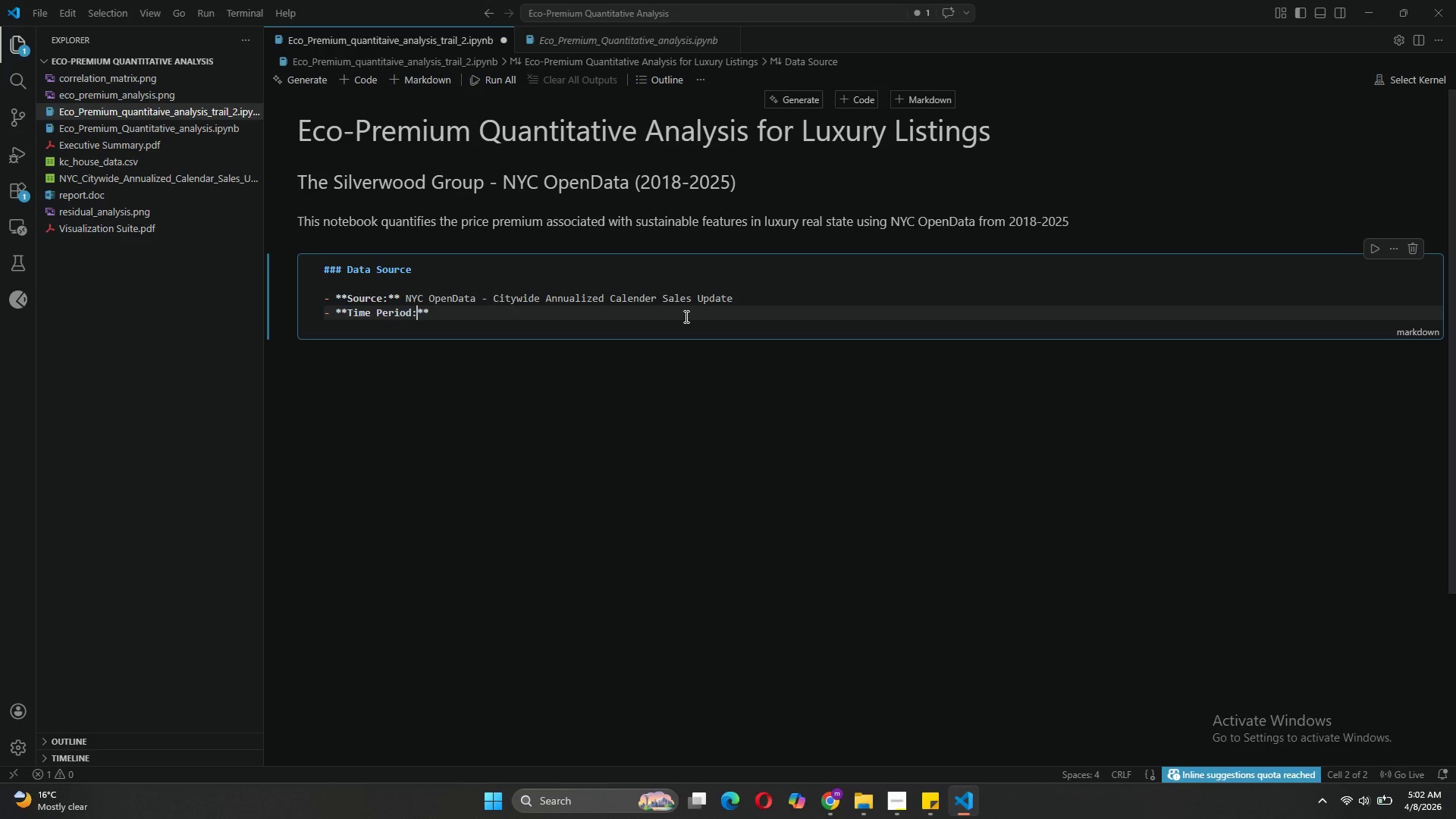 
key(Shift+Semicolon)
 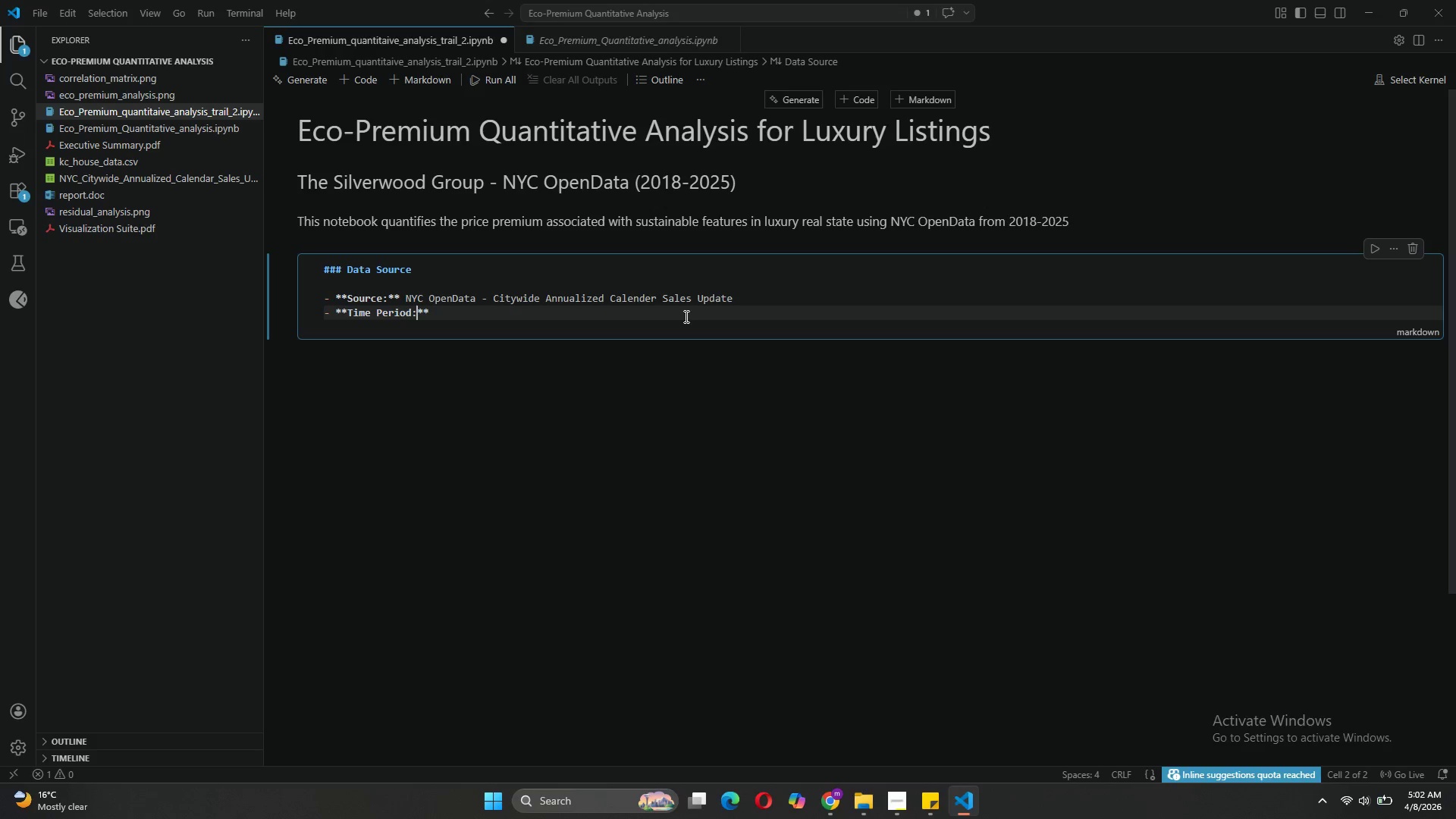 
key(ArrowRight)
 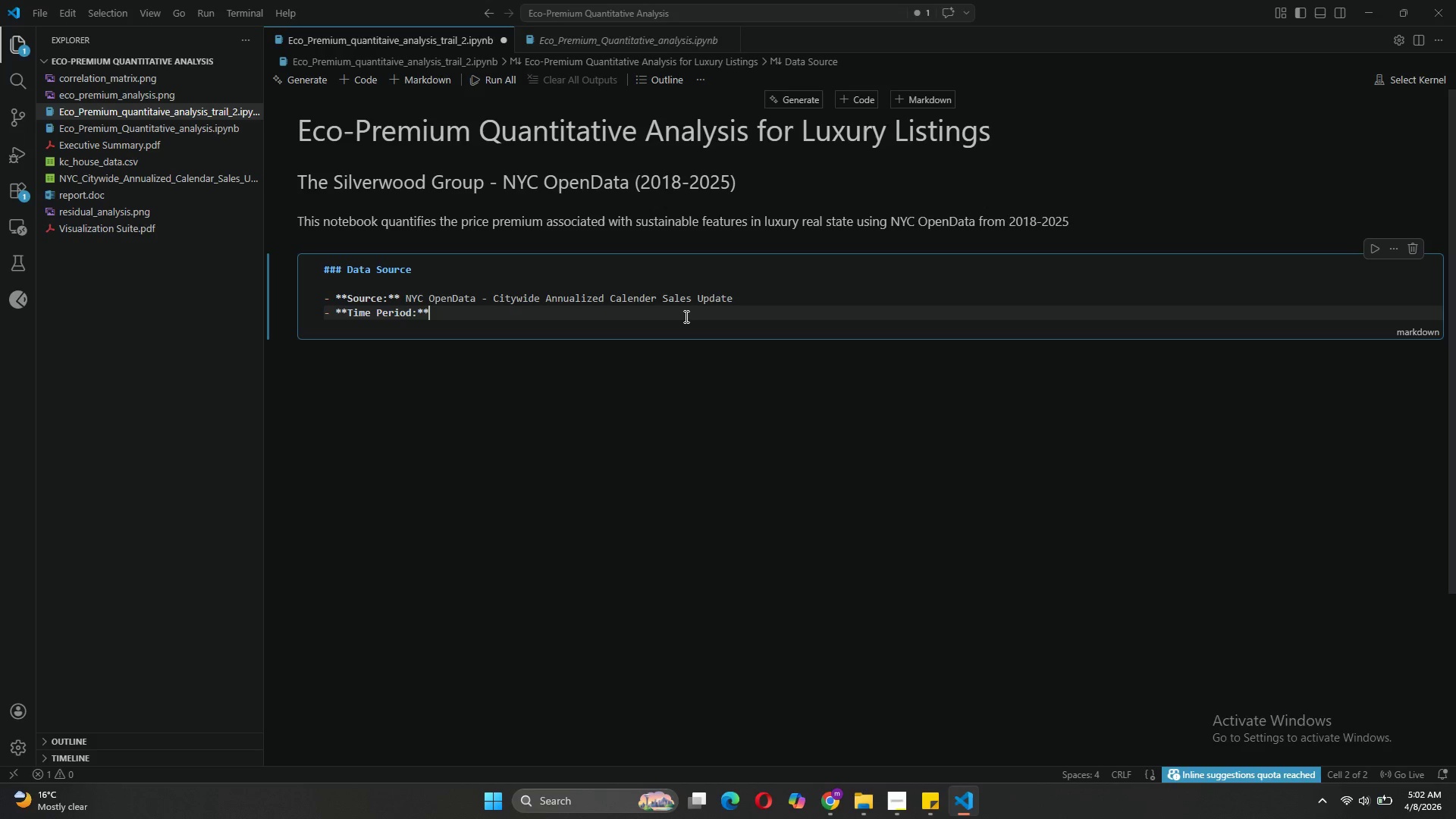 
key(ArrowRight)
 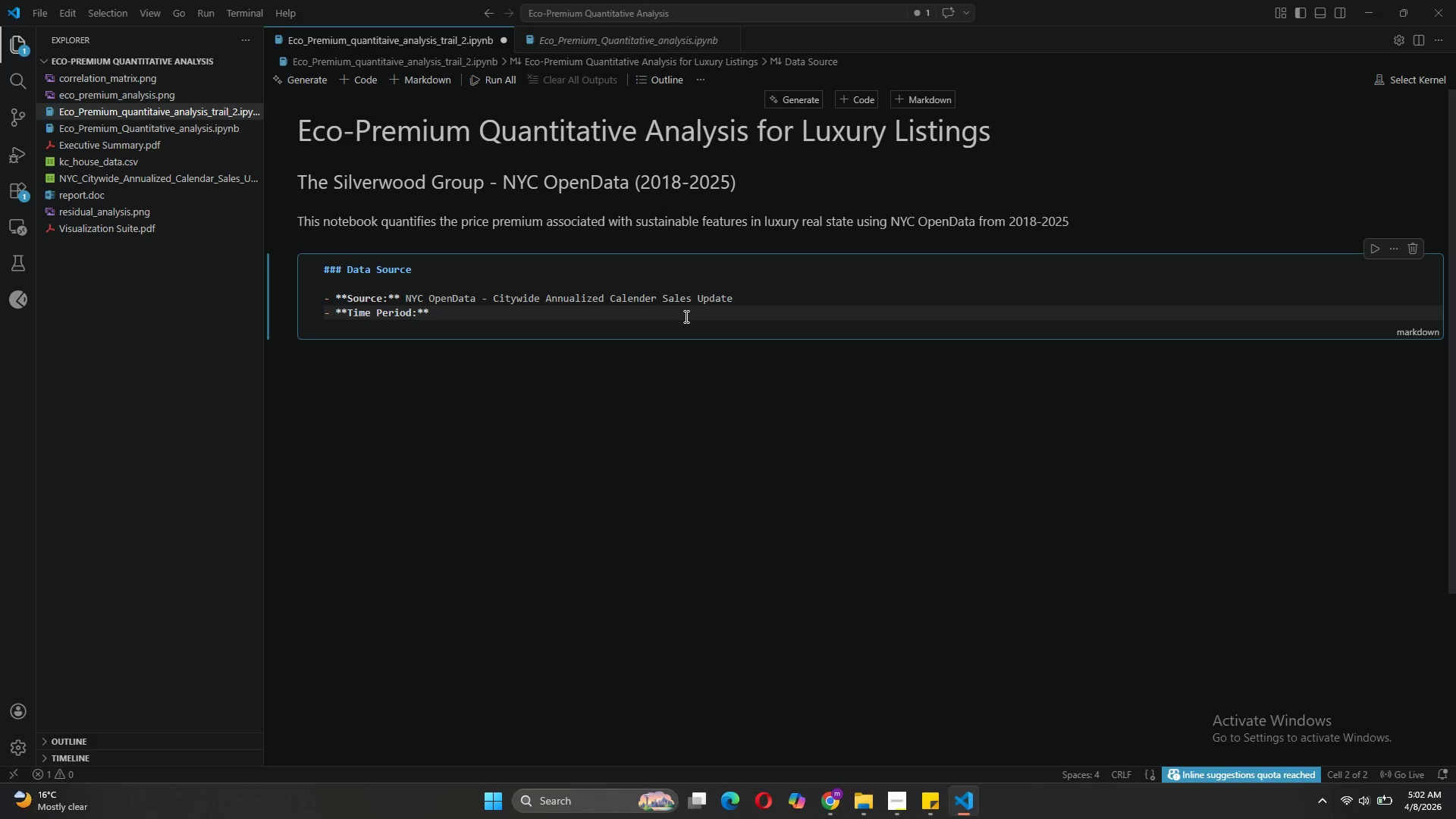 
type( 2018-2025)
 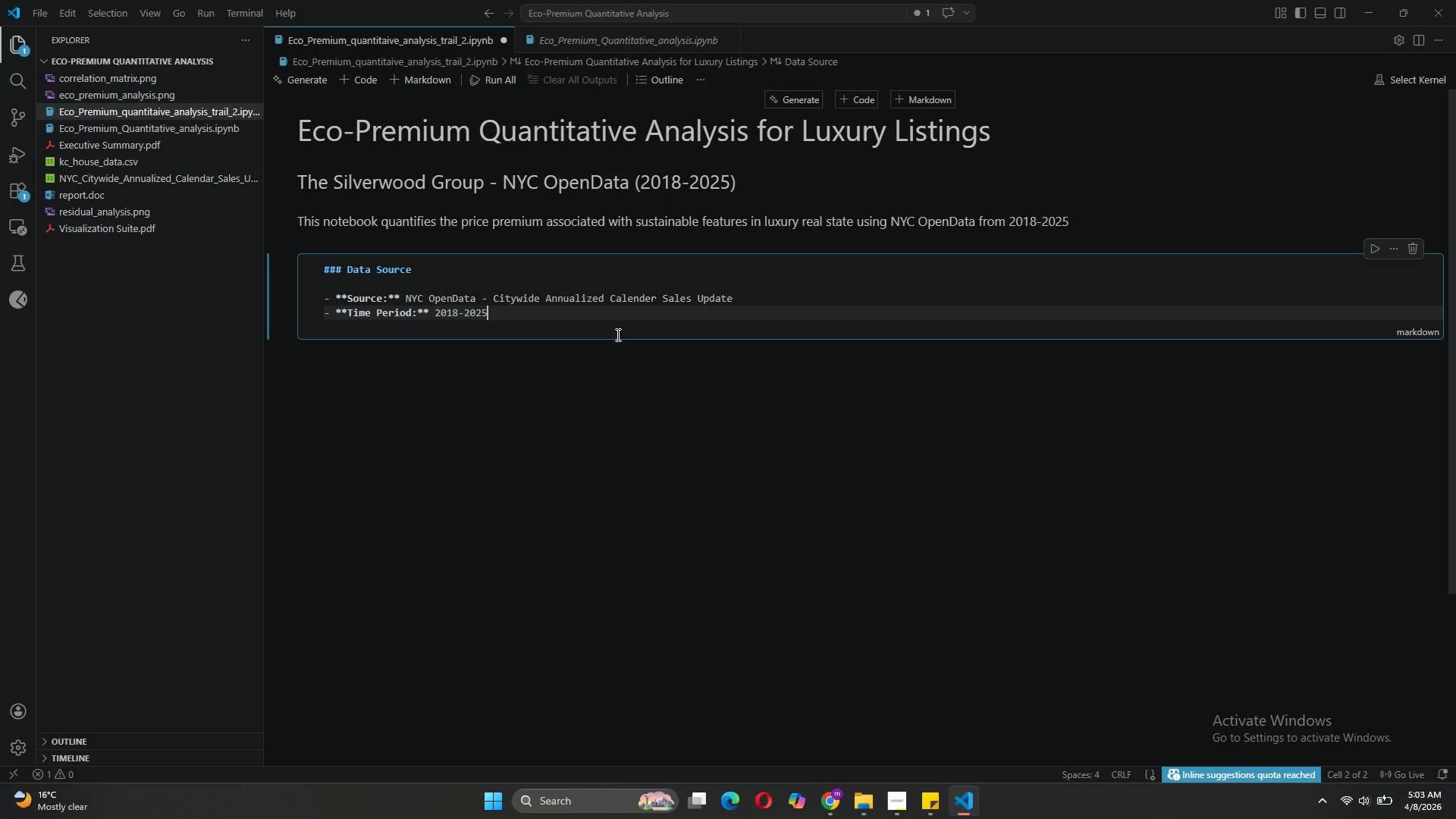 
wait(8.44)
 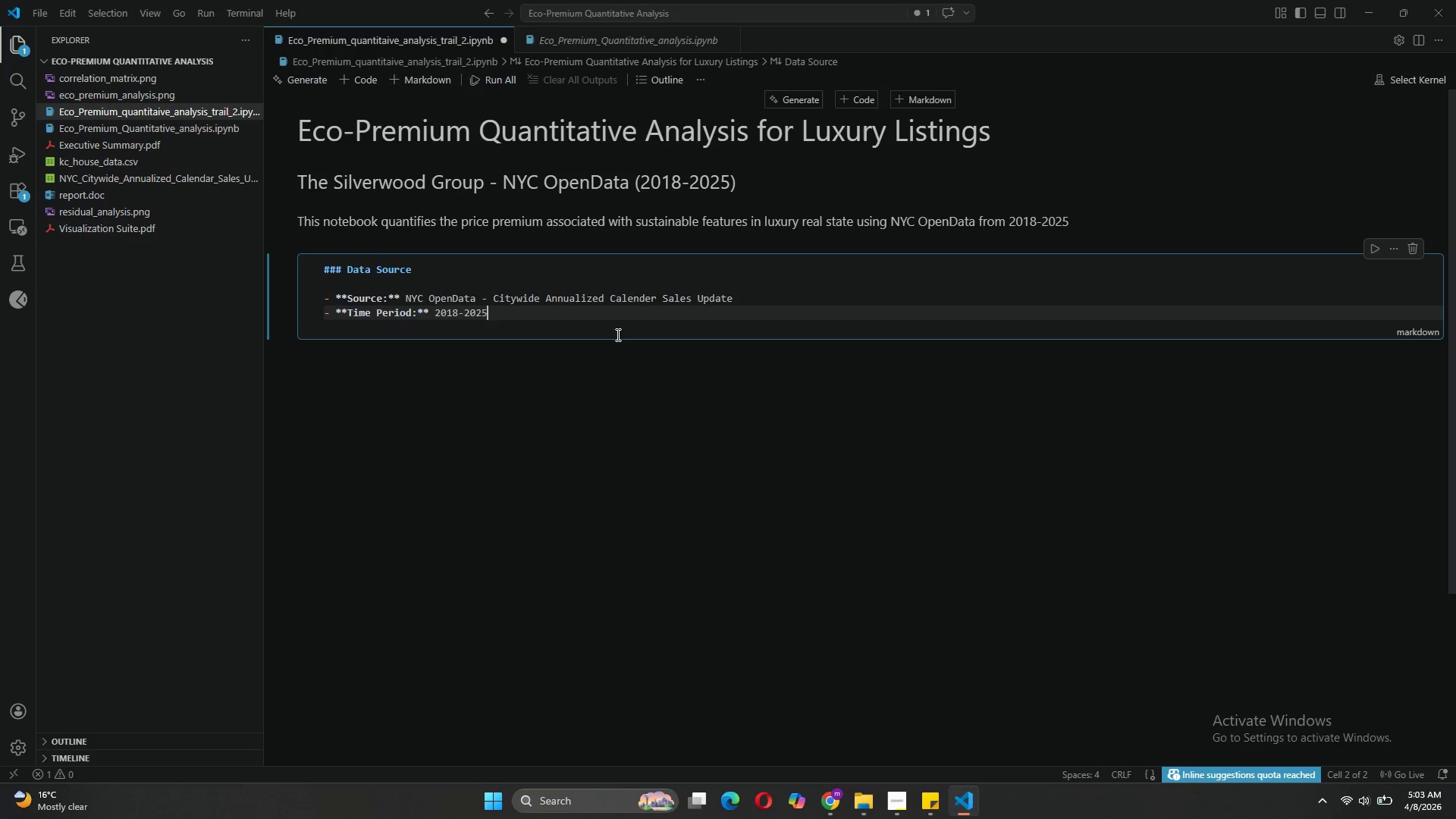 
left_click([1161, 443])
 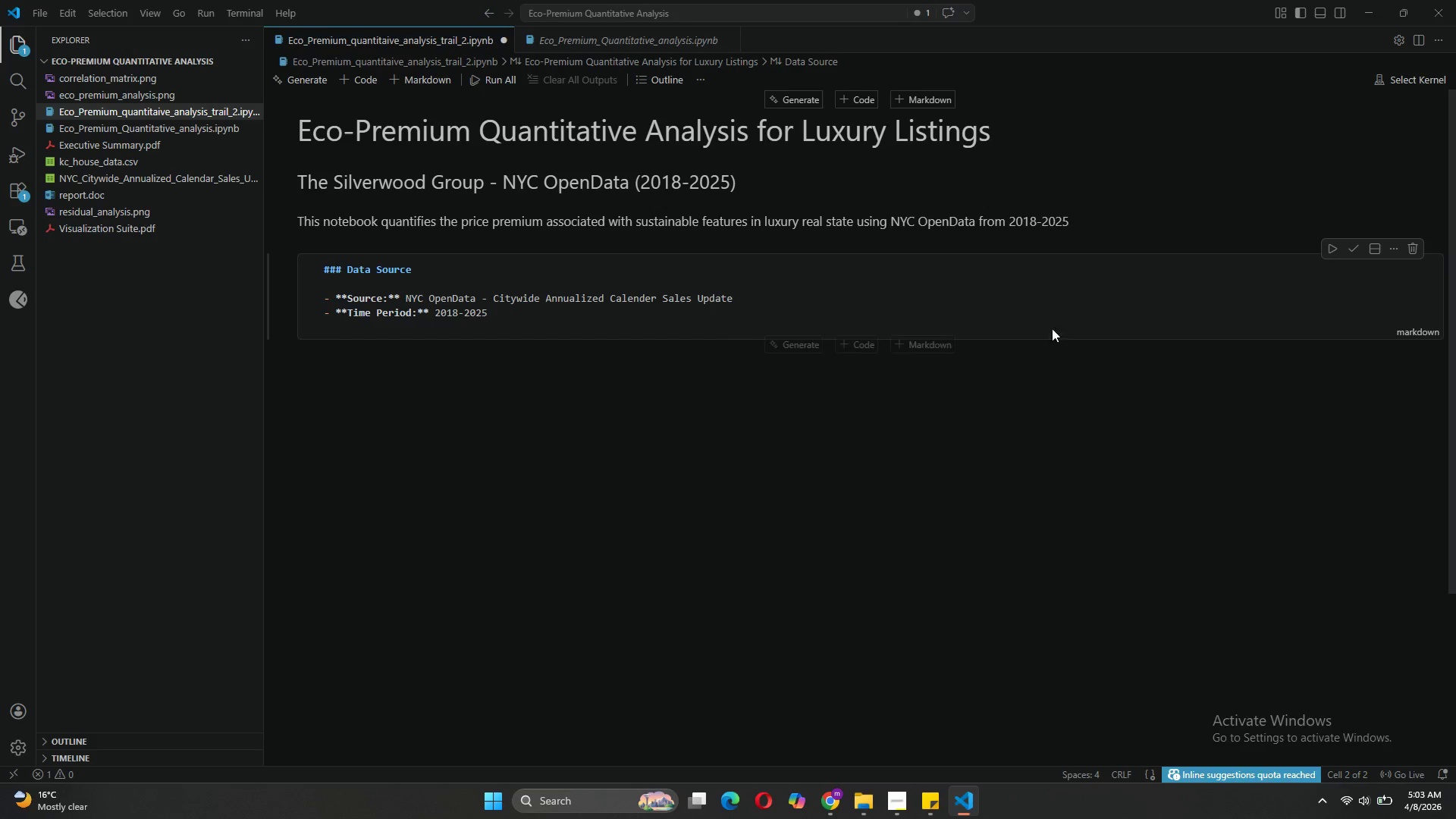 
left_click([1053, 313])
 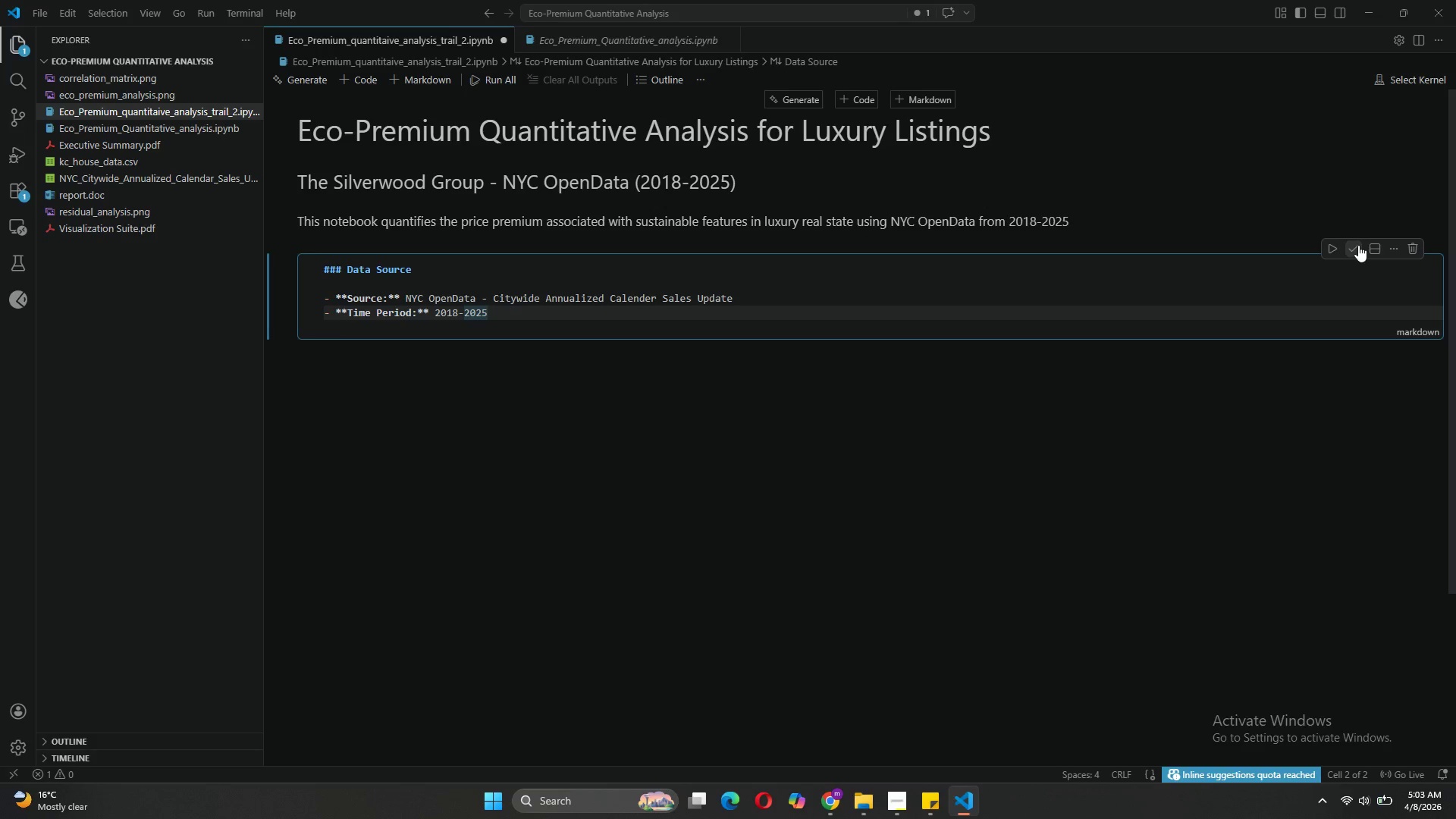 
left_click([1357, 246])
 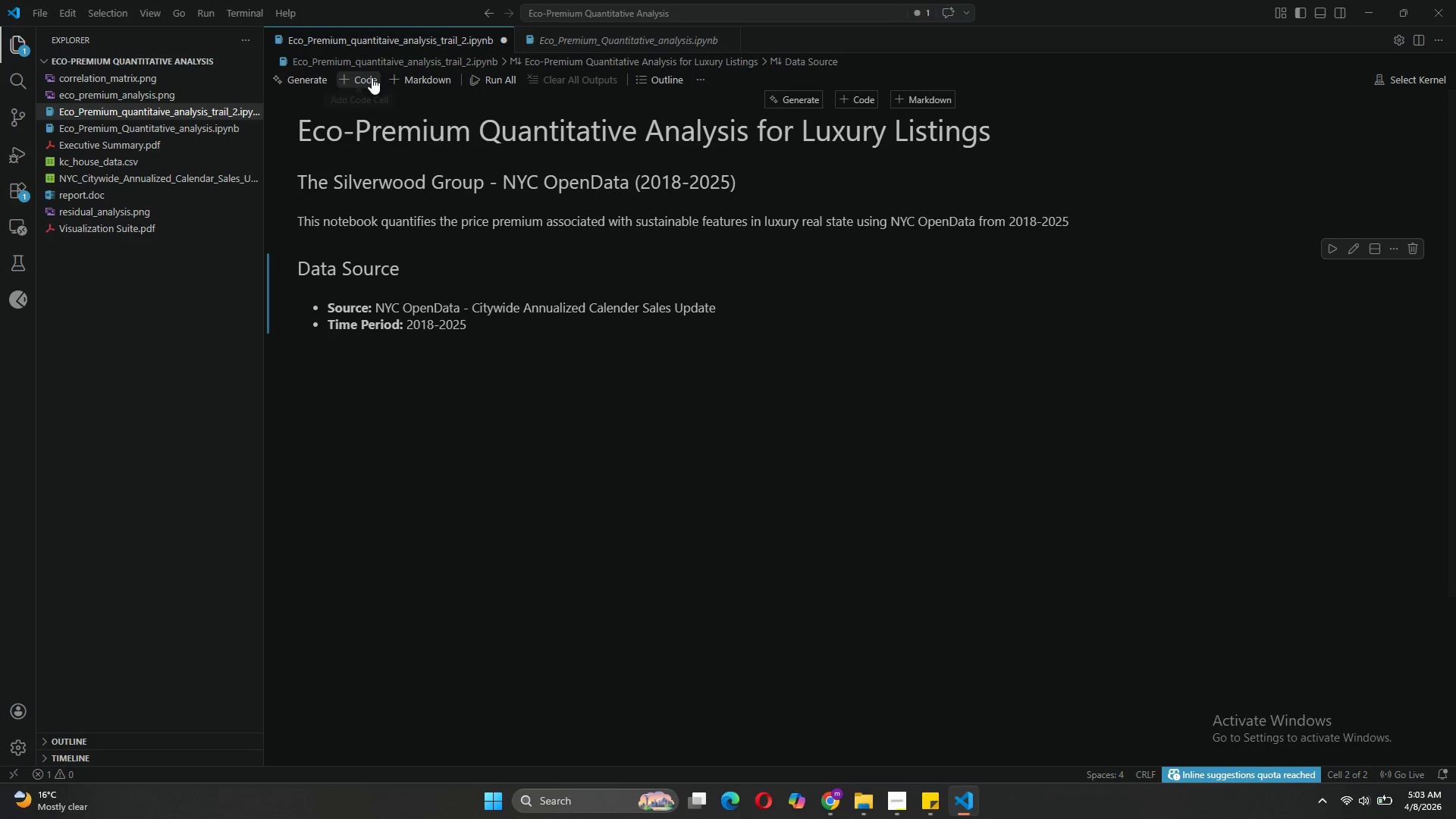 
wait(6.8)
 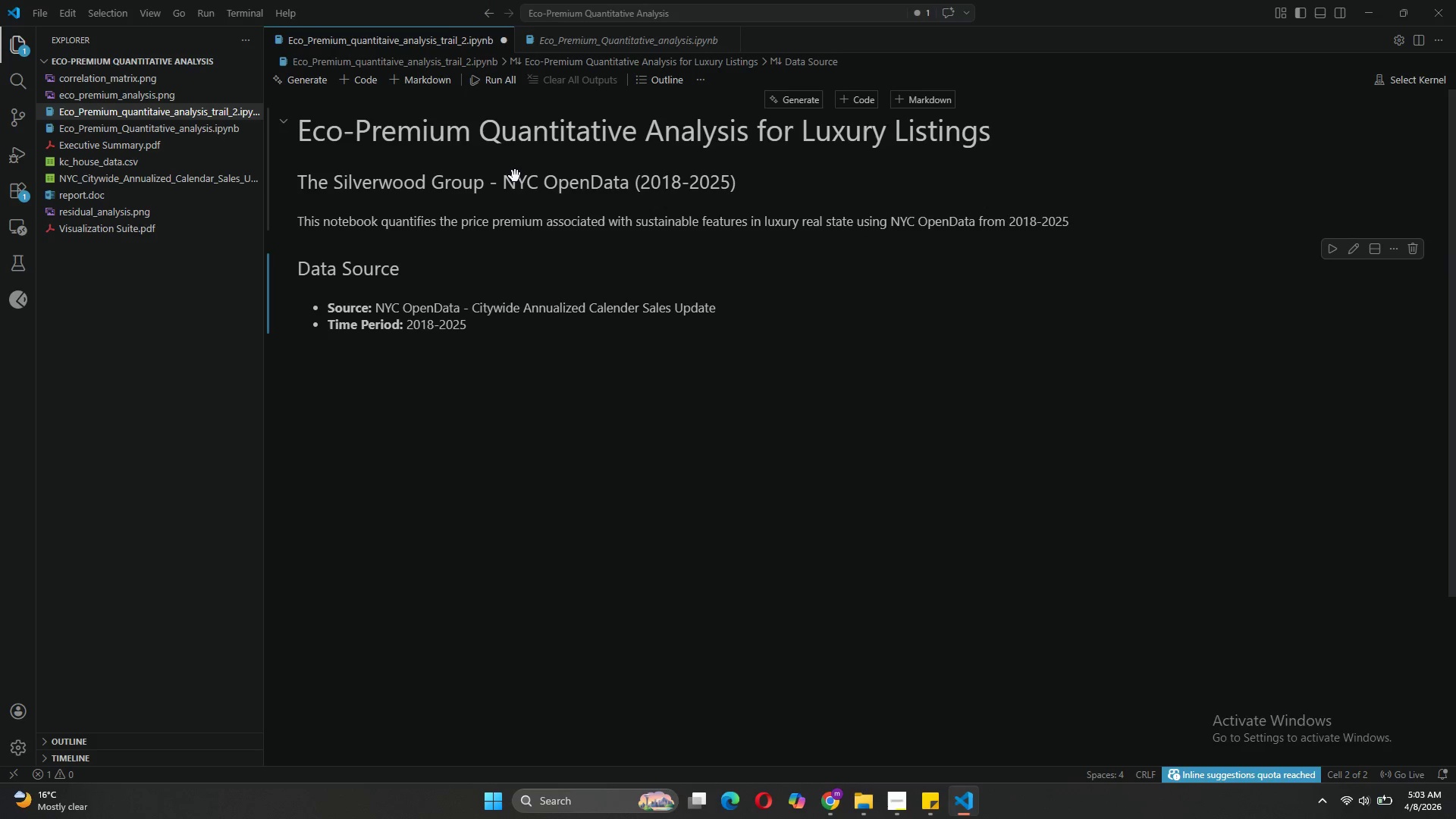 
left_click([397, 77])
 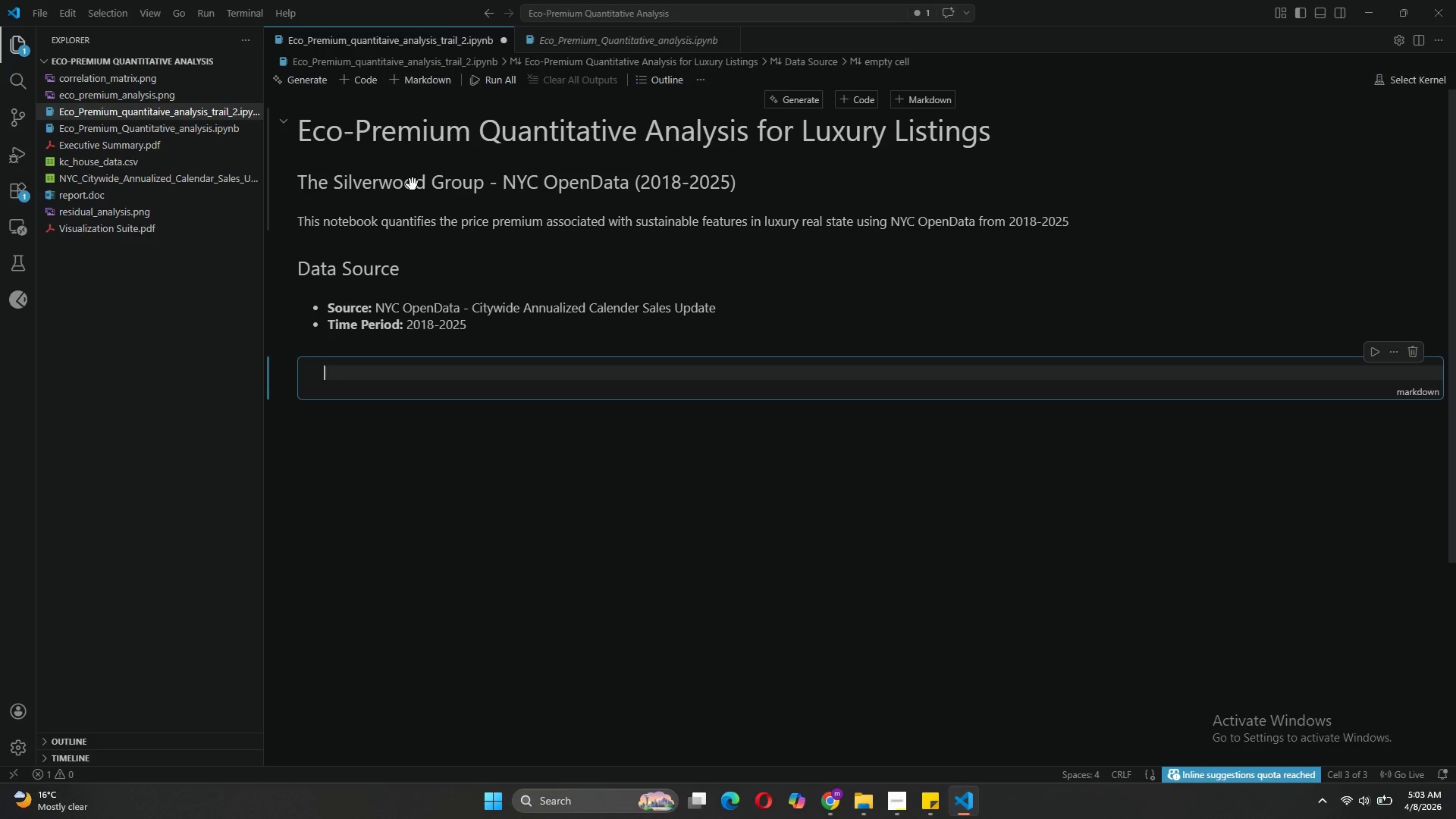 
type(### 1. Imports & Configuration)
 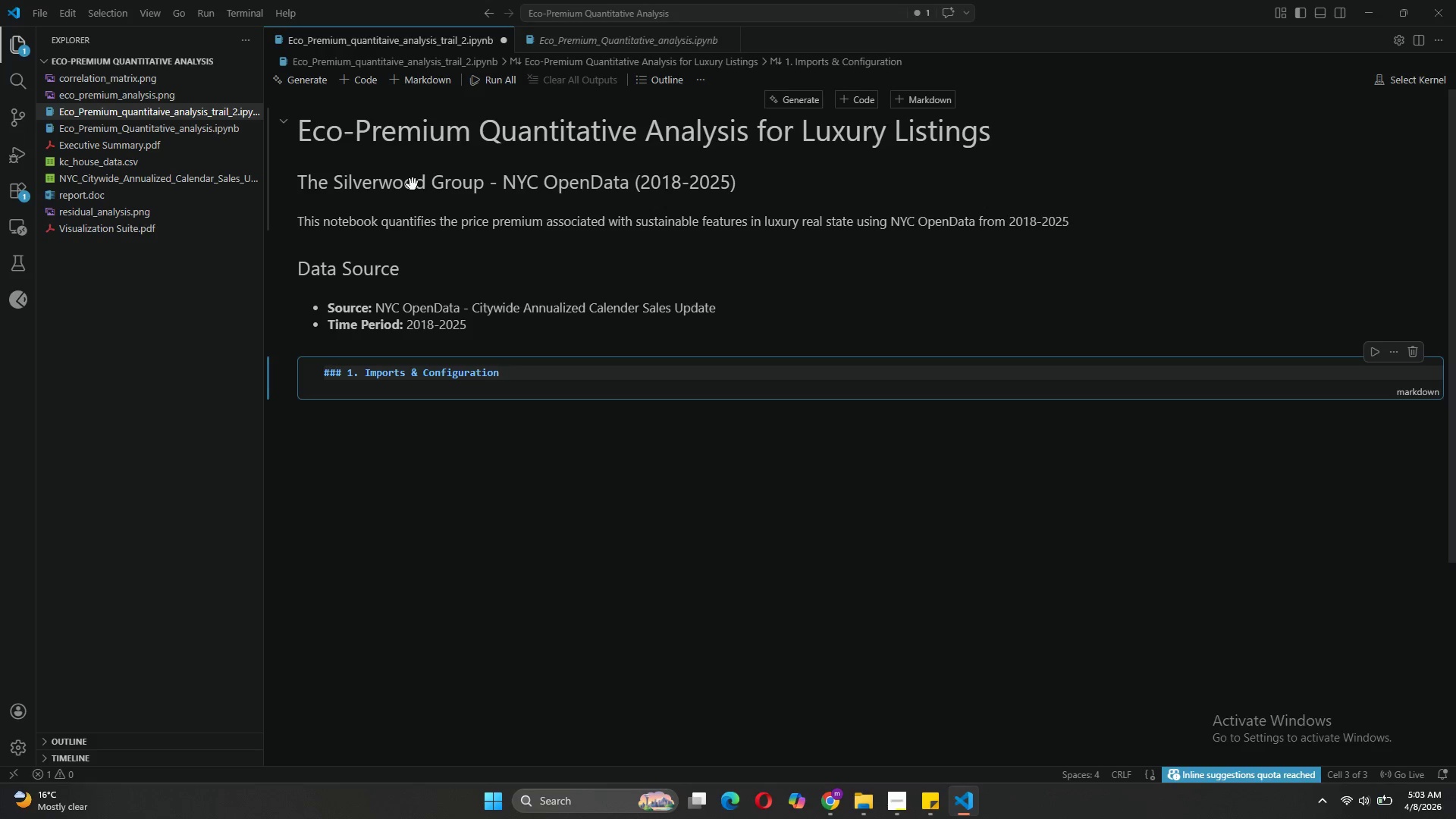 
left_click([1230, 462])
 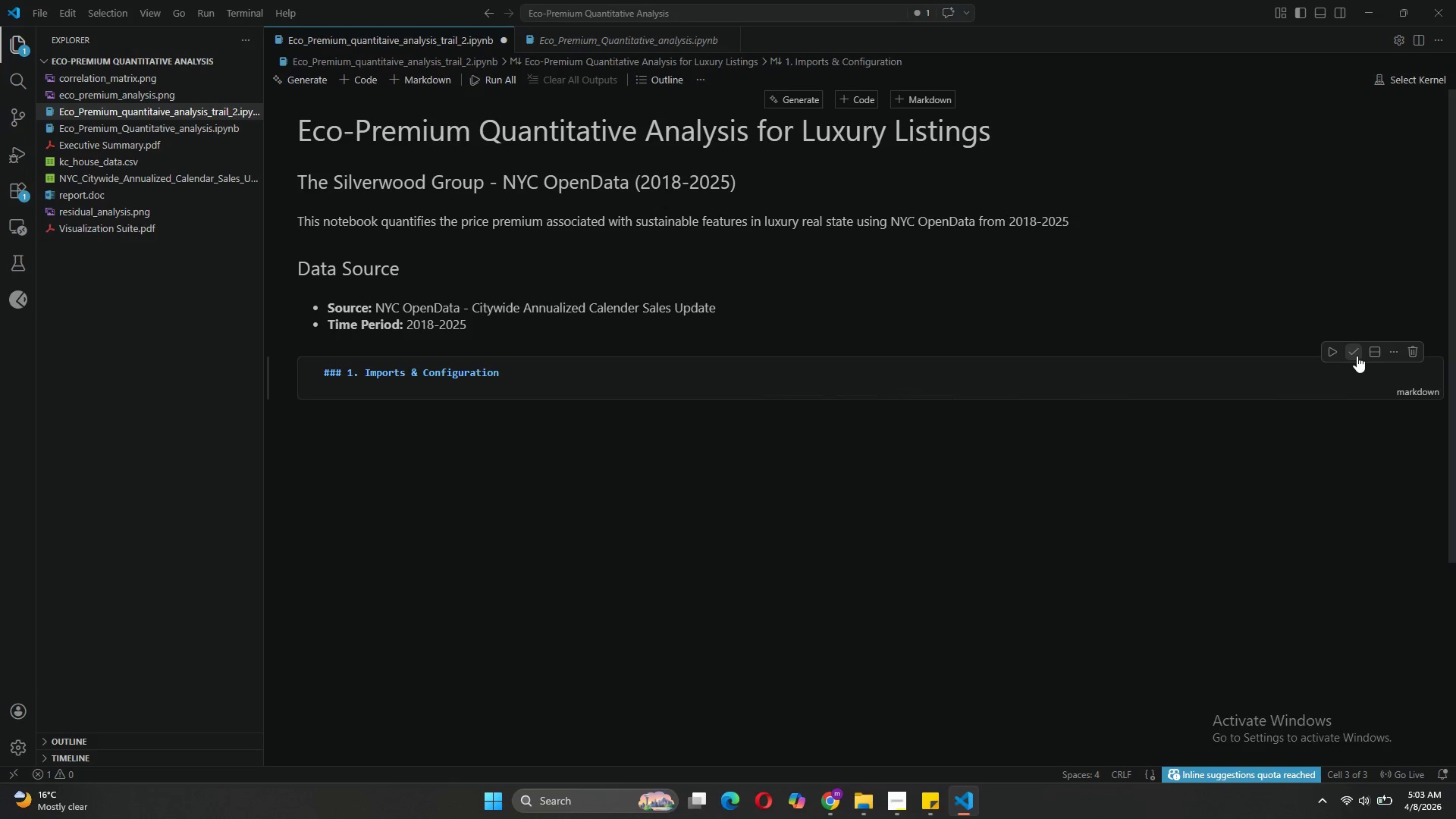 
left_click([1357, 356])
 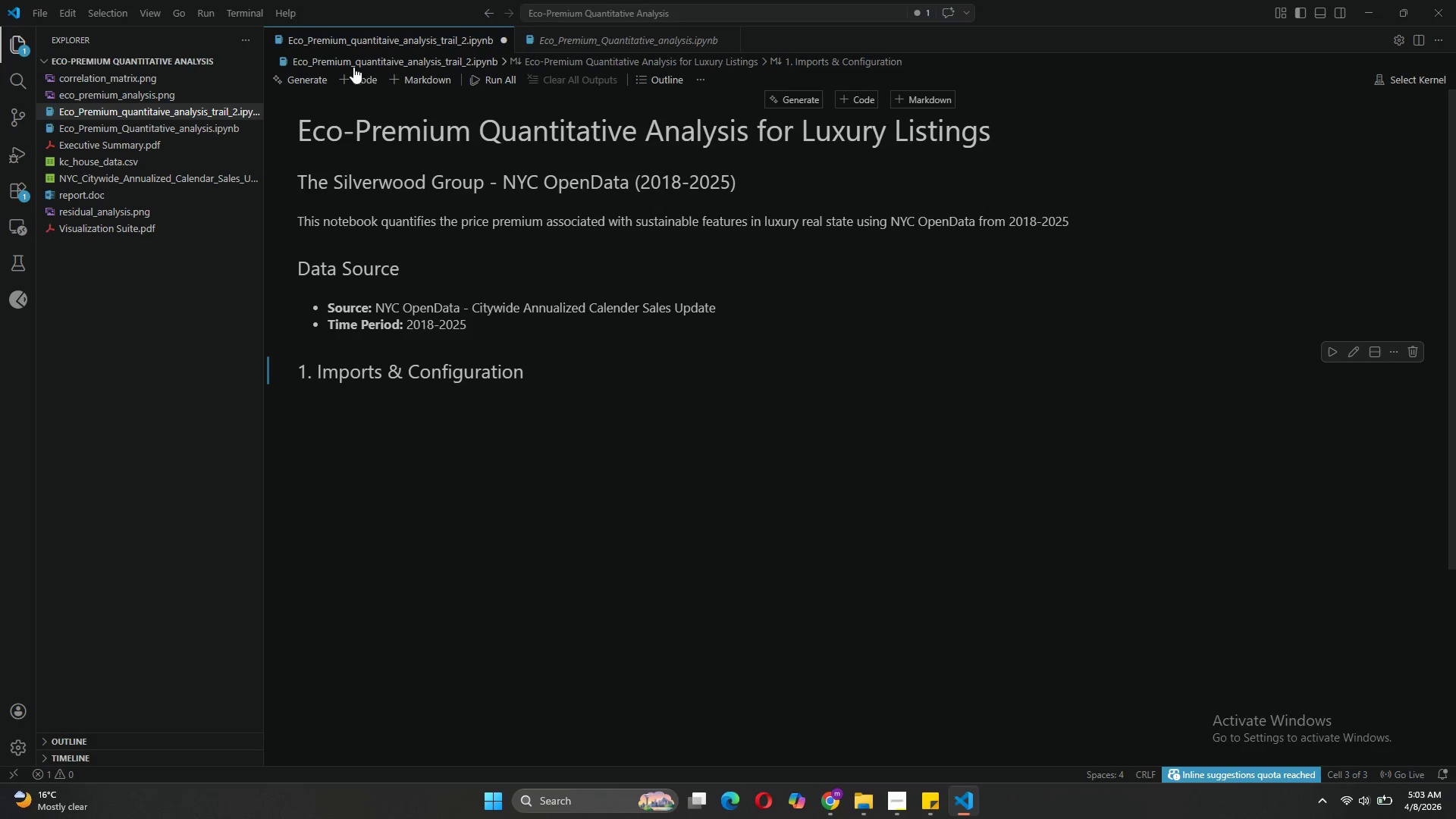 
left_click([346, 78])
 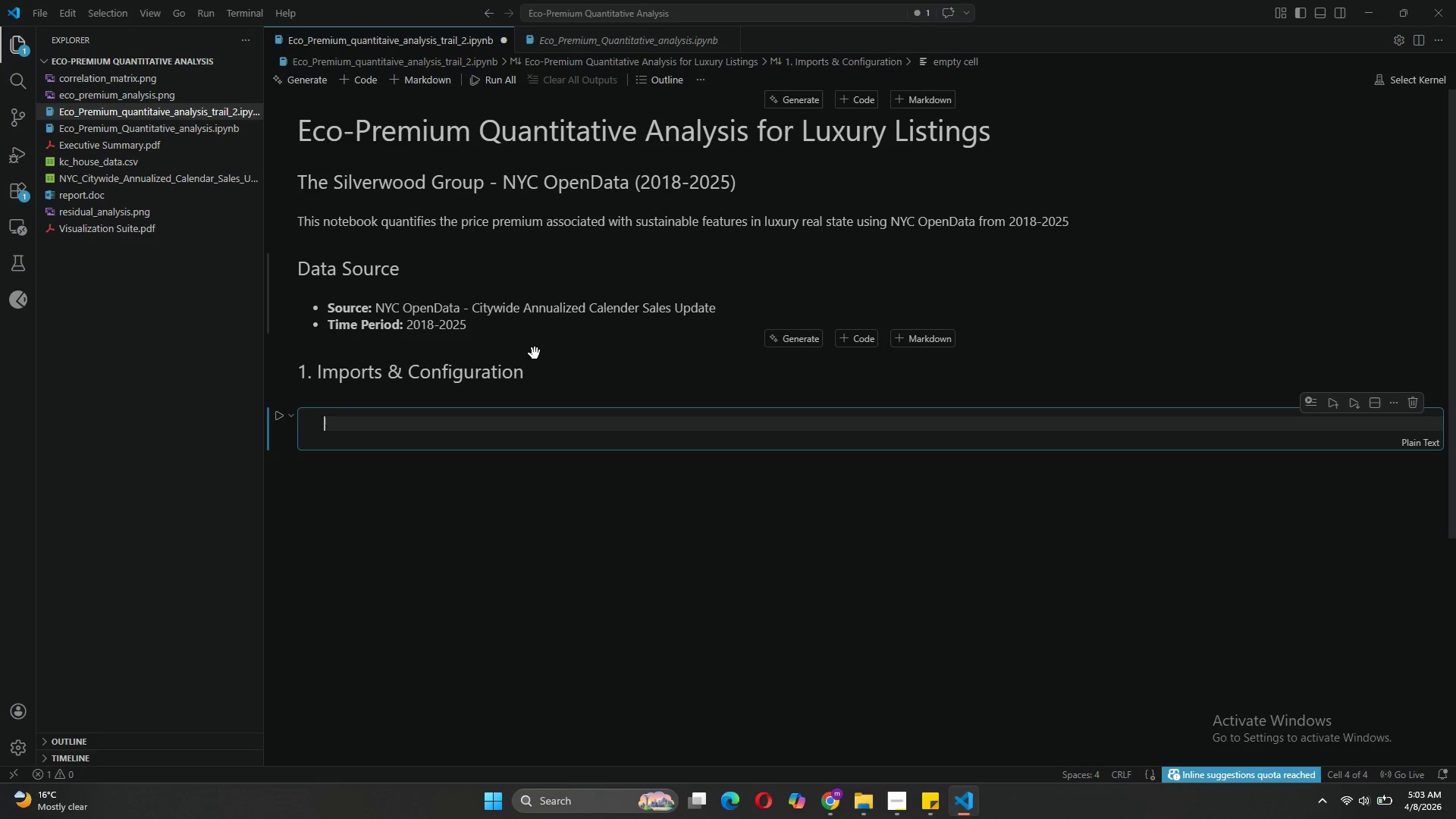 
wait(7.45)
 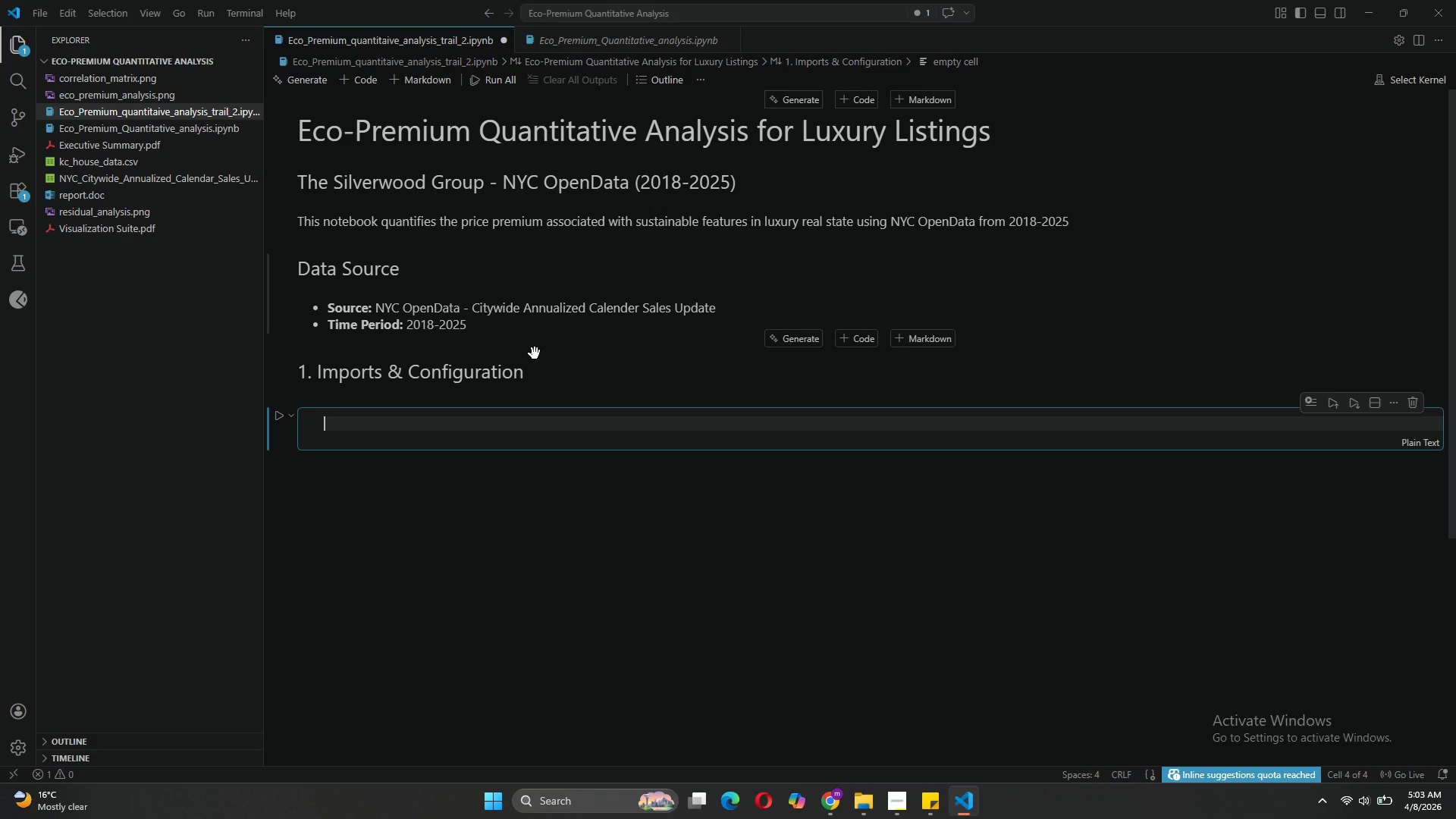 
type(impro)
key(Backspace)
key(Backspace)
type(ort pandas as pd )
 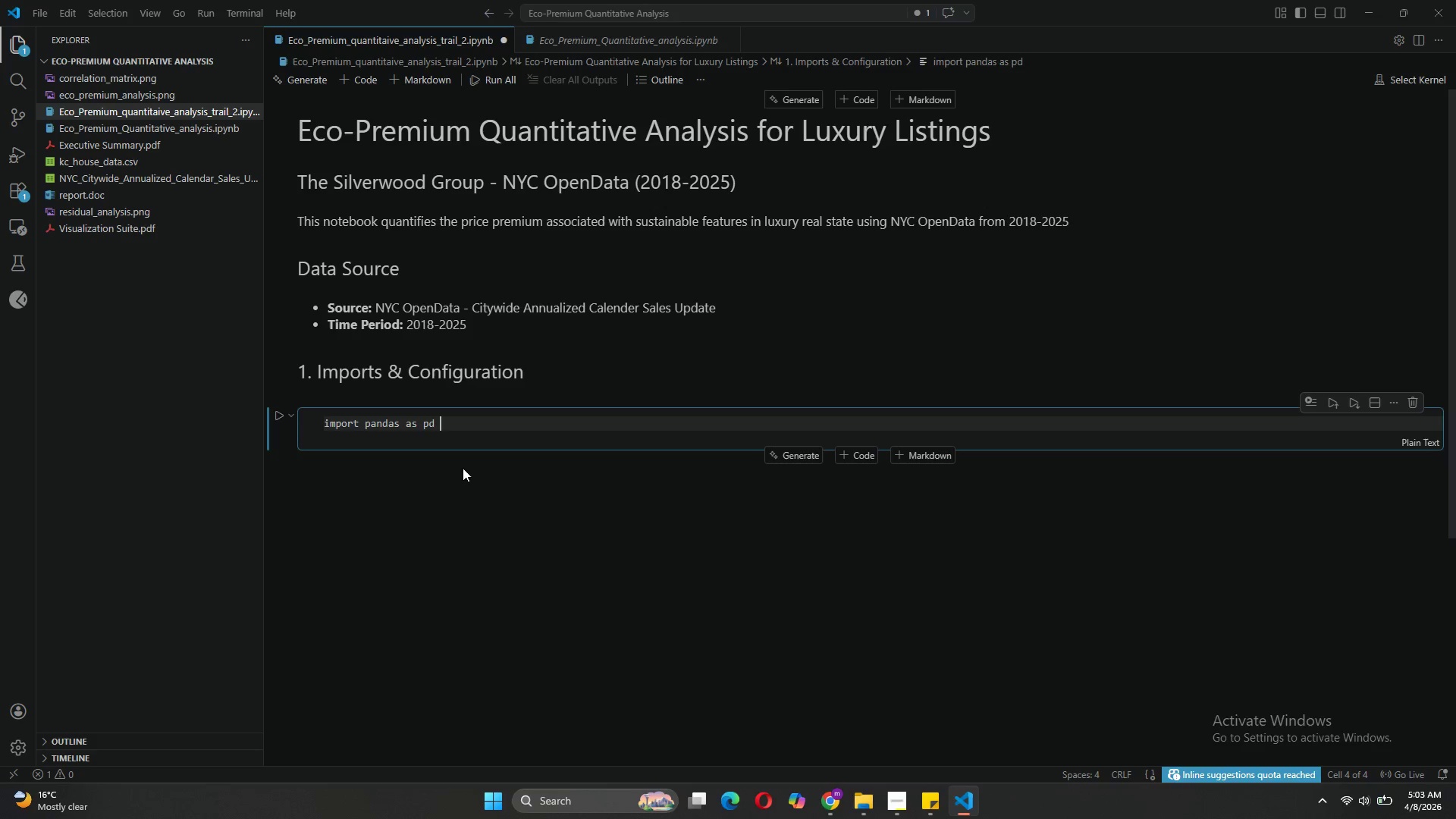 
key(Enter)
 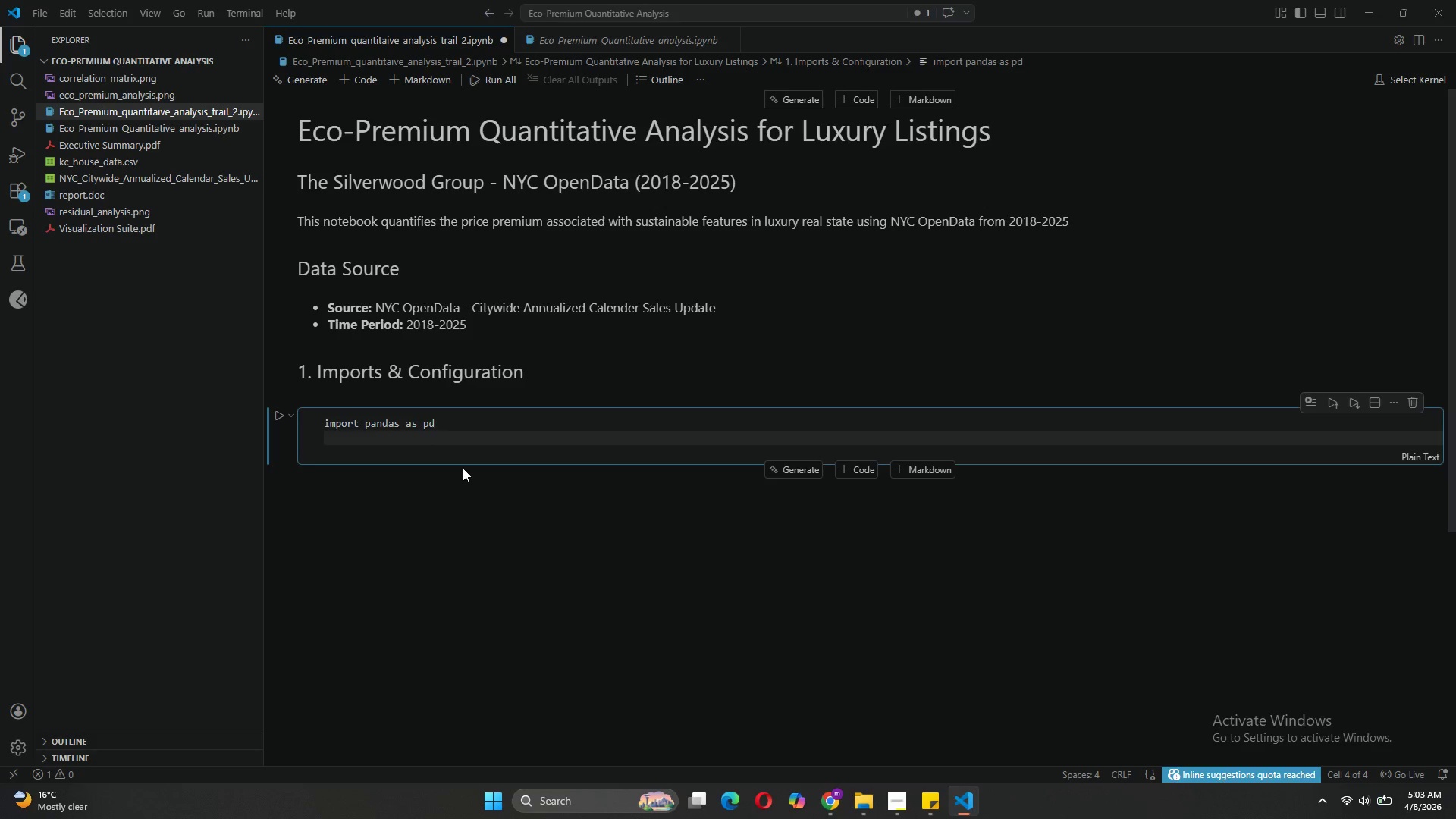 
type(import numpy as np)
 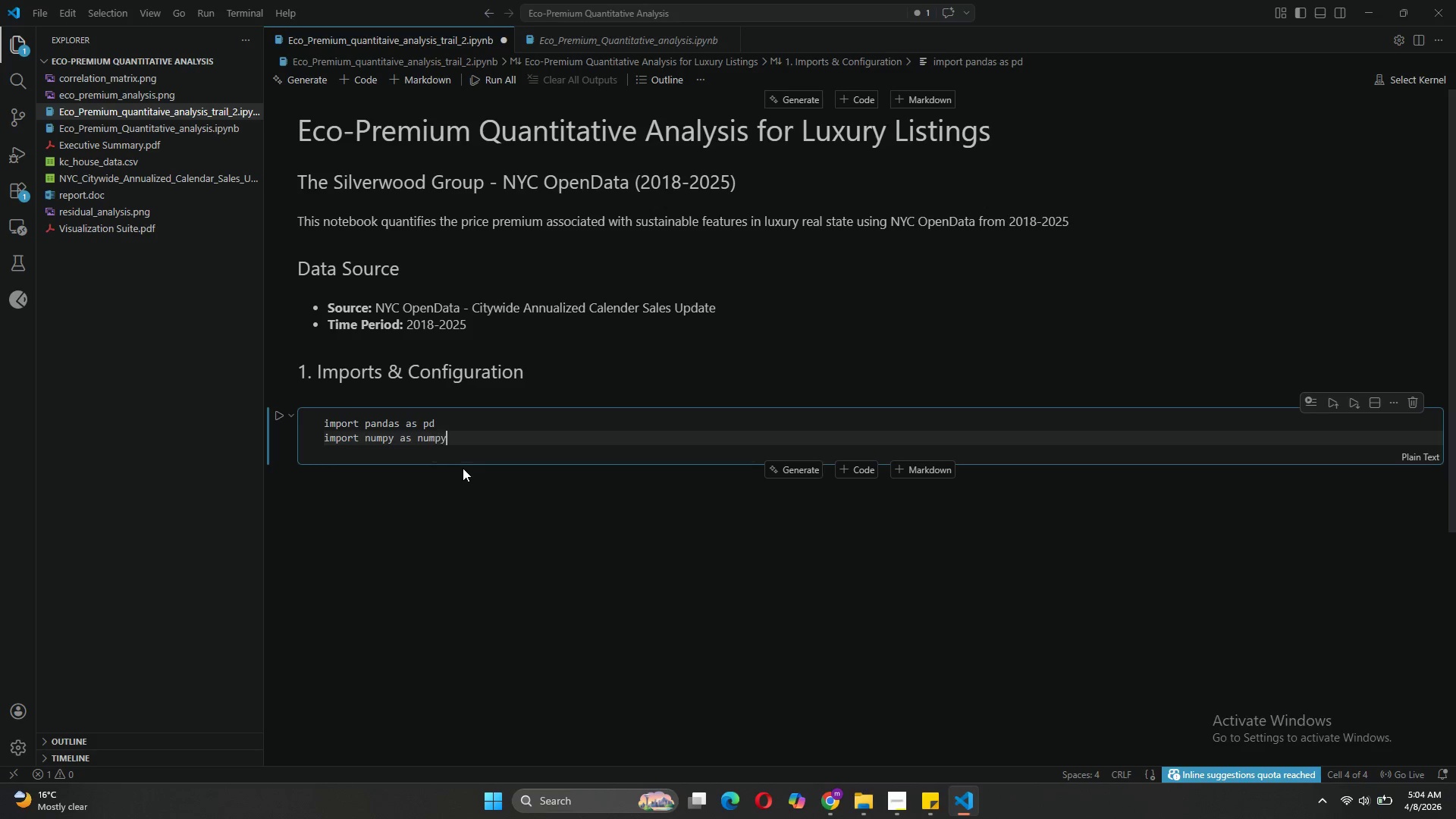 
key(Enter)
 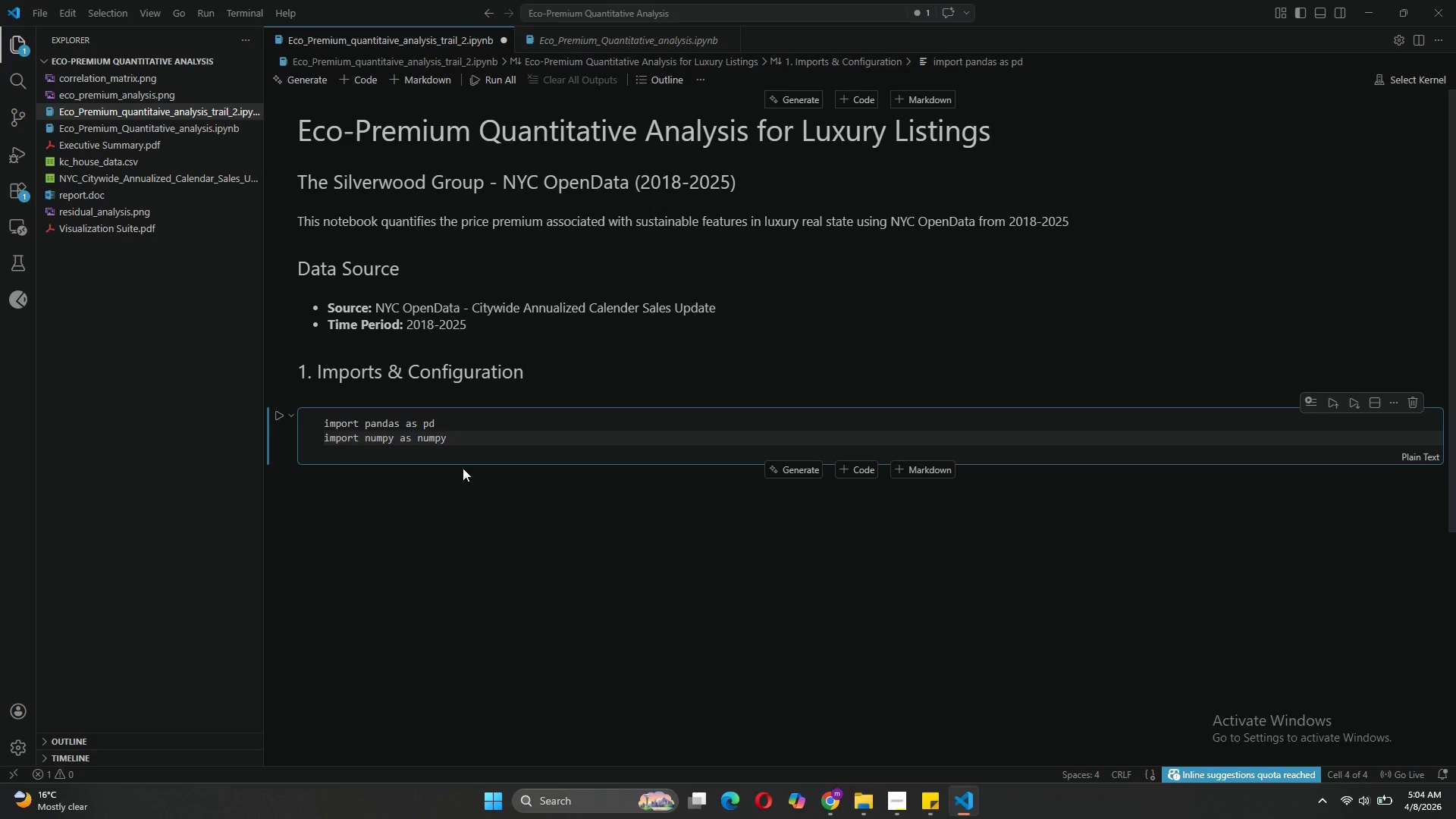 
key(Backspace)
 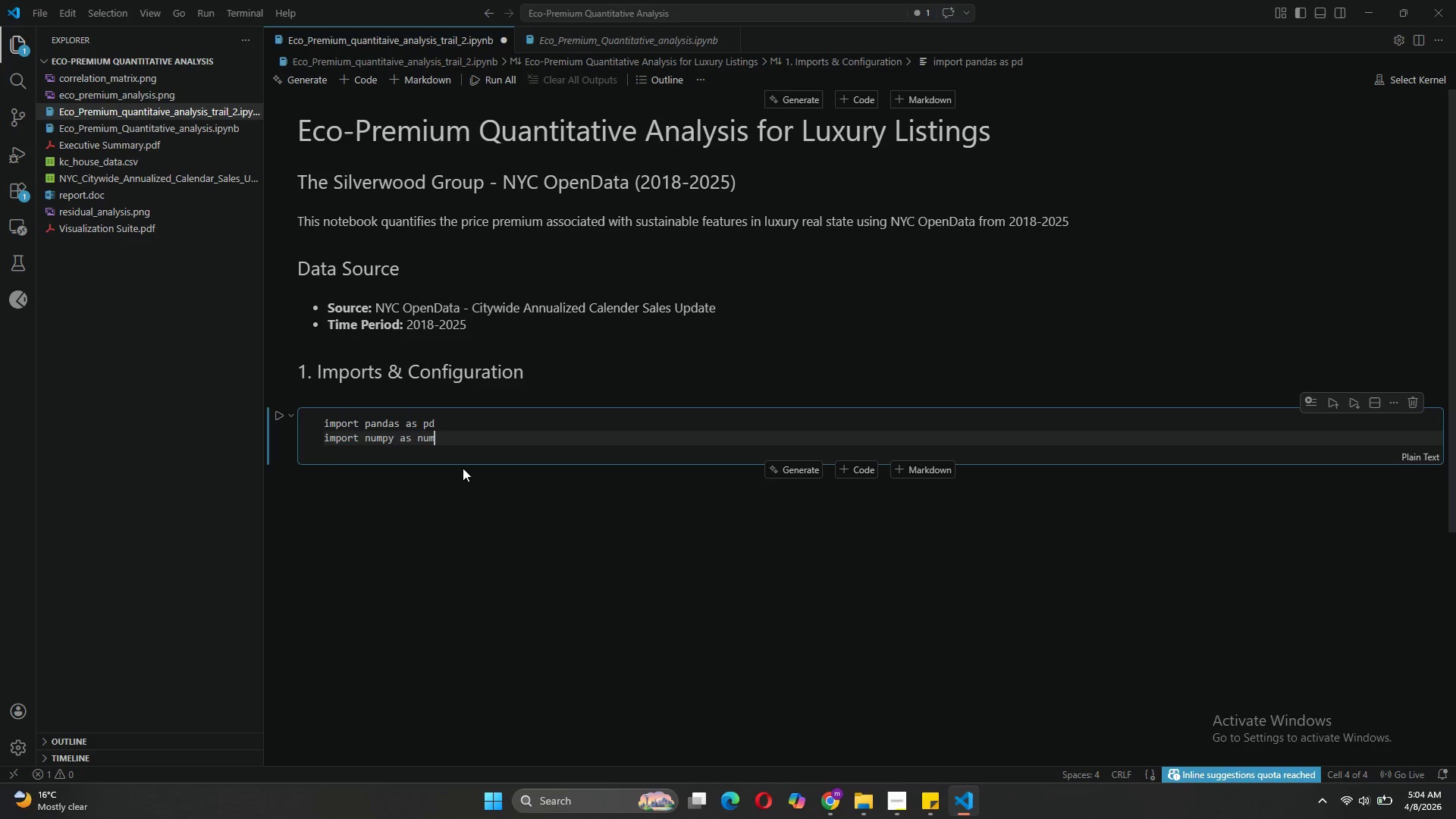 
key(Backspace)
 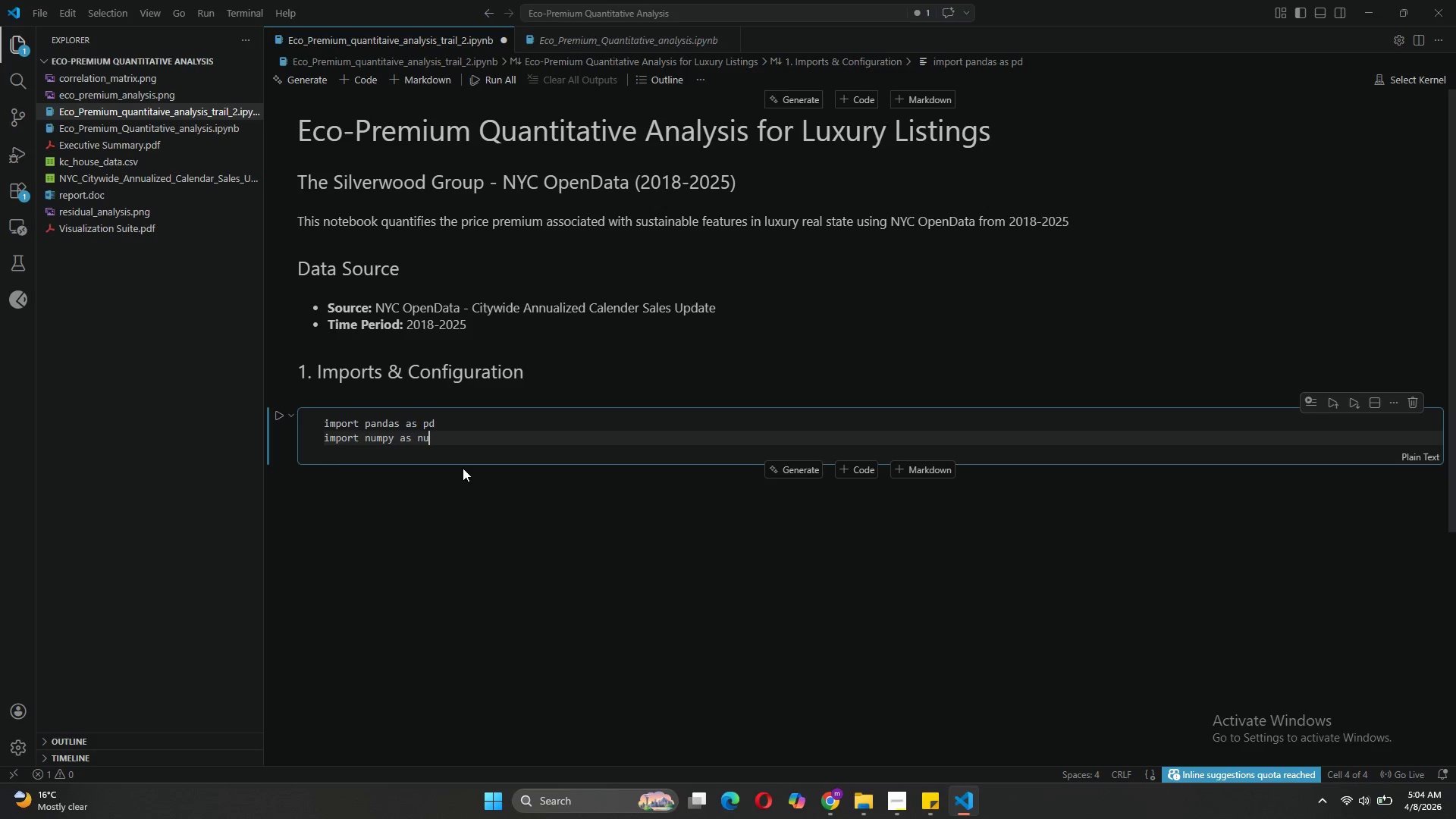 
key(Backspace)
 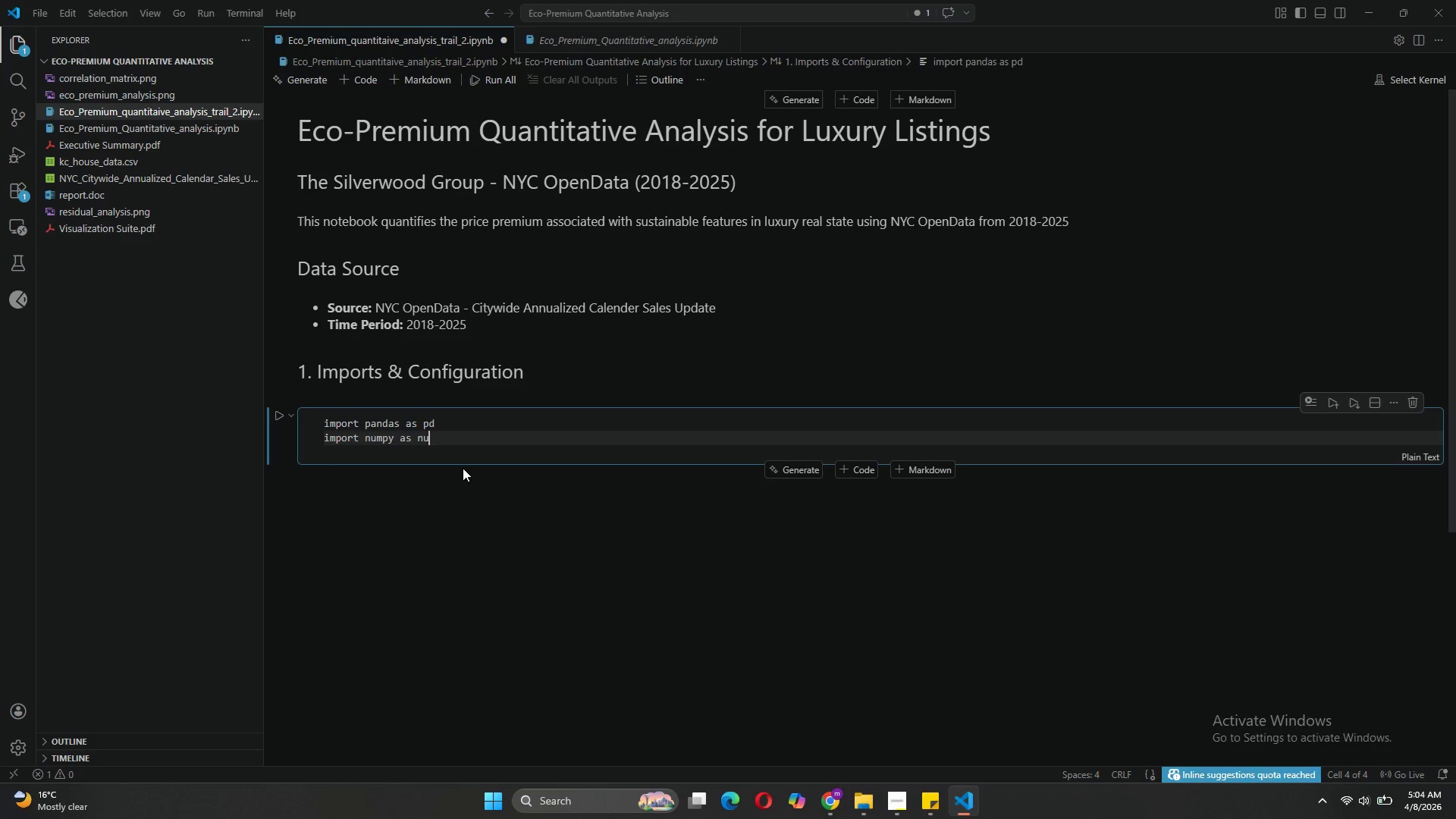 
key(Backspace)
 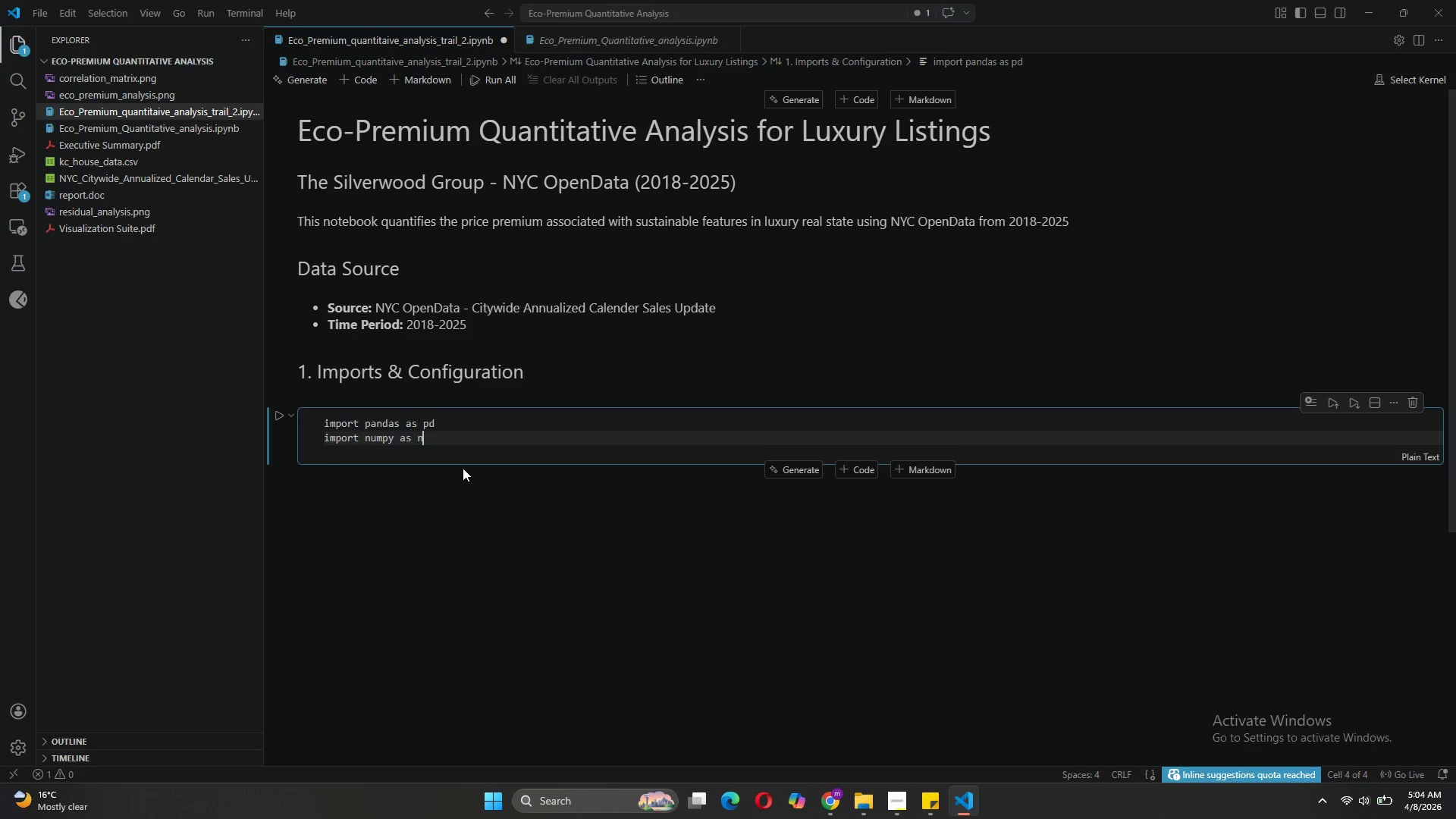 
key(P)
 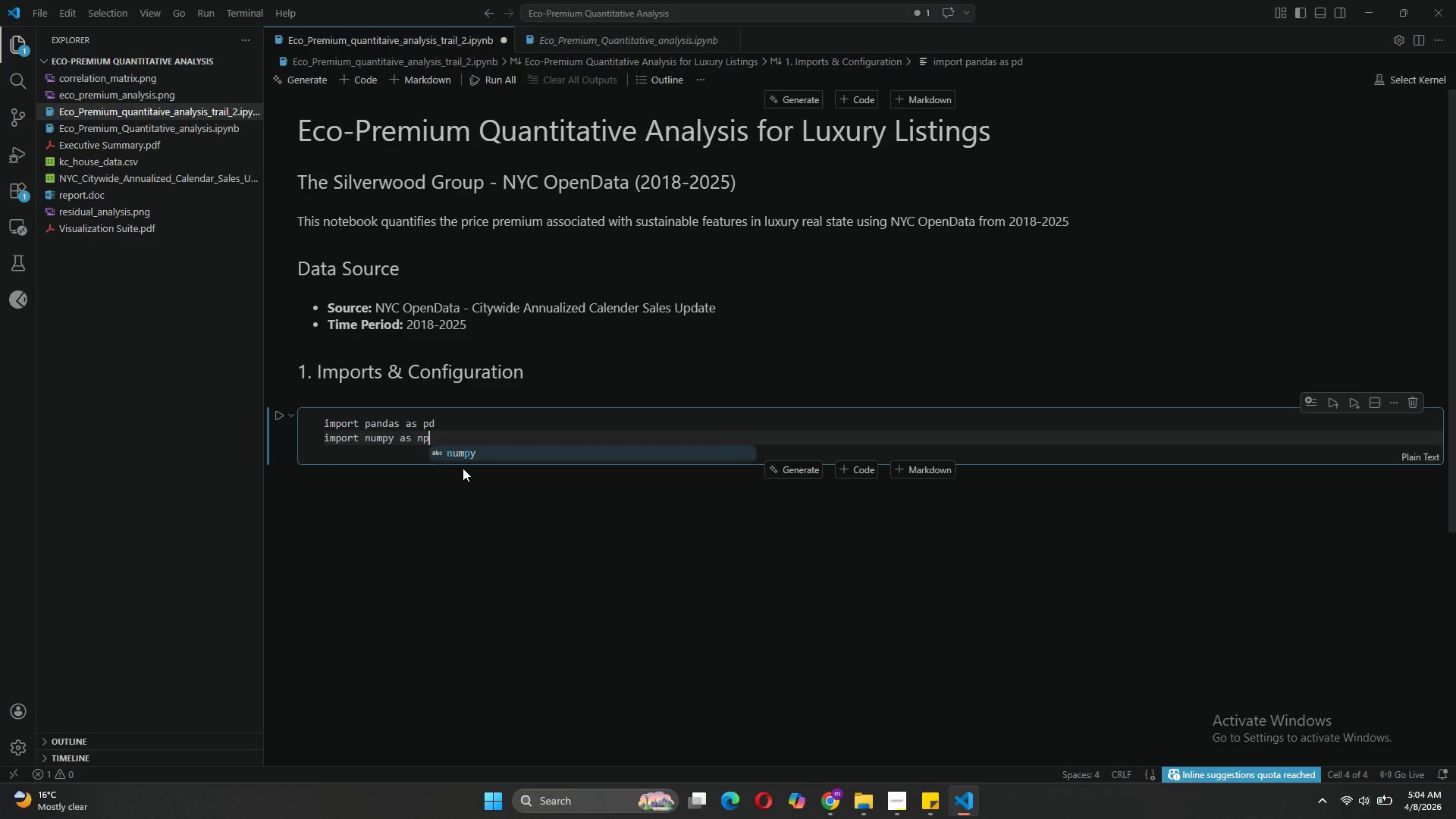 
key(Space)
 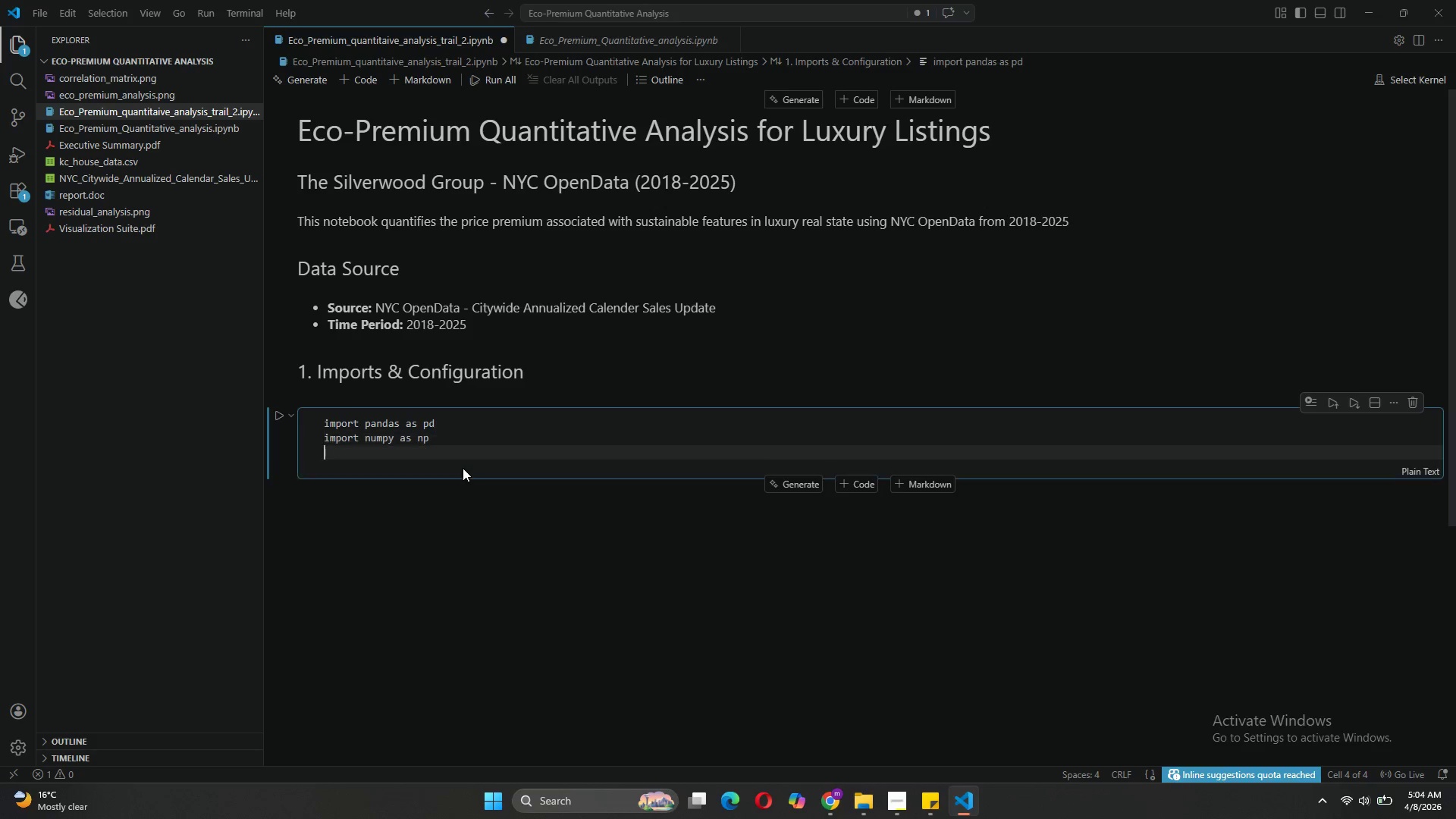 
key(Enter)
 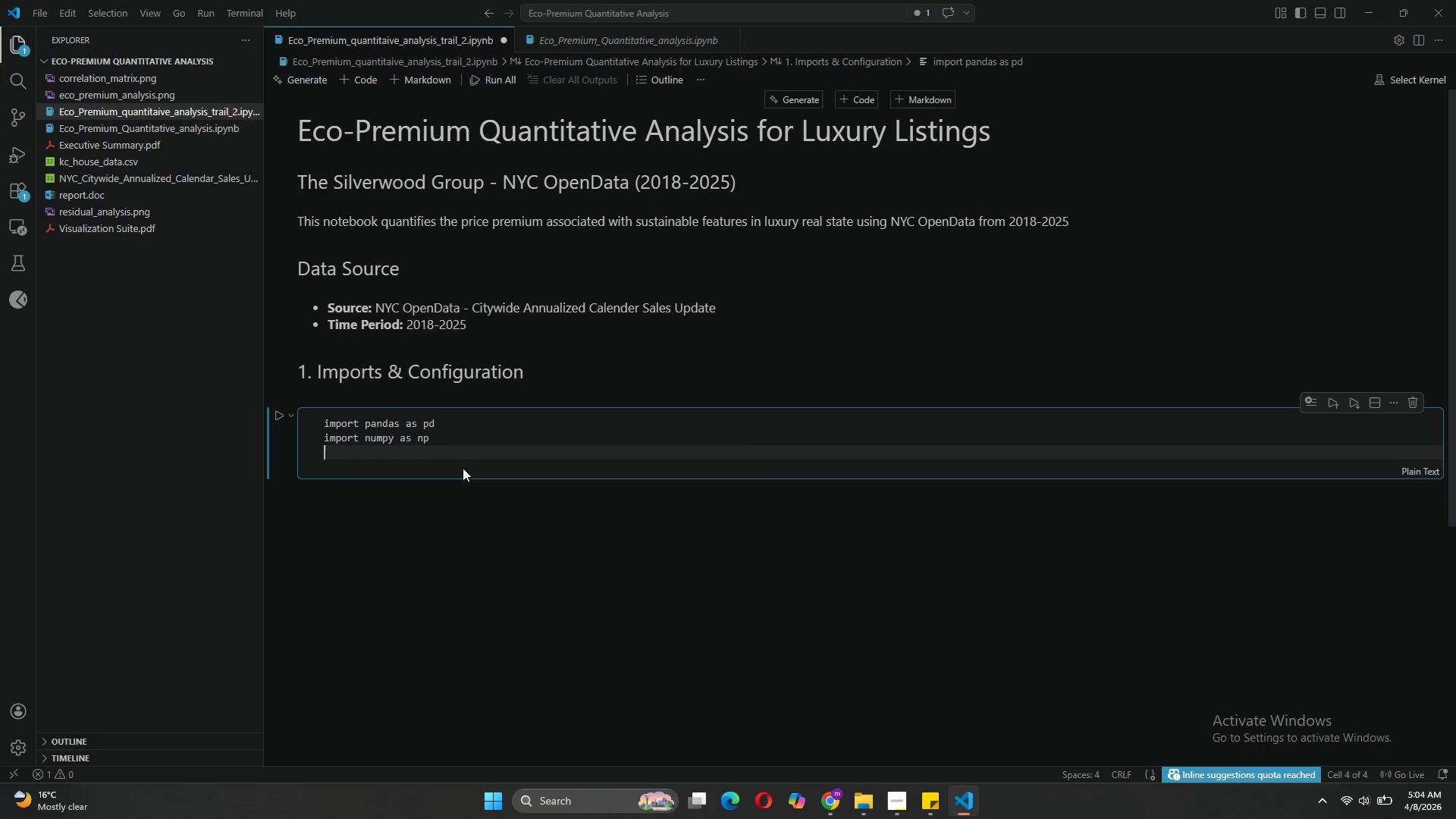 
type(import matplotlib.pyplot as plt)
 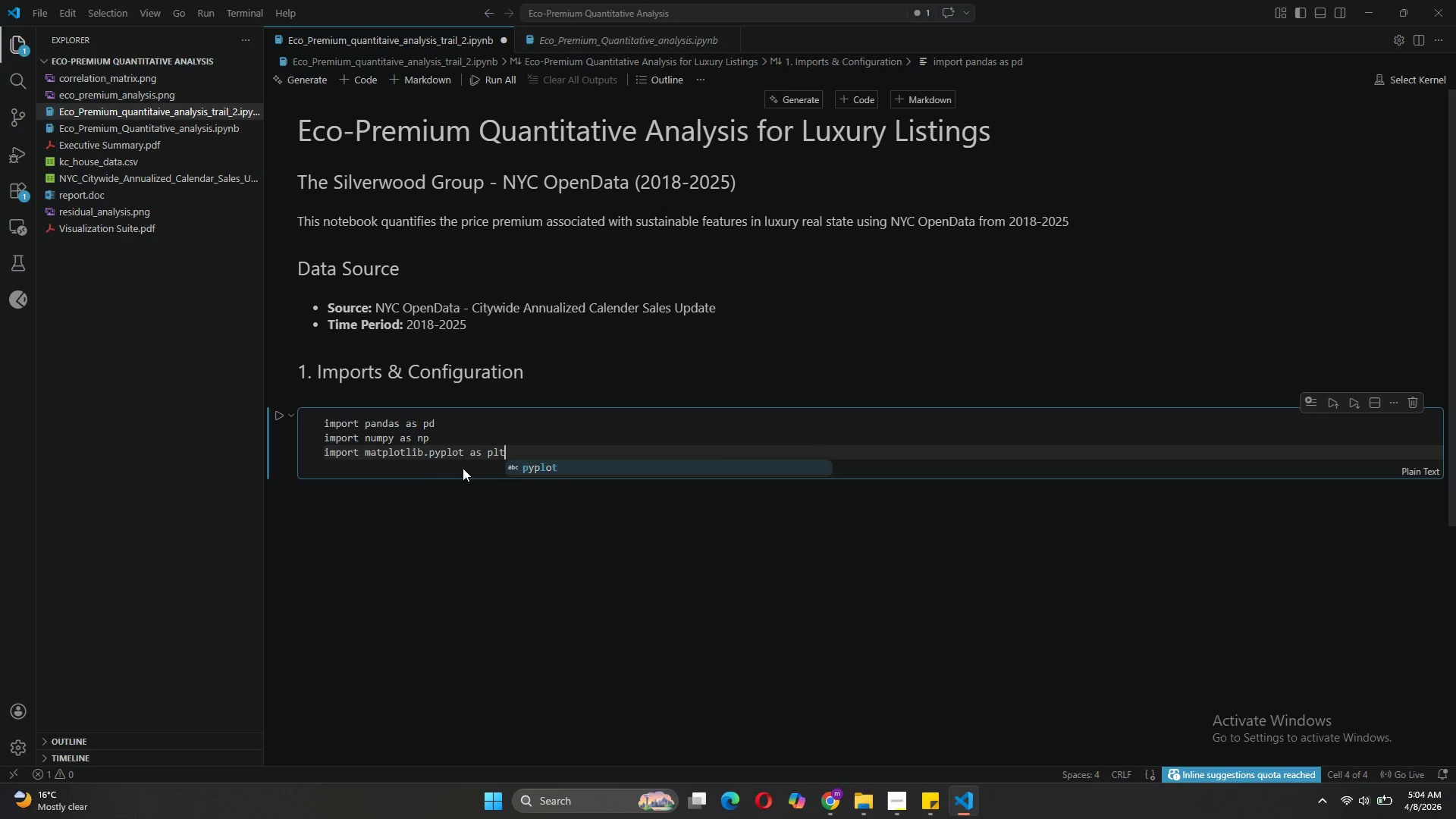 
key(Enter)
 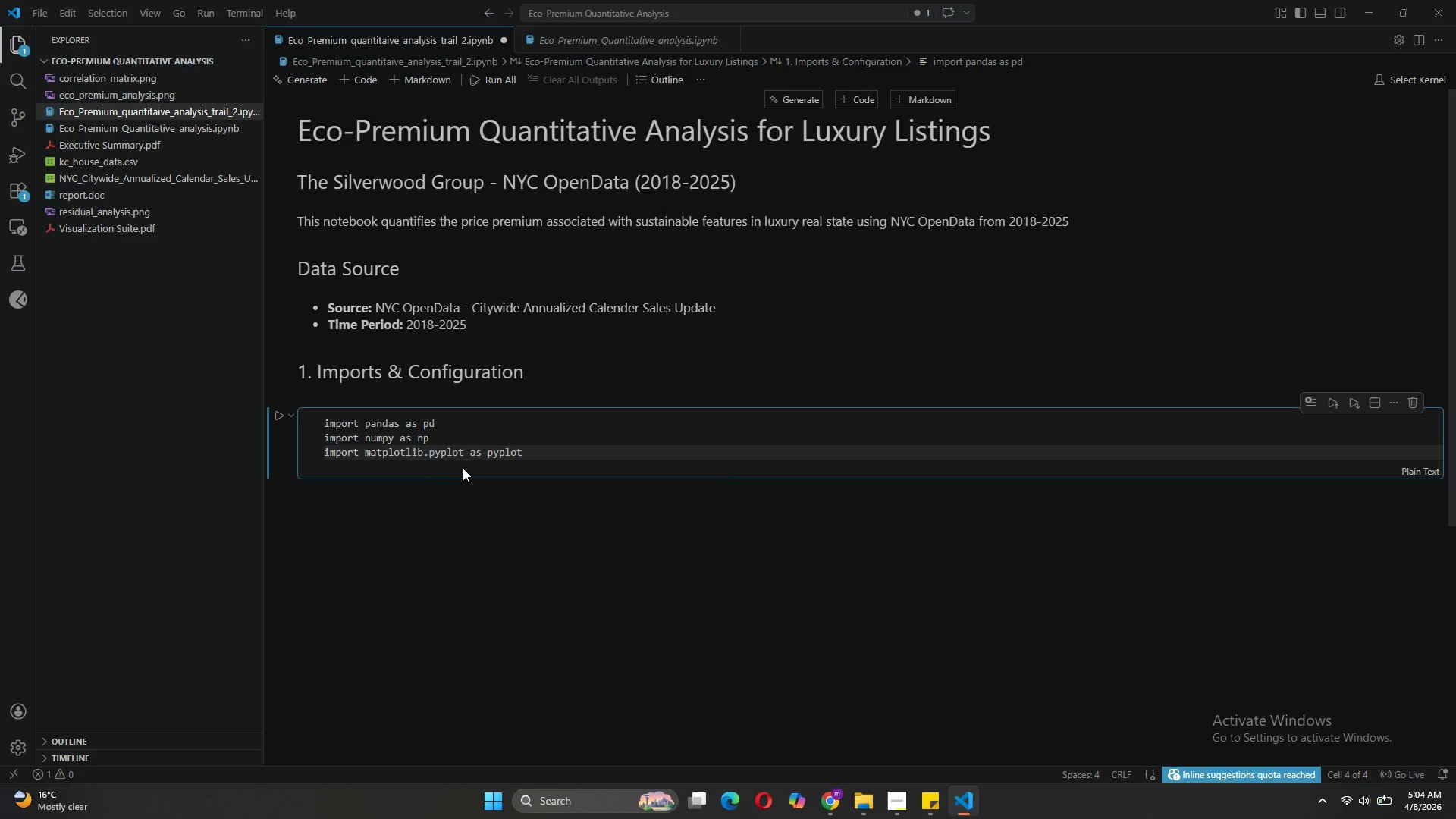 
key(Backspace)
key(Backspace)
key(Backspace)
key(Backspace)
key(Backspace)
type(lt )
 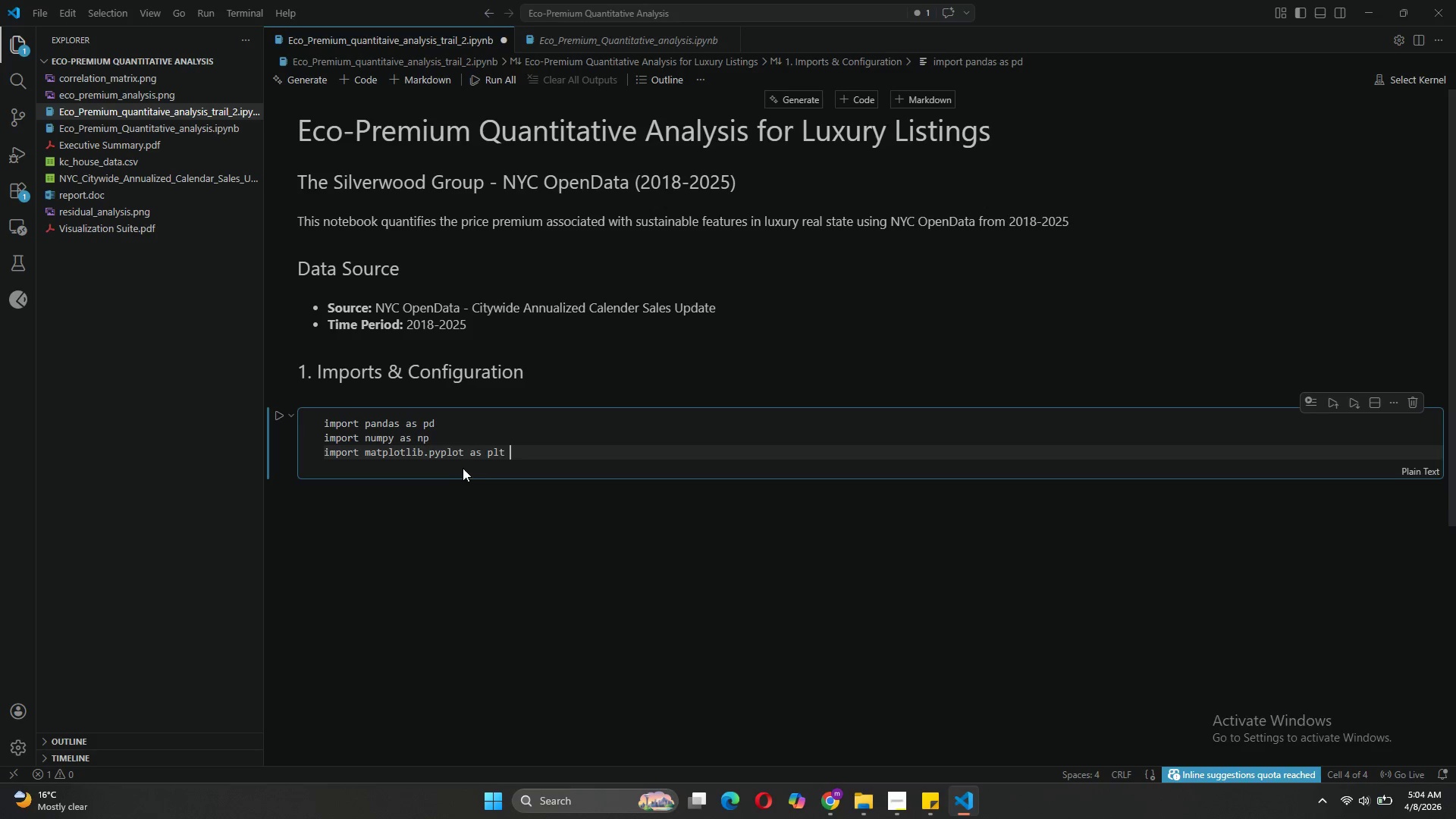 
key(Enter)
 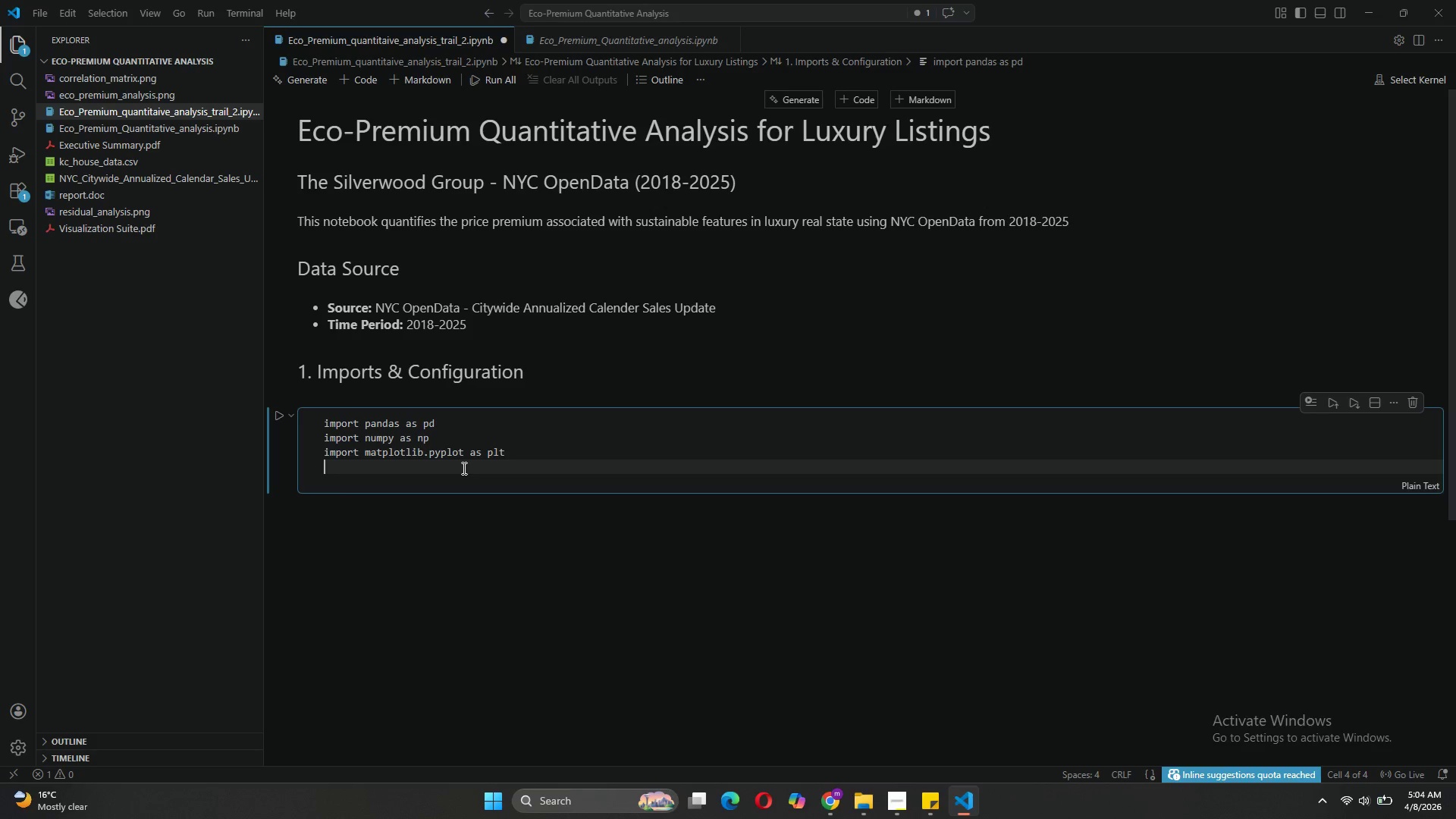 
type(import seaborn as an)
key(Backspace)
key(Backspace)
type(sns)
 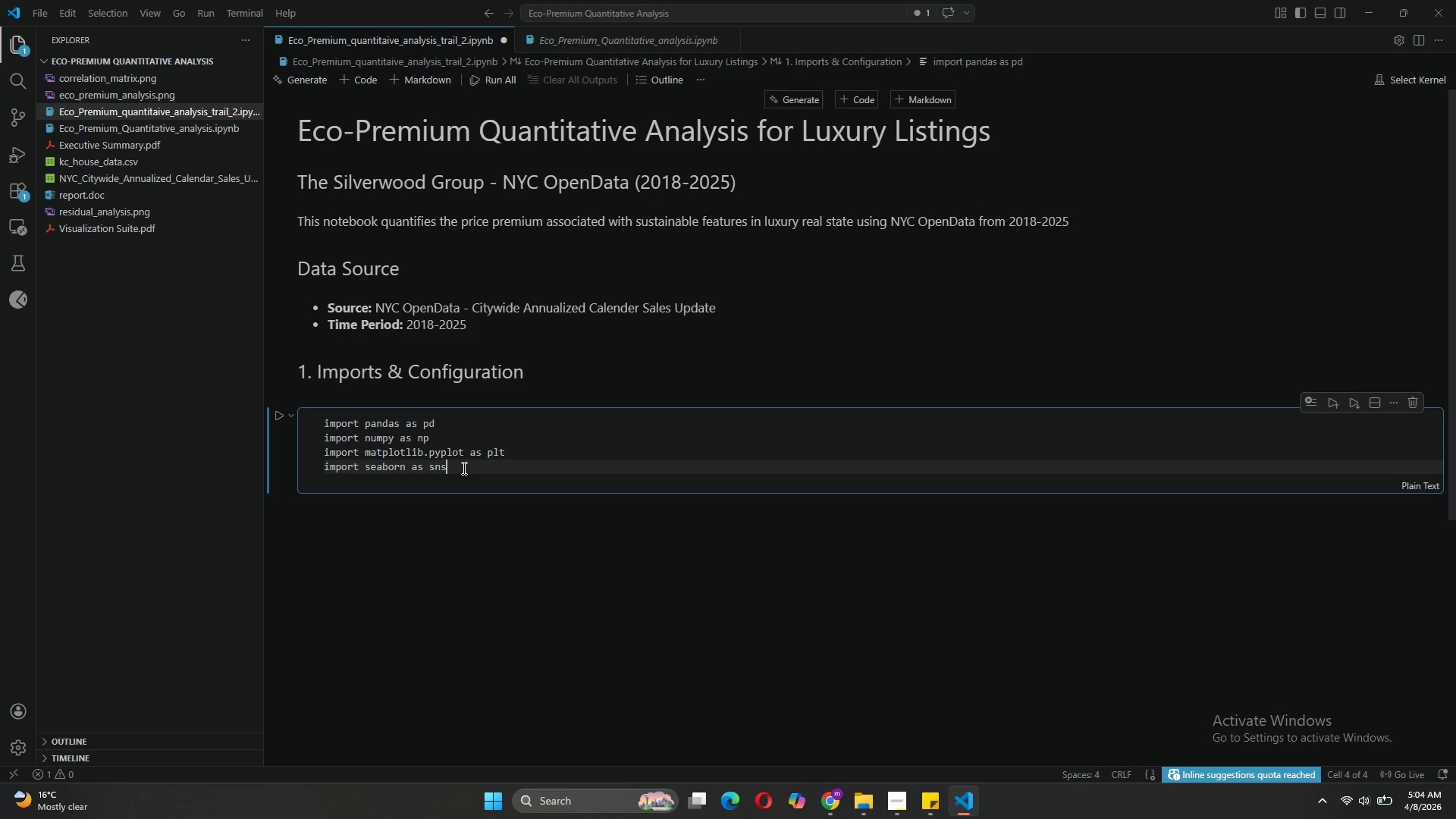 
key(Enter)
 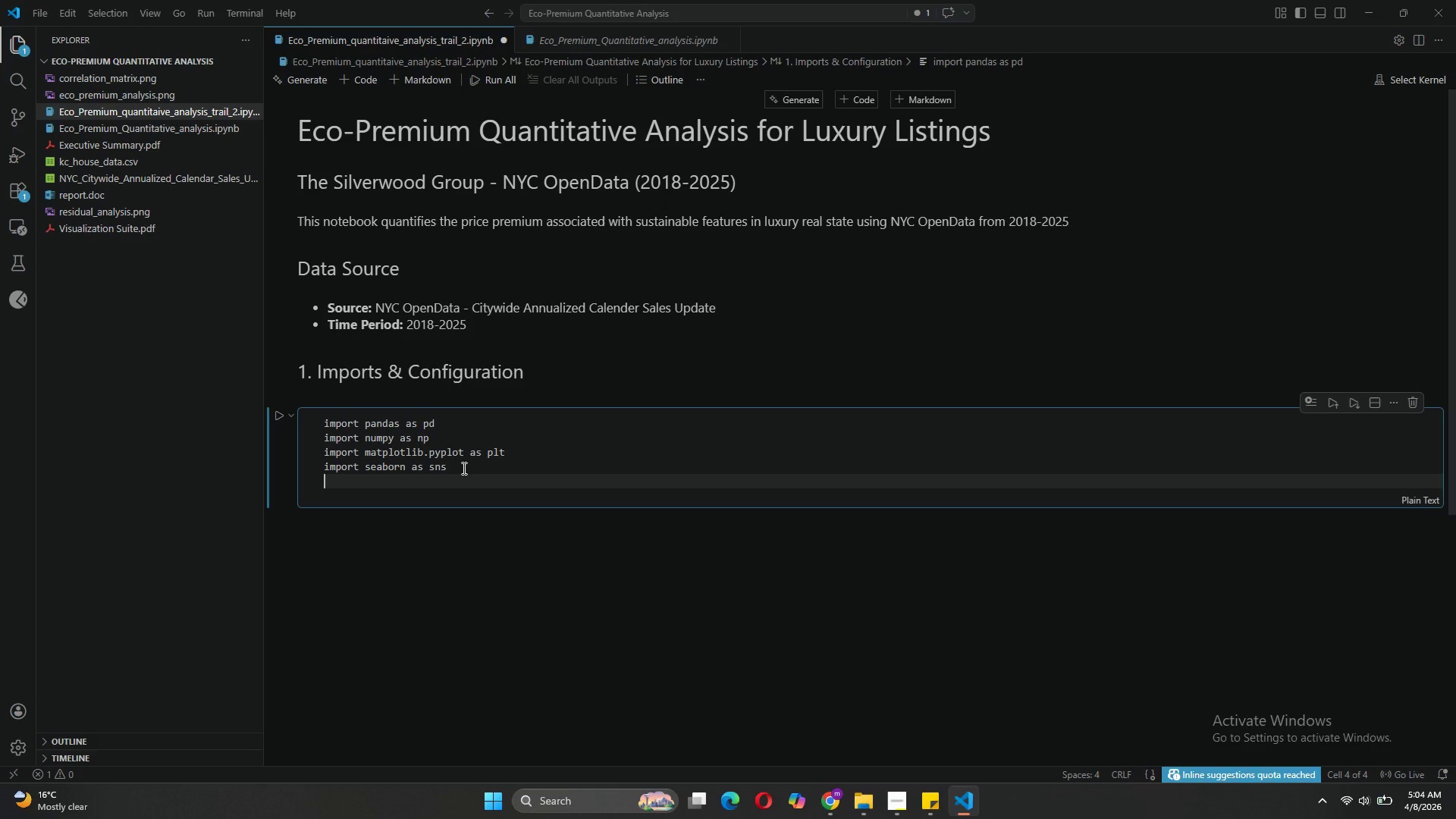 
type(warnings.filterwarnings('ignore)
 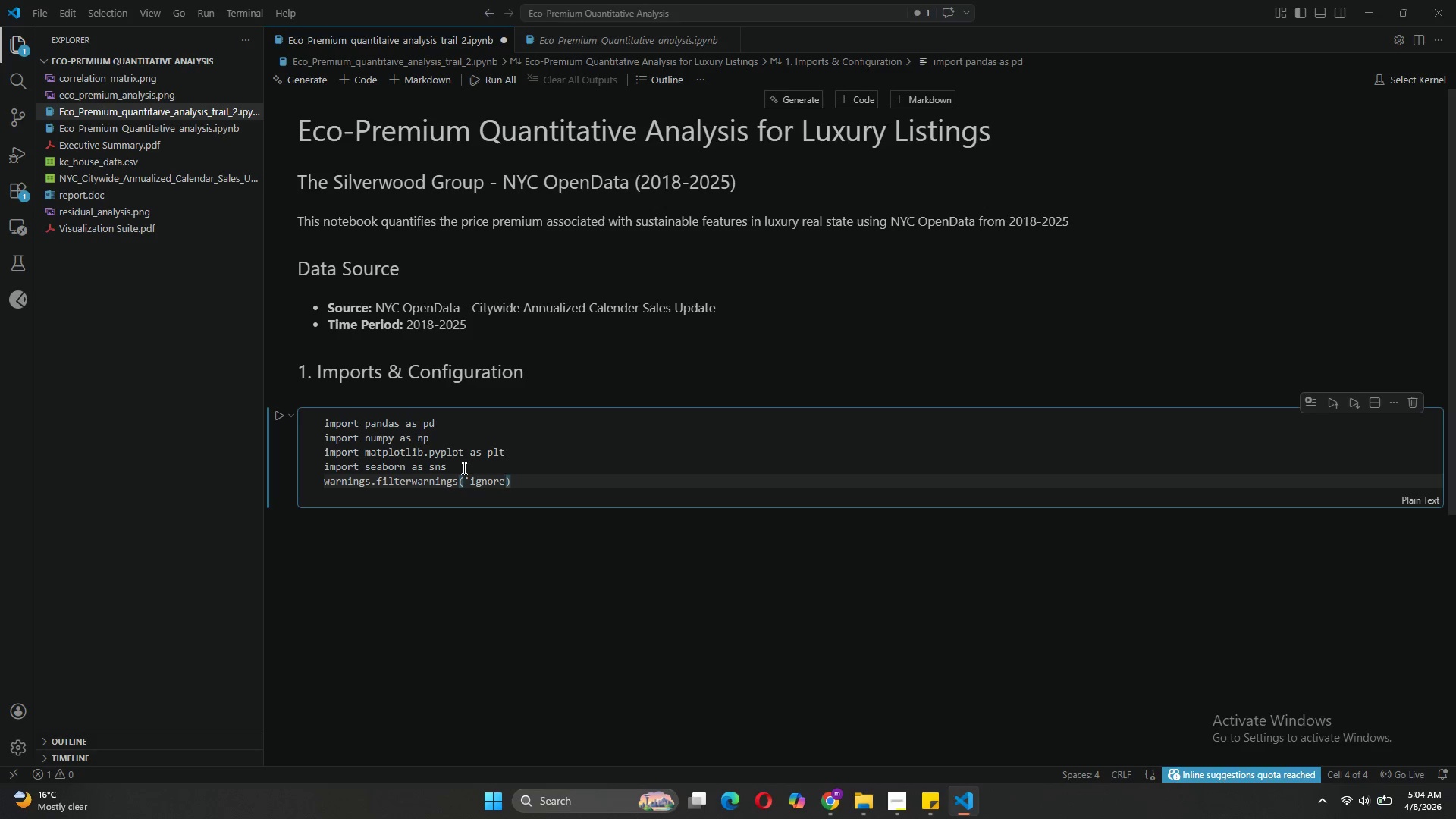 
left_click([535, 479])
 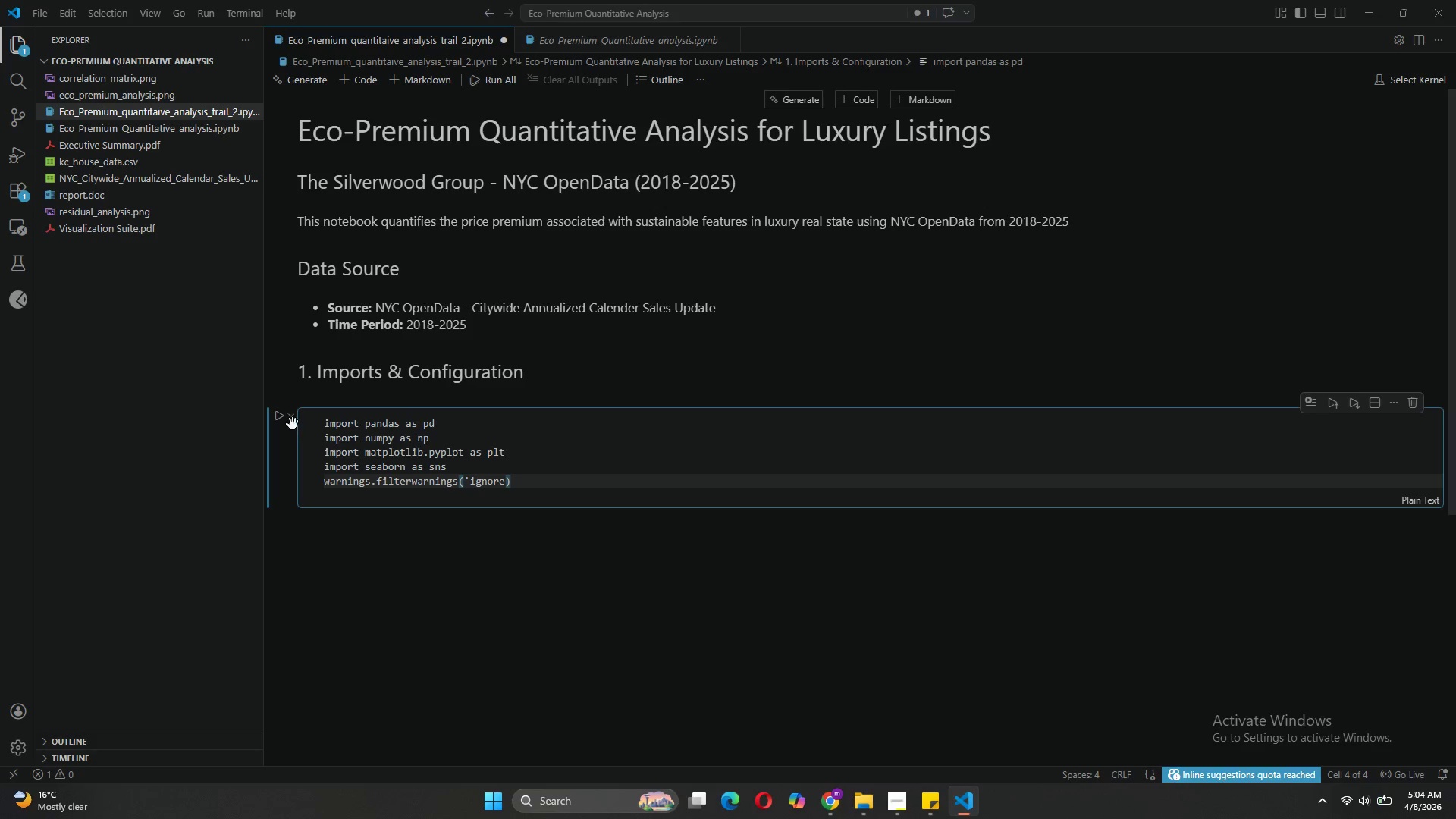 
left_click([292, 423])
 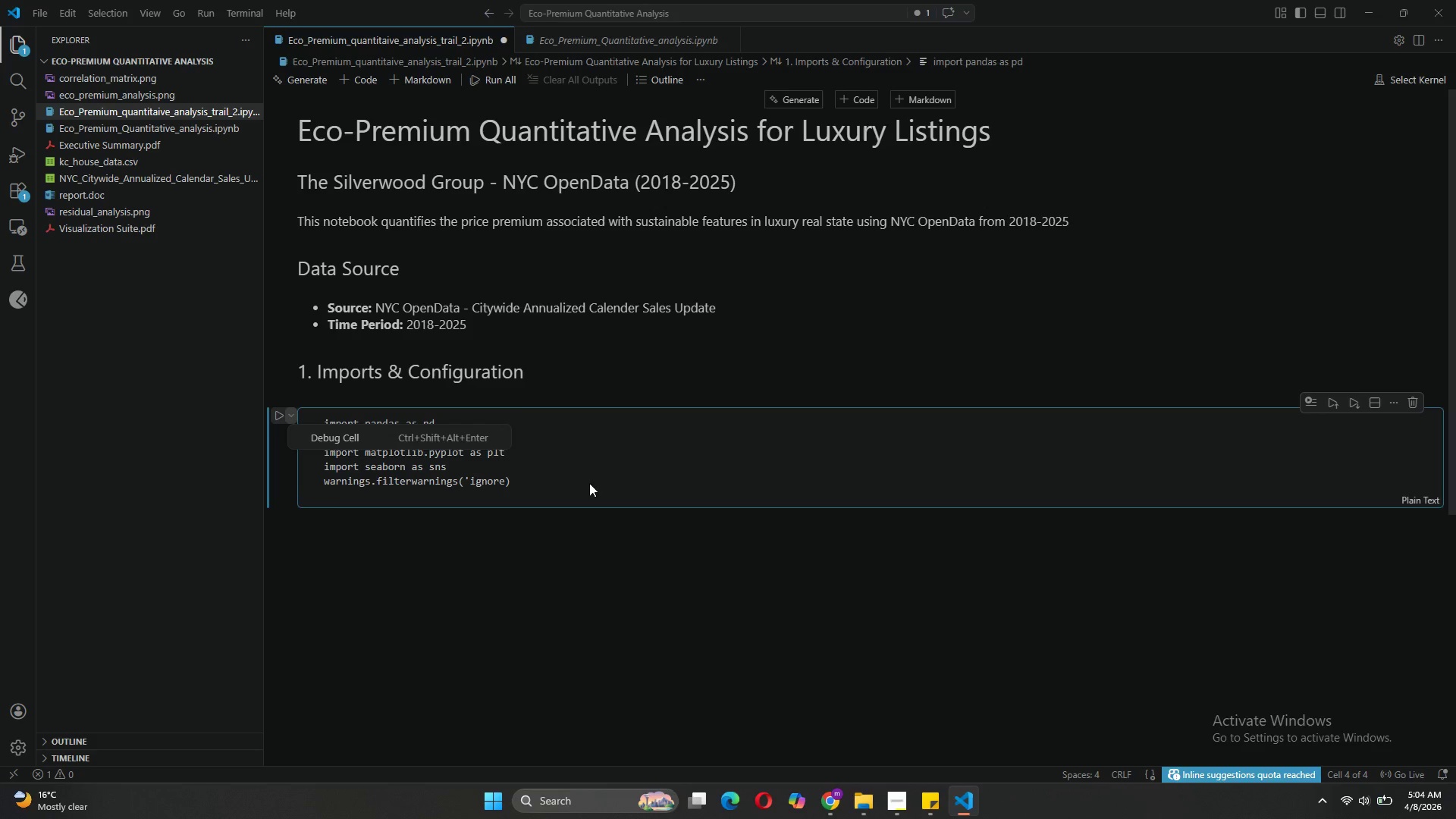 
left_click([555, 478])
 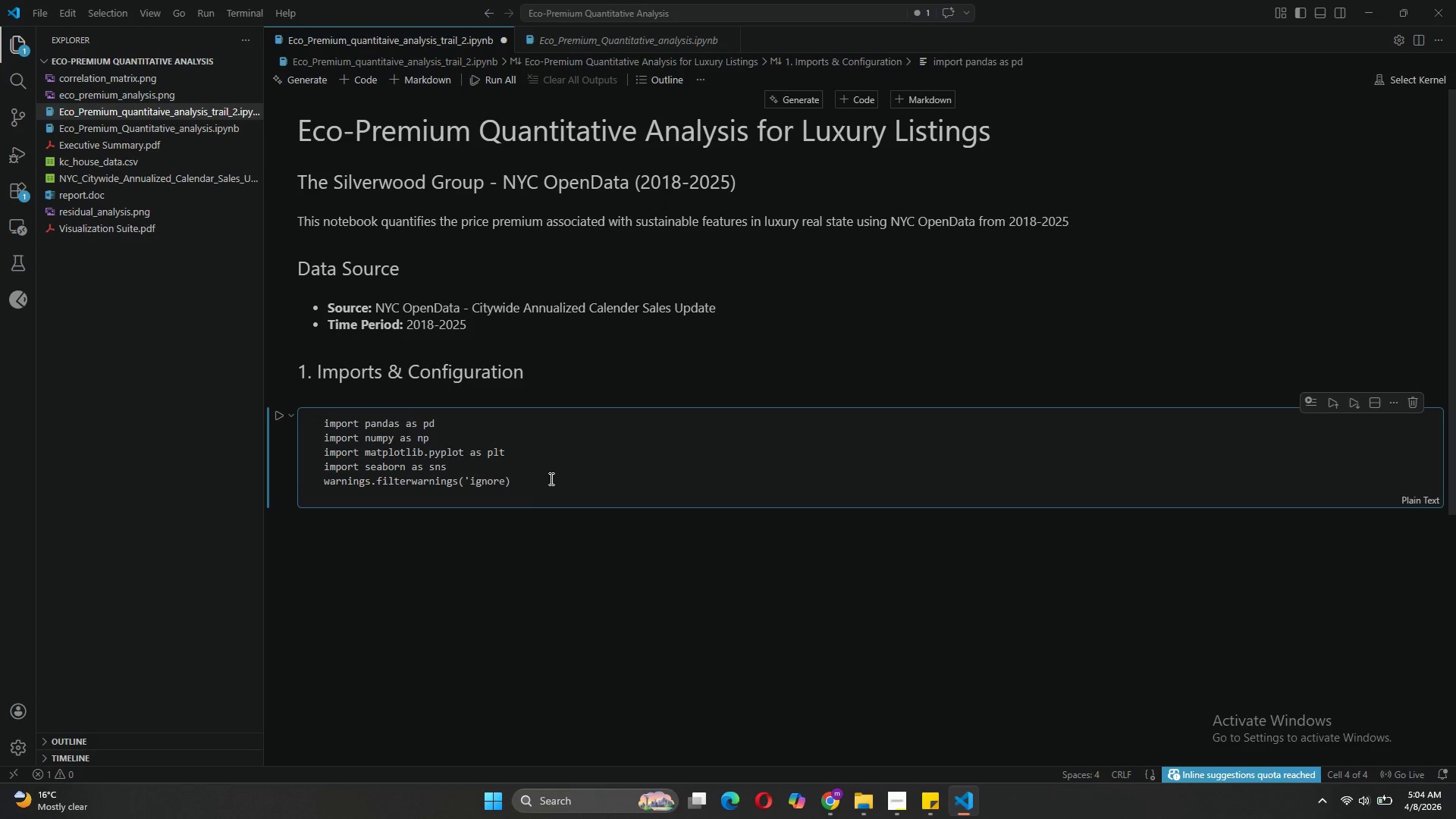 
left_click([533, 480])
 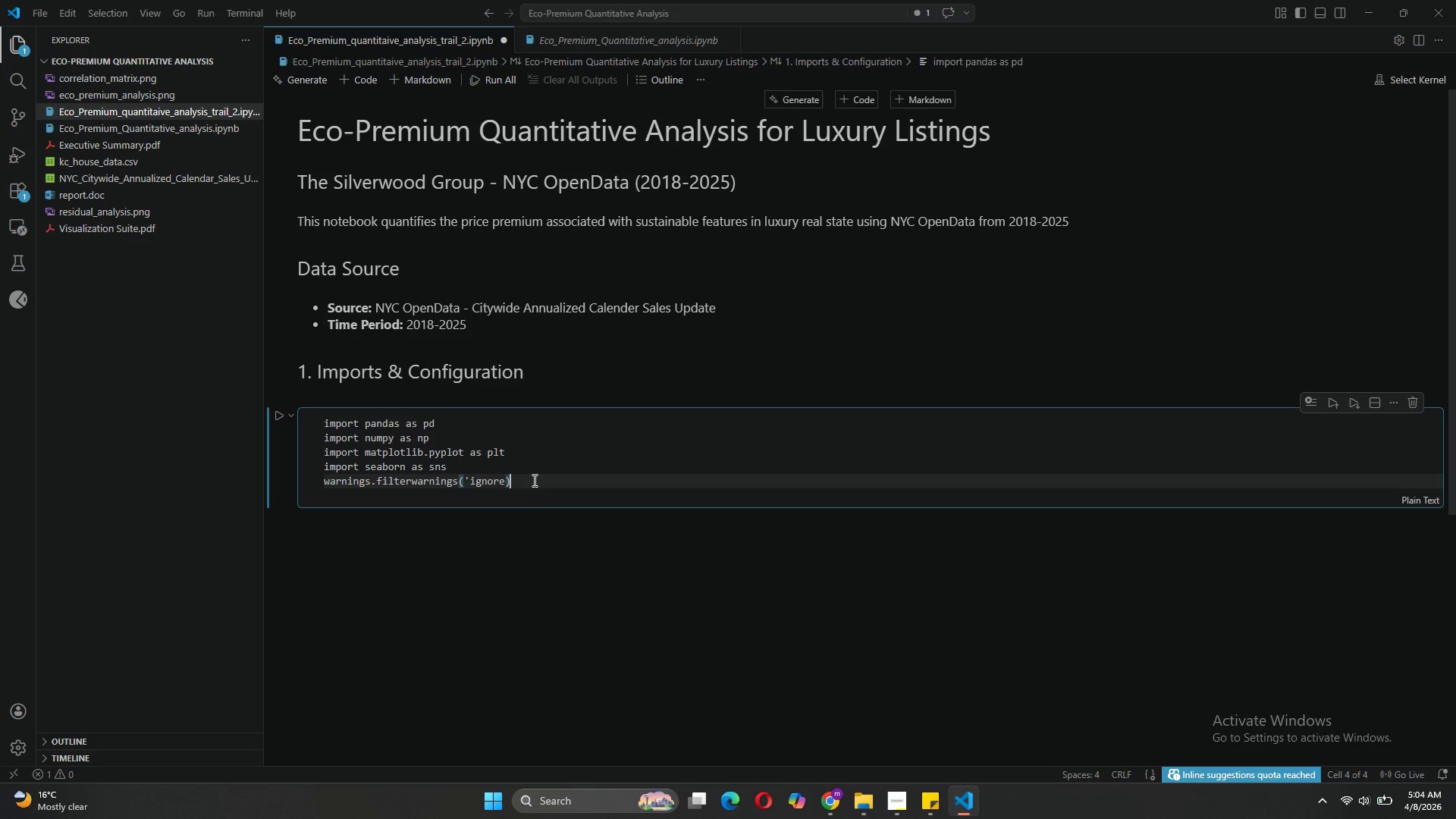 
key(Enter)
 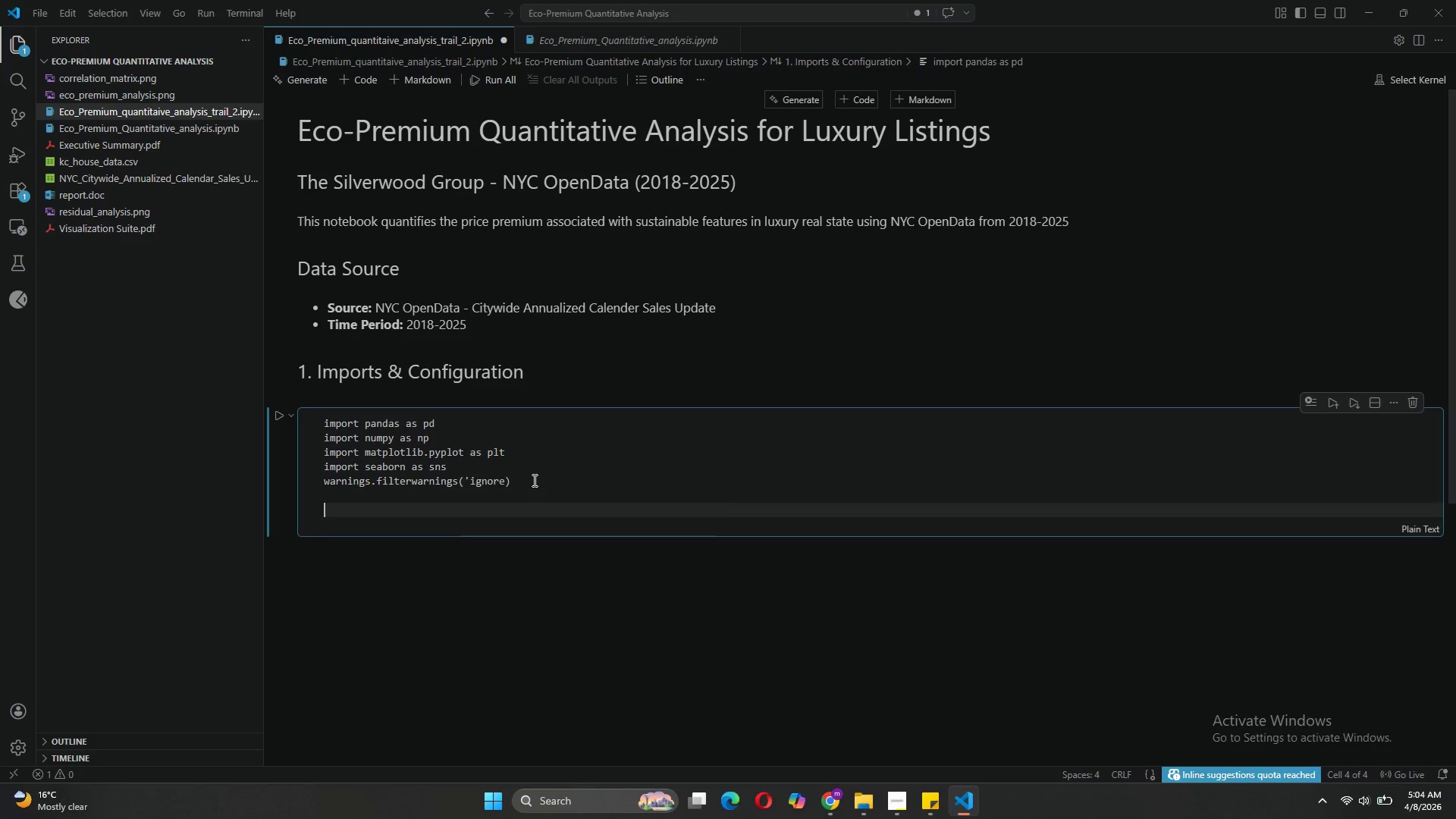 
key(Enter)
 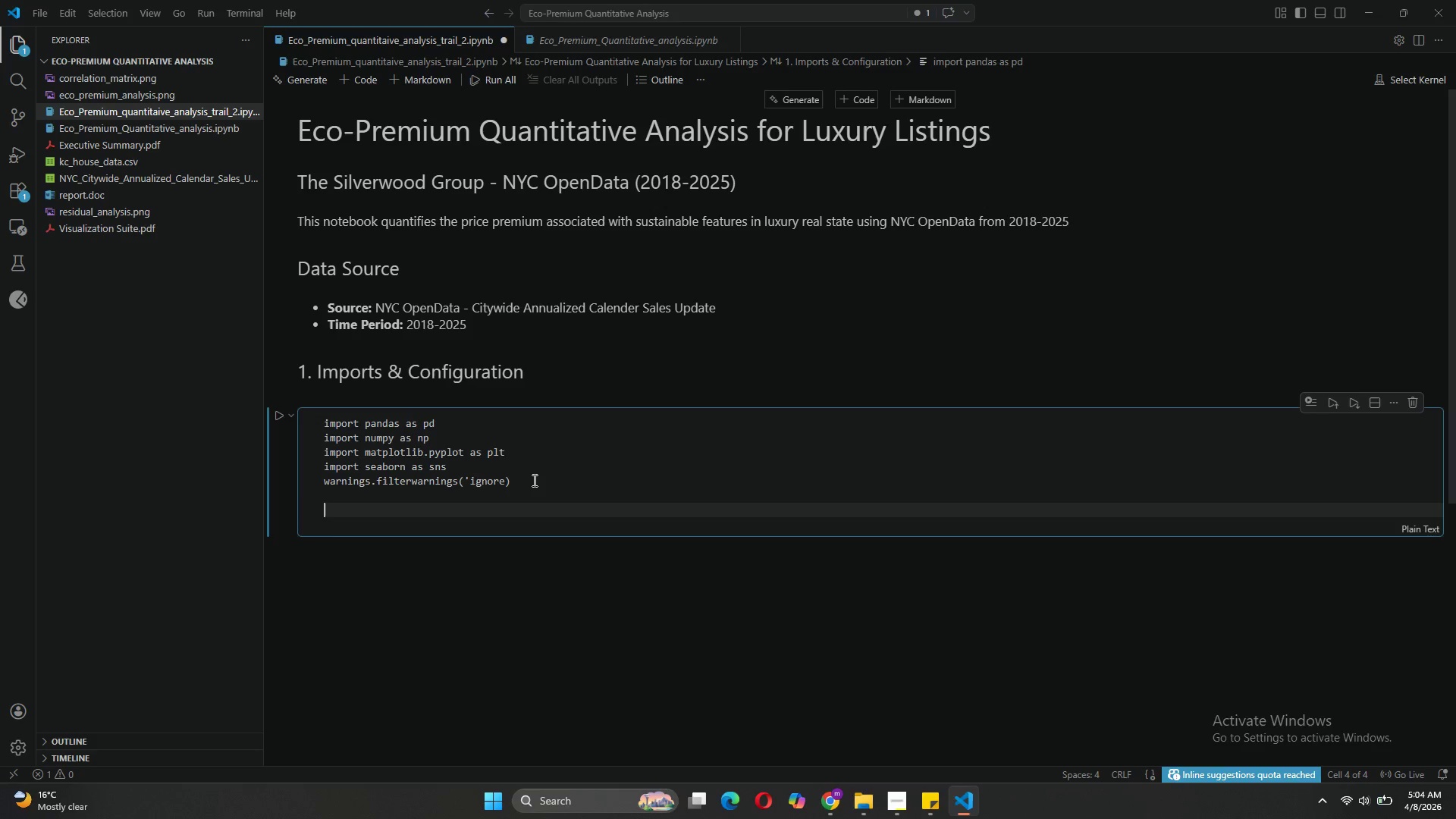 
type(# Set style for proff)
key(Backspace)
type(essional visualizations)
 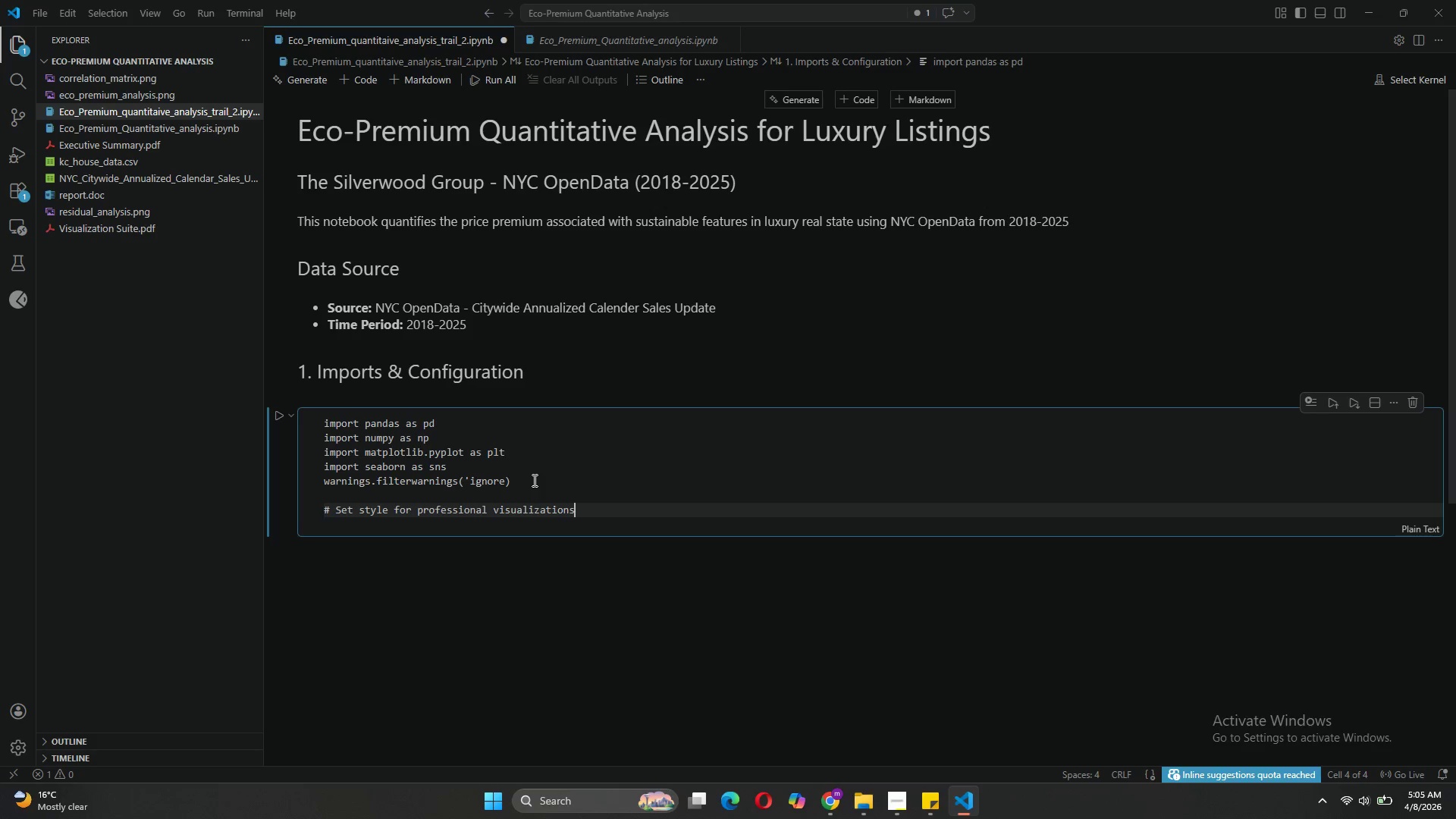 
key(Enter)
 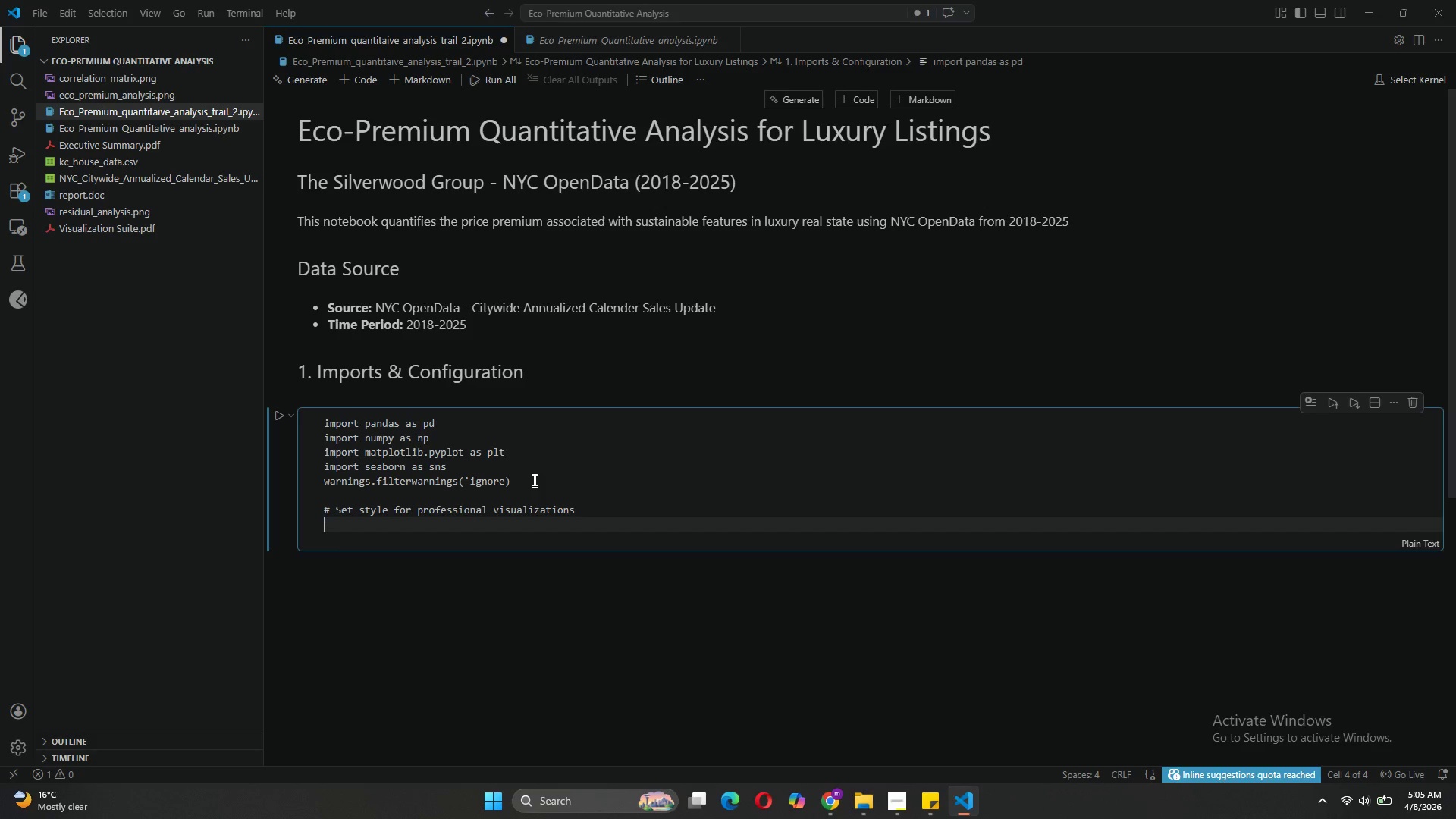 
type(plt.style.use('seaborn-vo_)
key(Backspace)
key(Backspace)
type(0_8- )
key(Backspace)
type(whitegrid)
 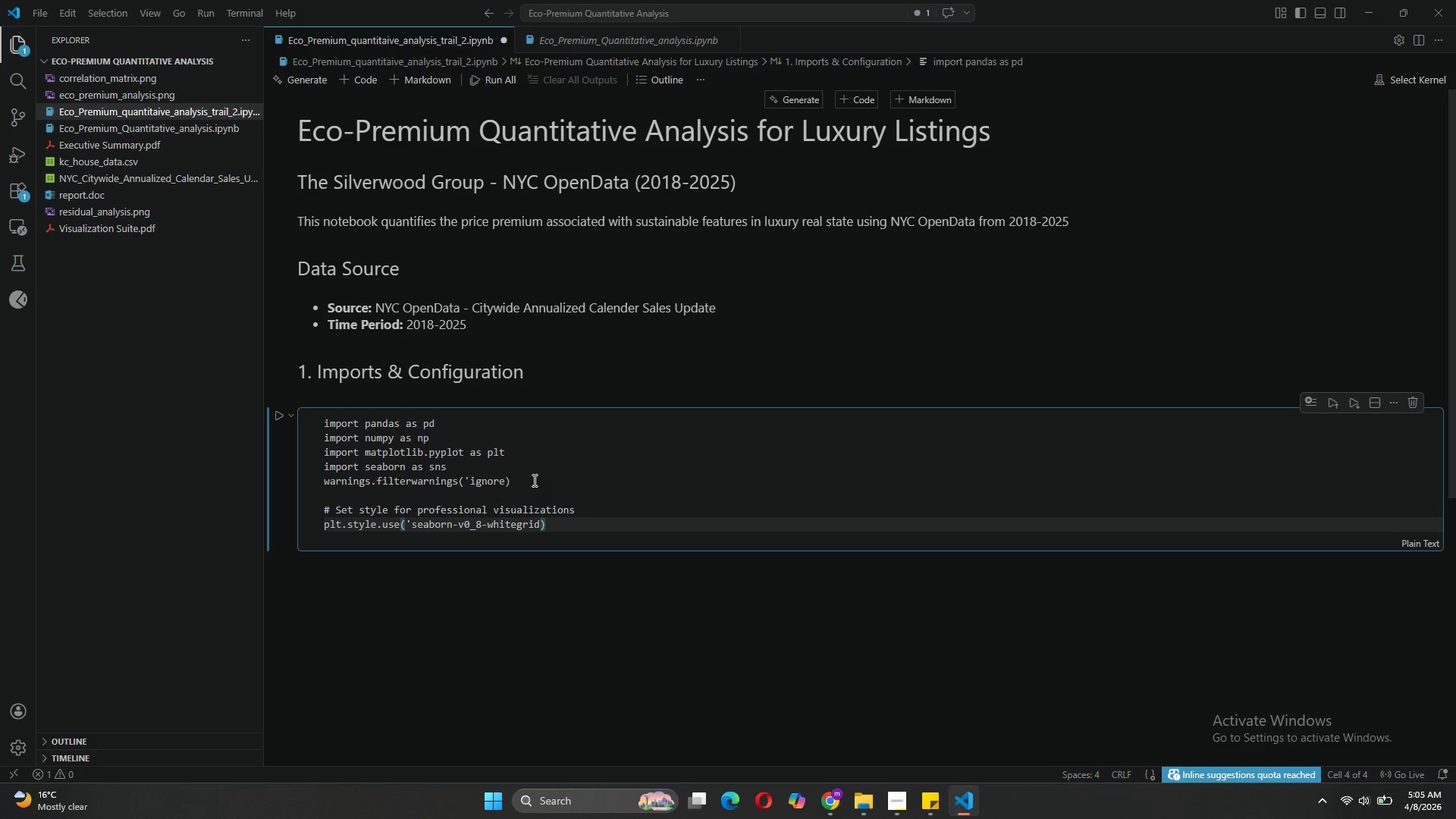 
key(ArrowRight)
 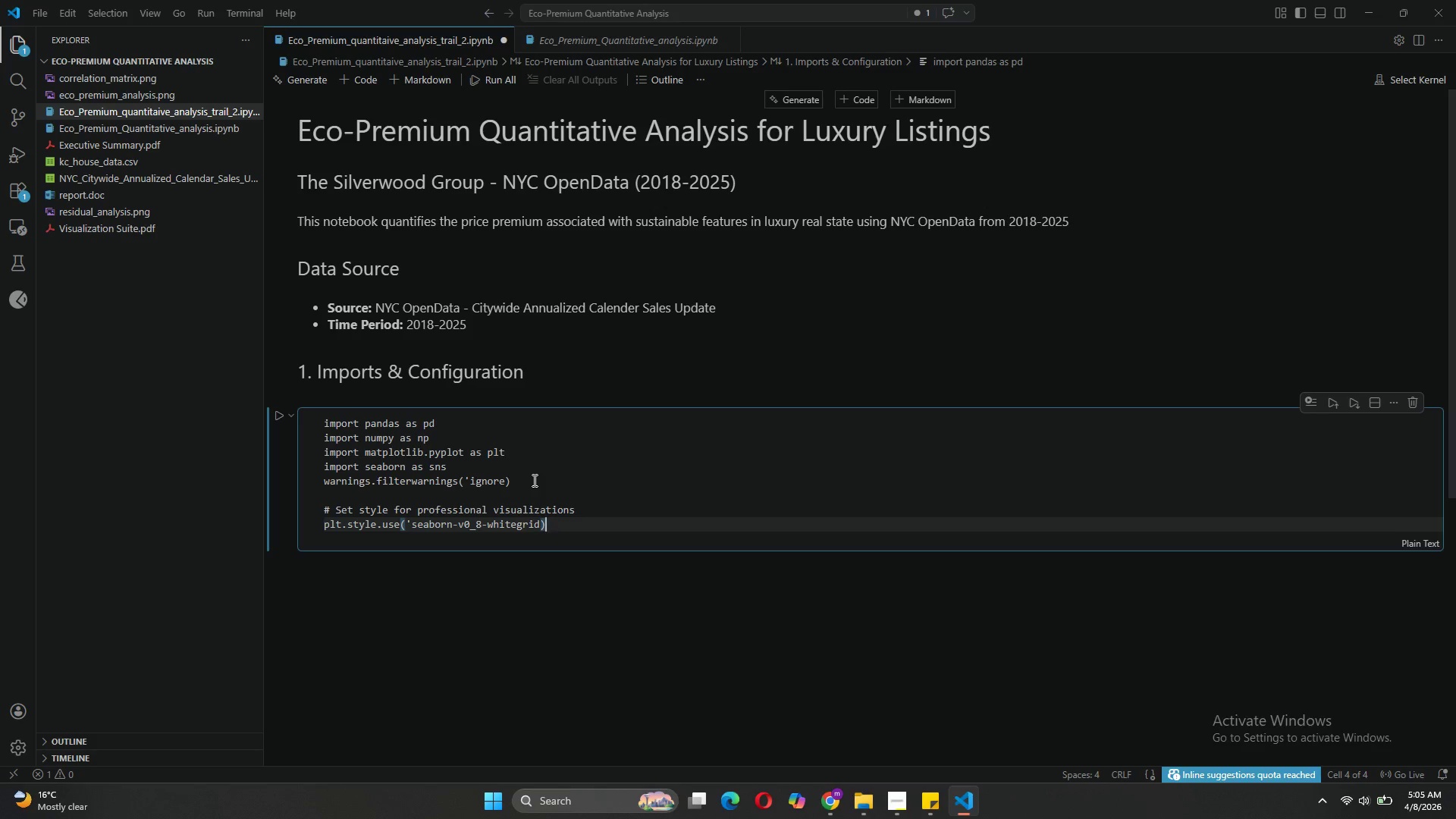 
key(ArrowLeft)
 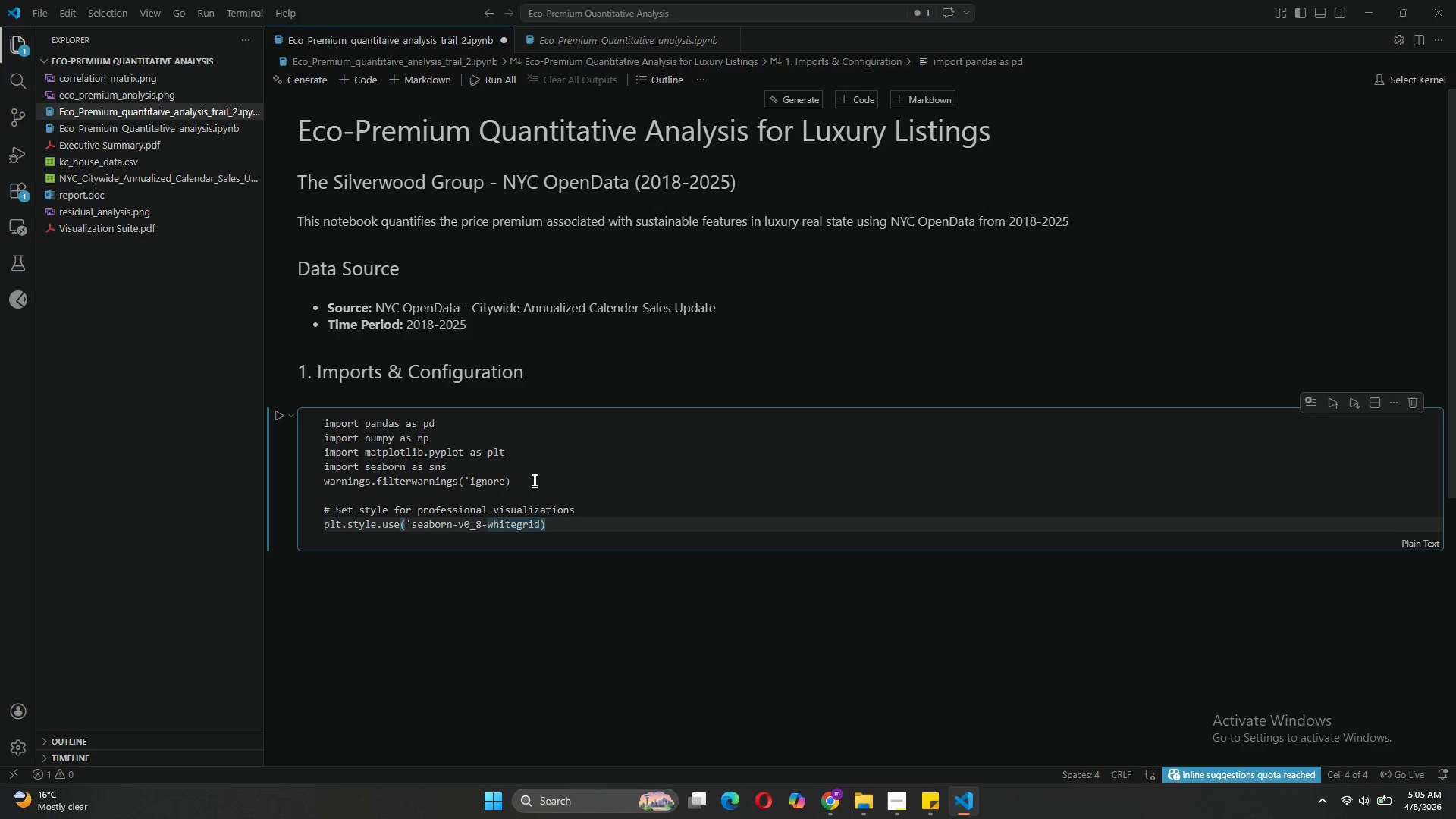 
key(Quote)
 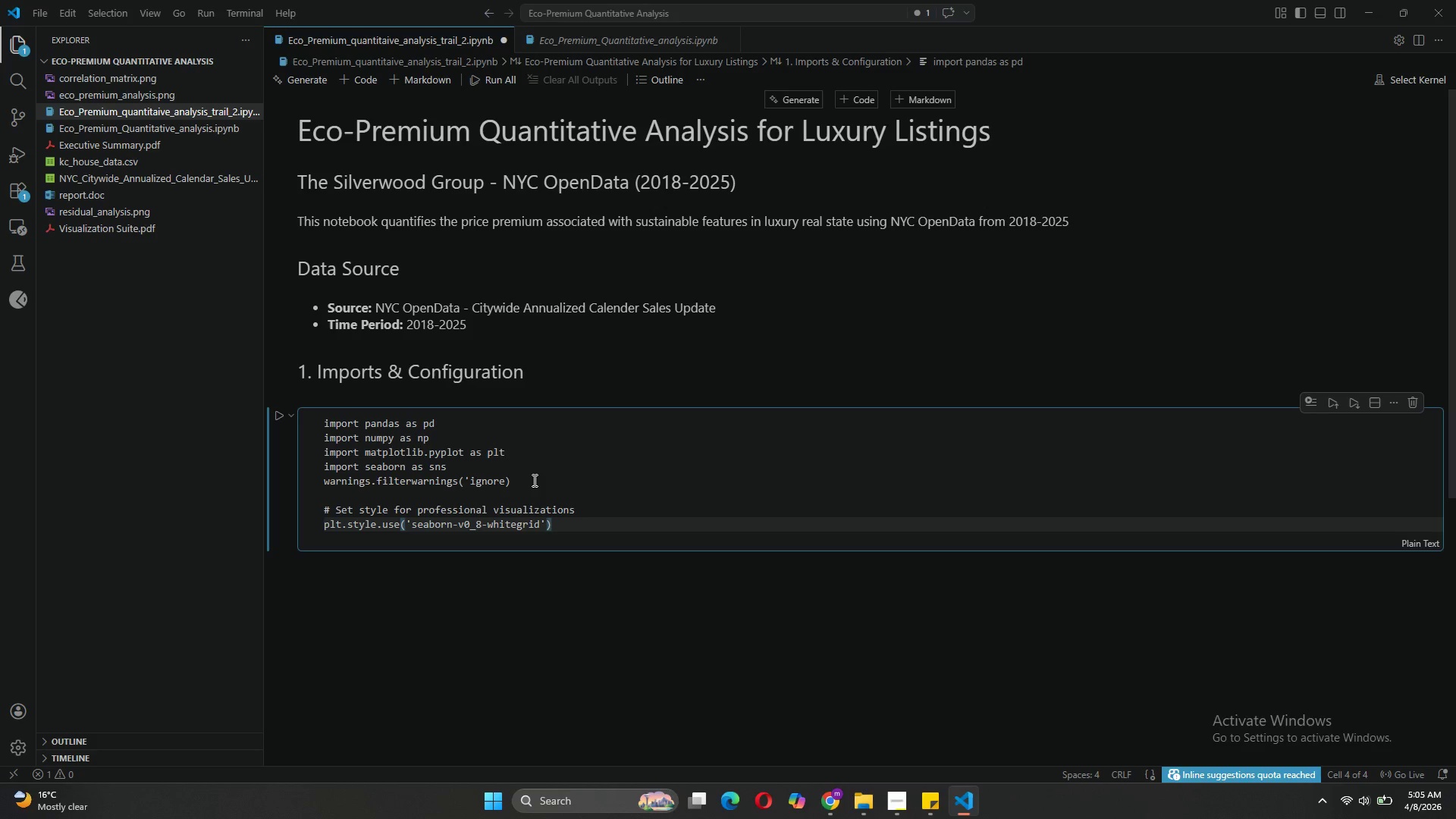 
key(ArrowRight)
 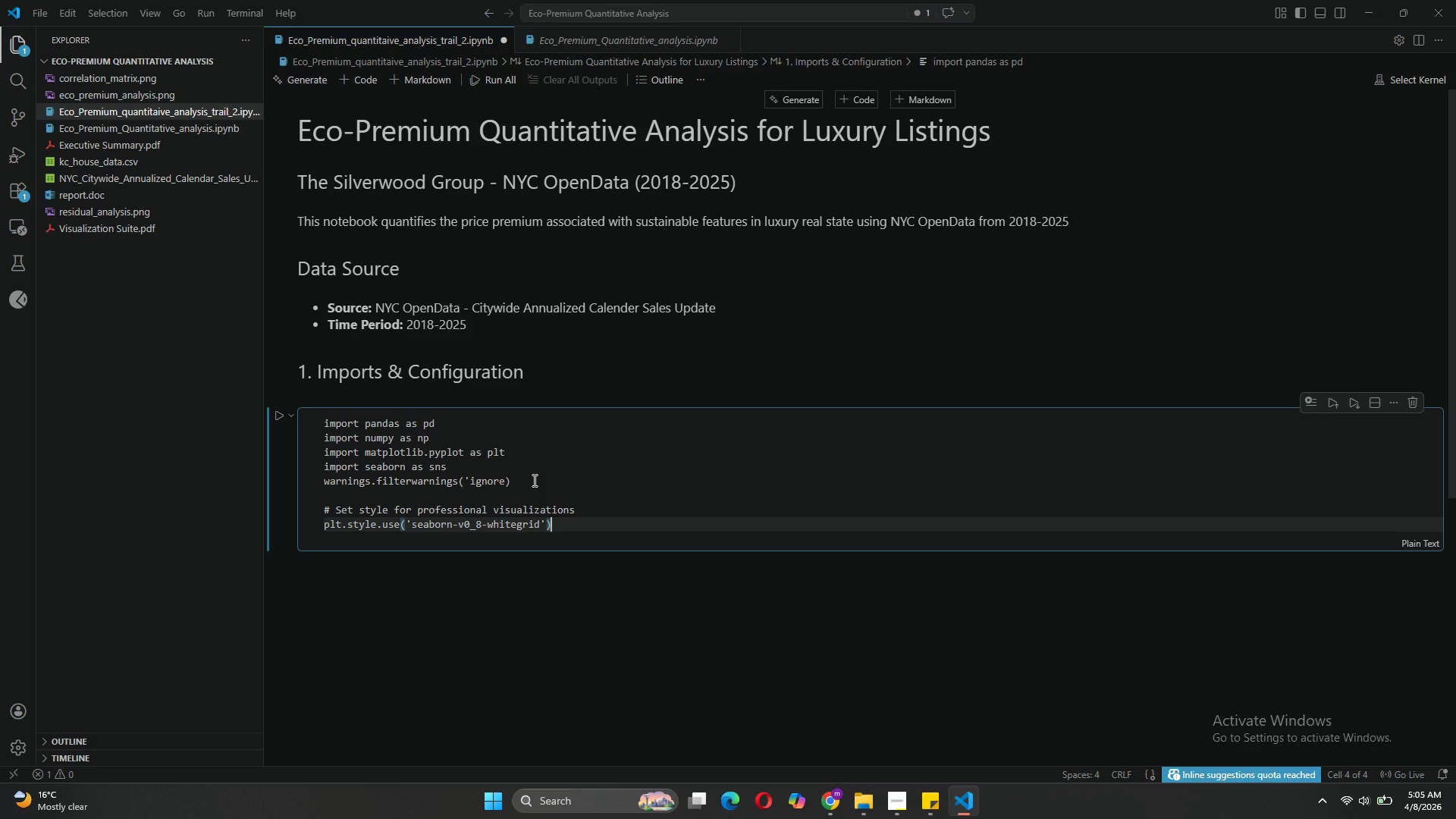 
key(Enter)
 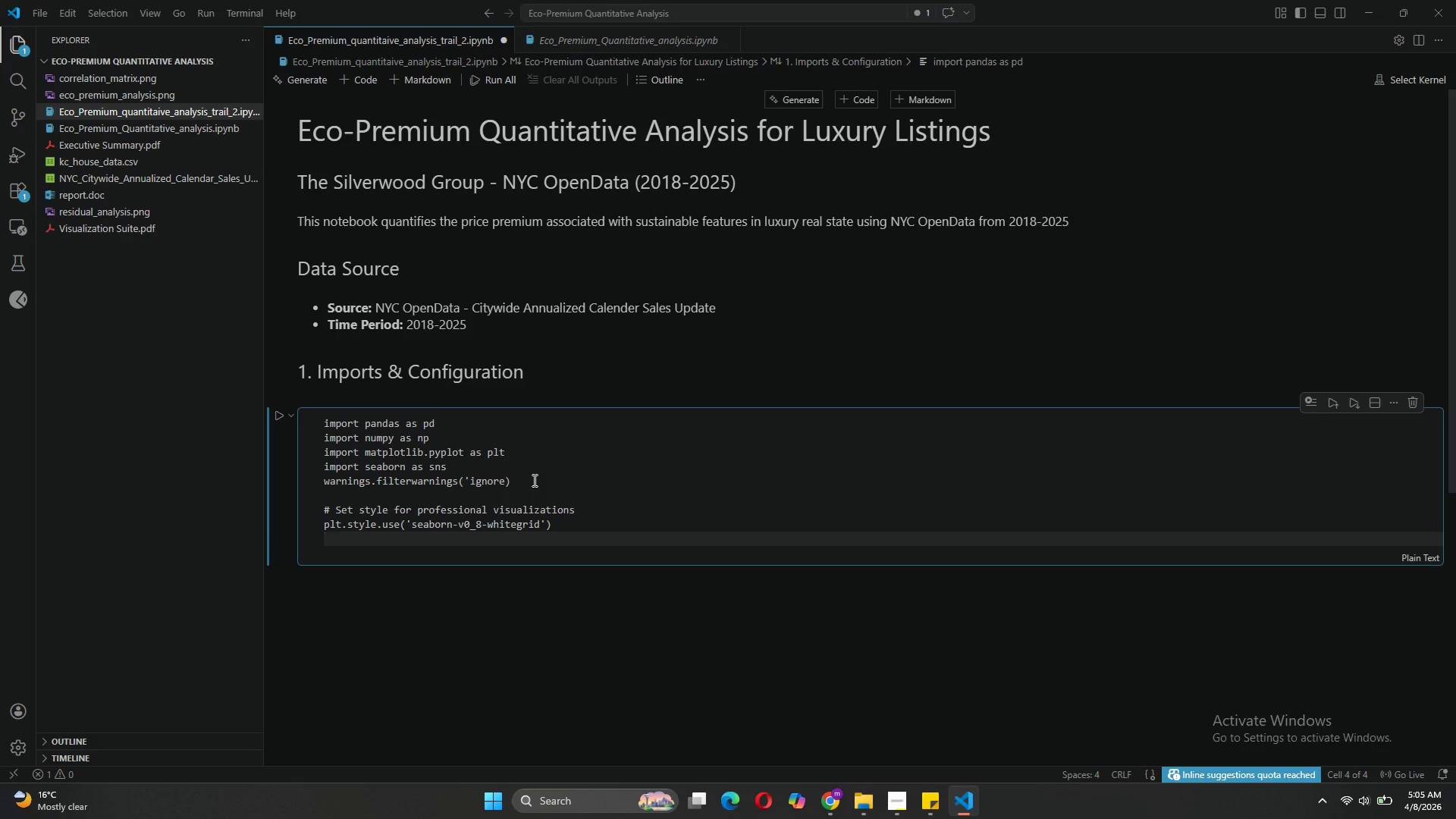 
type(sns.)
 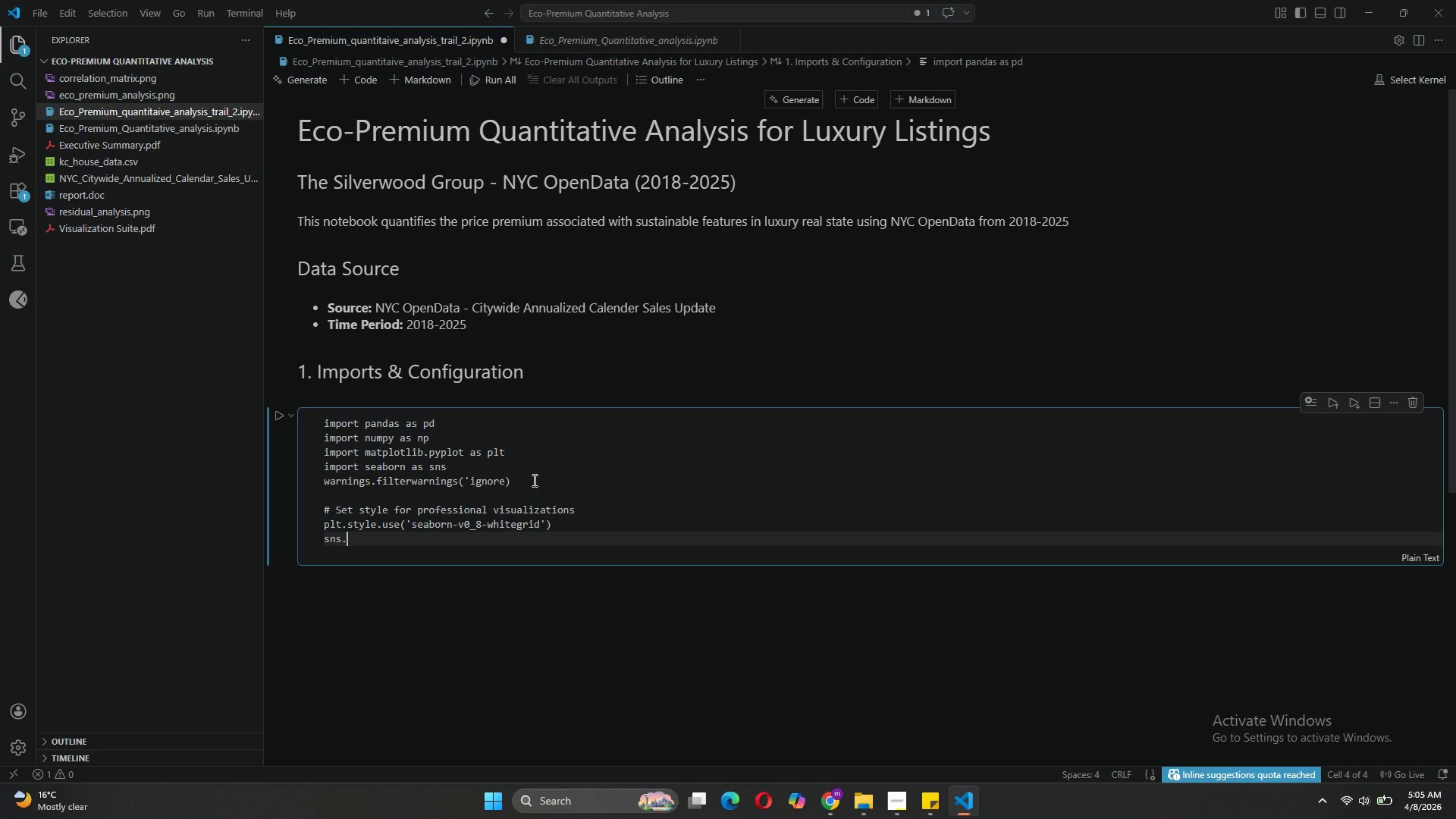 
wait(5.5)
 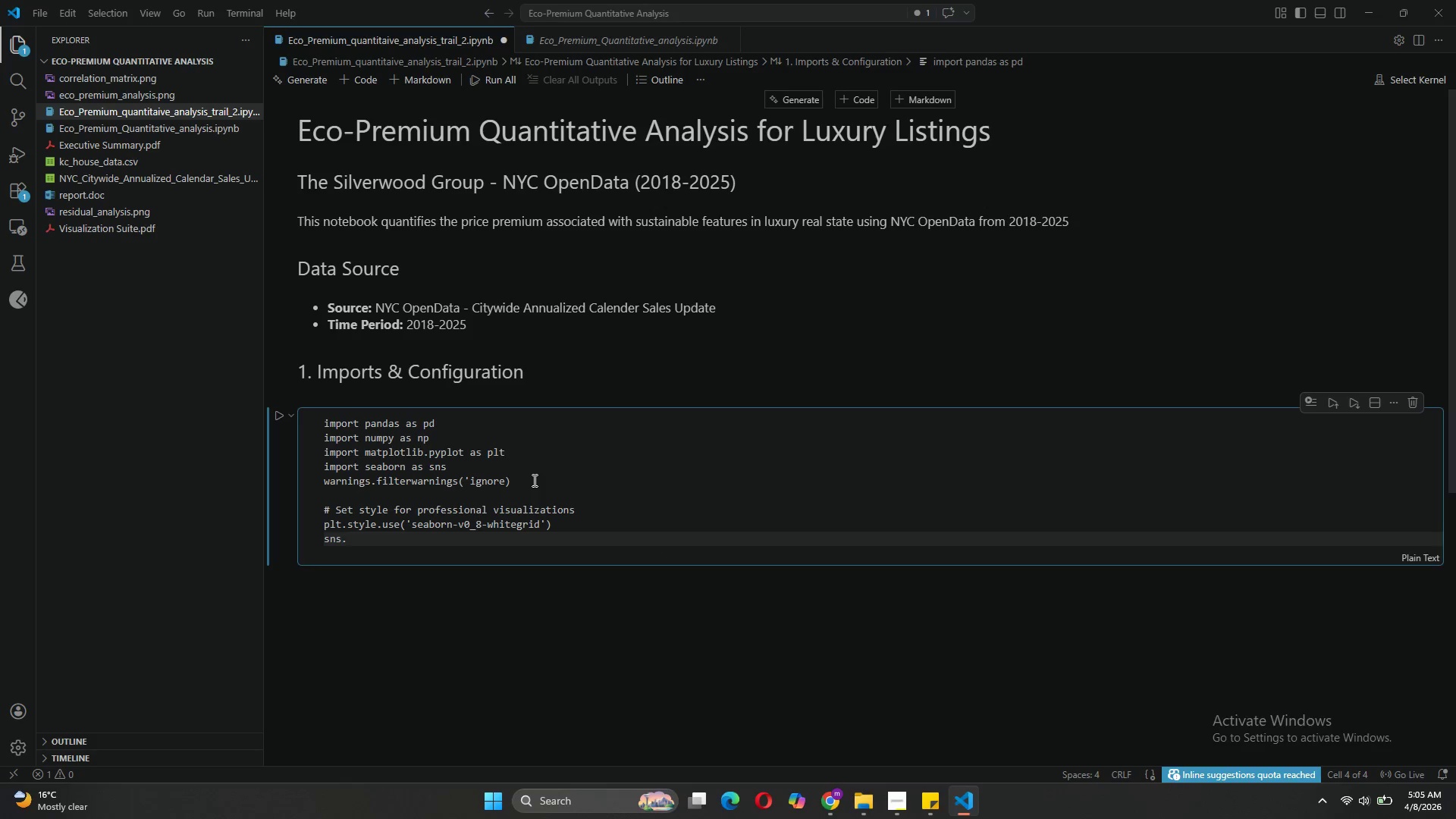 
type(set_paletter)
key(Backspace)
type(([)
 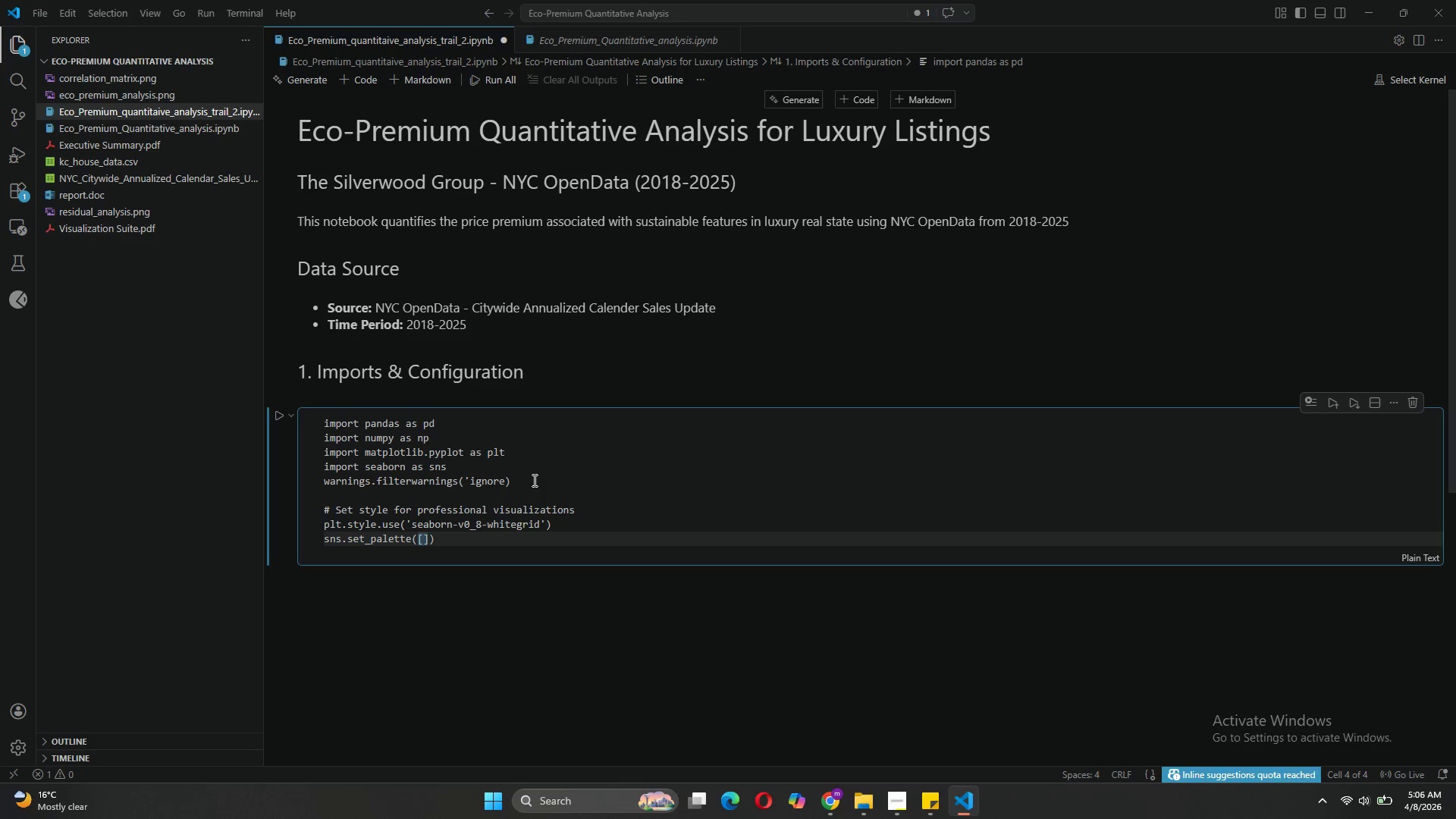 
wait(5.47)
 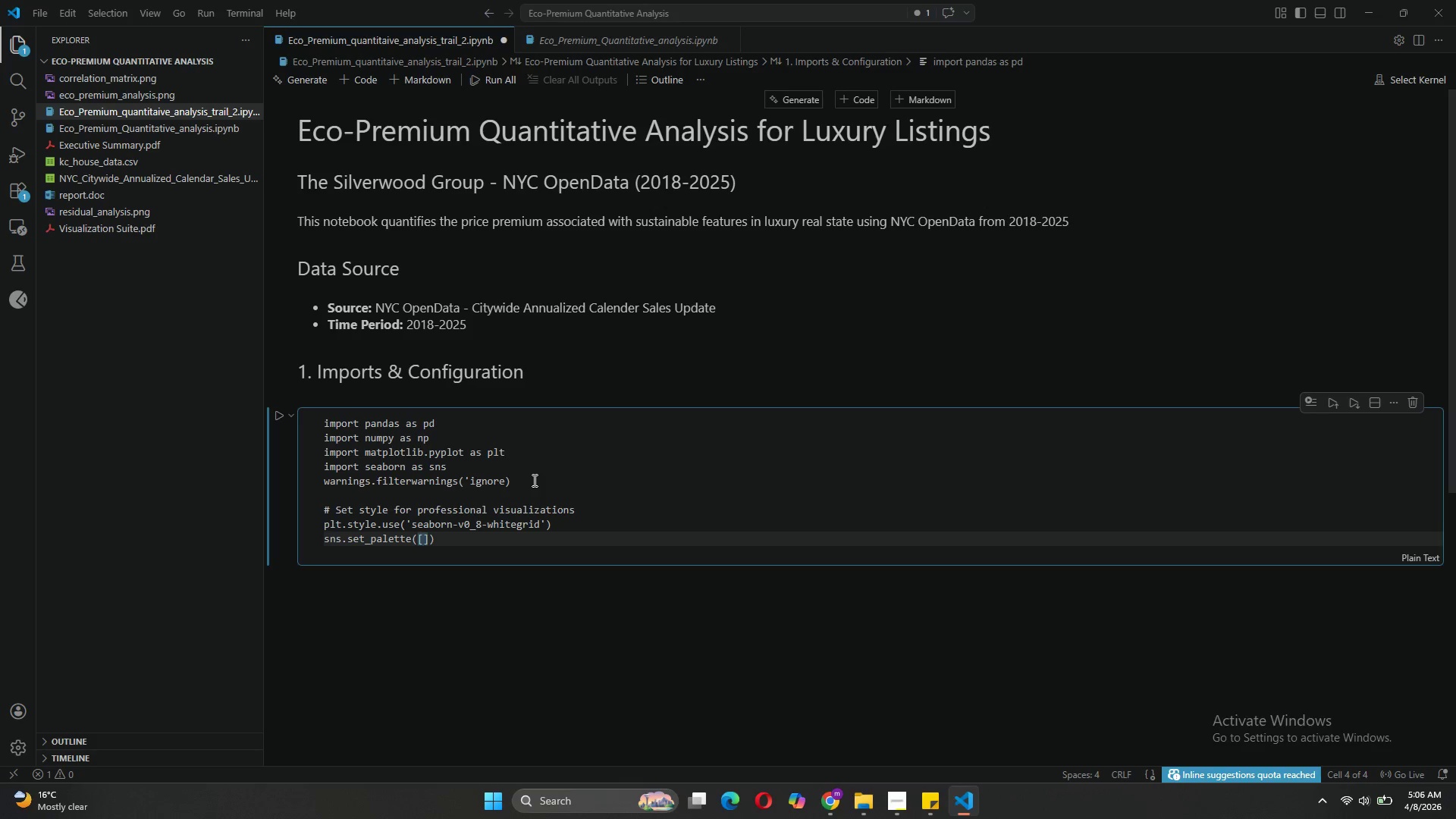 
left_click([624, 45])
 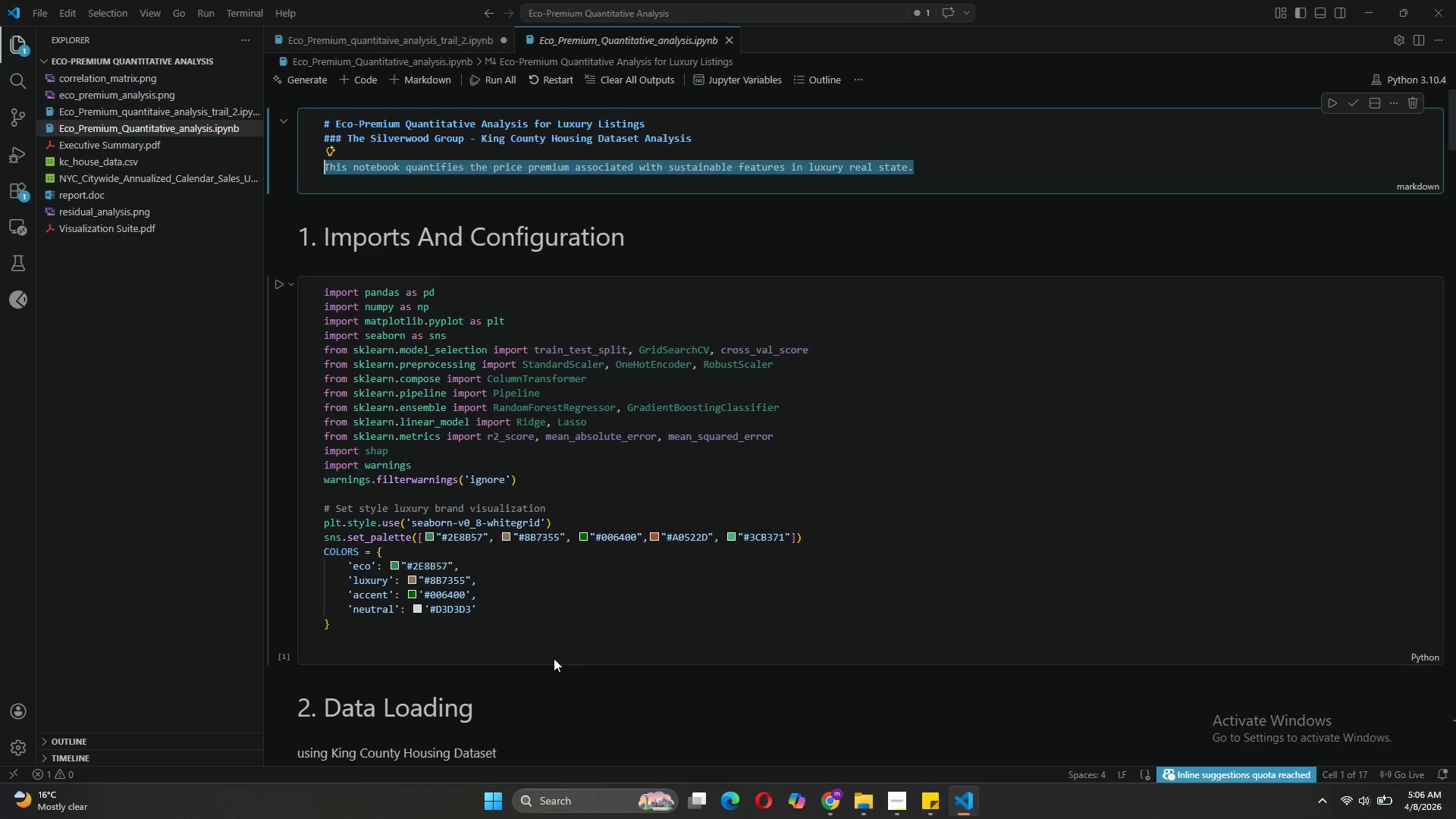 
left_click_drag(start_coordinate=[334, 623], to_coordinate=[318, 541])
 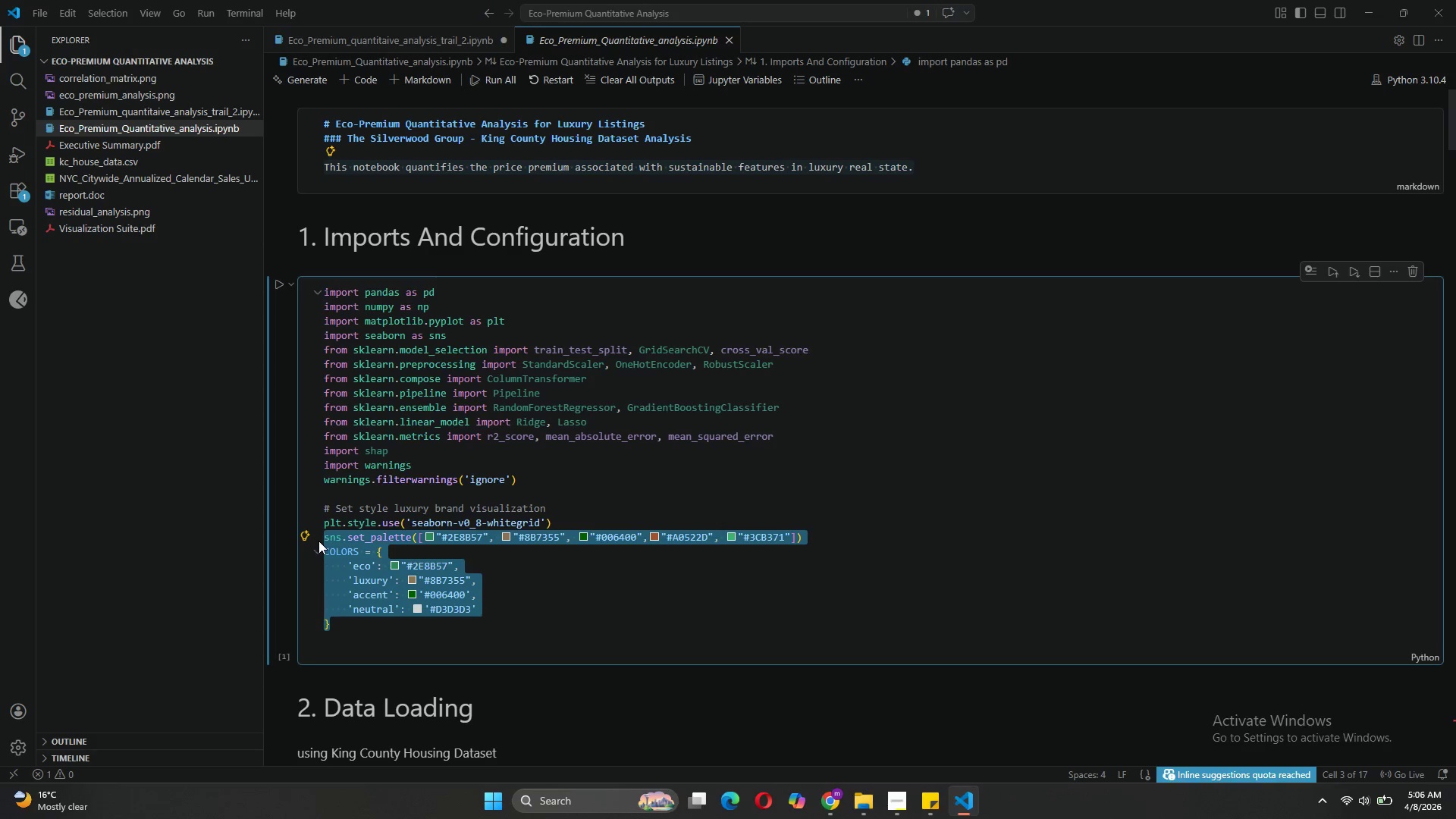 
key(Control+ControlLeft)
 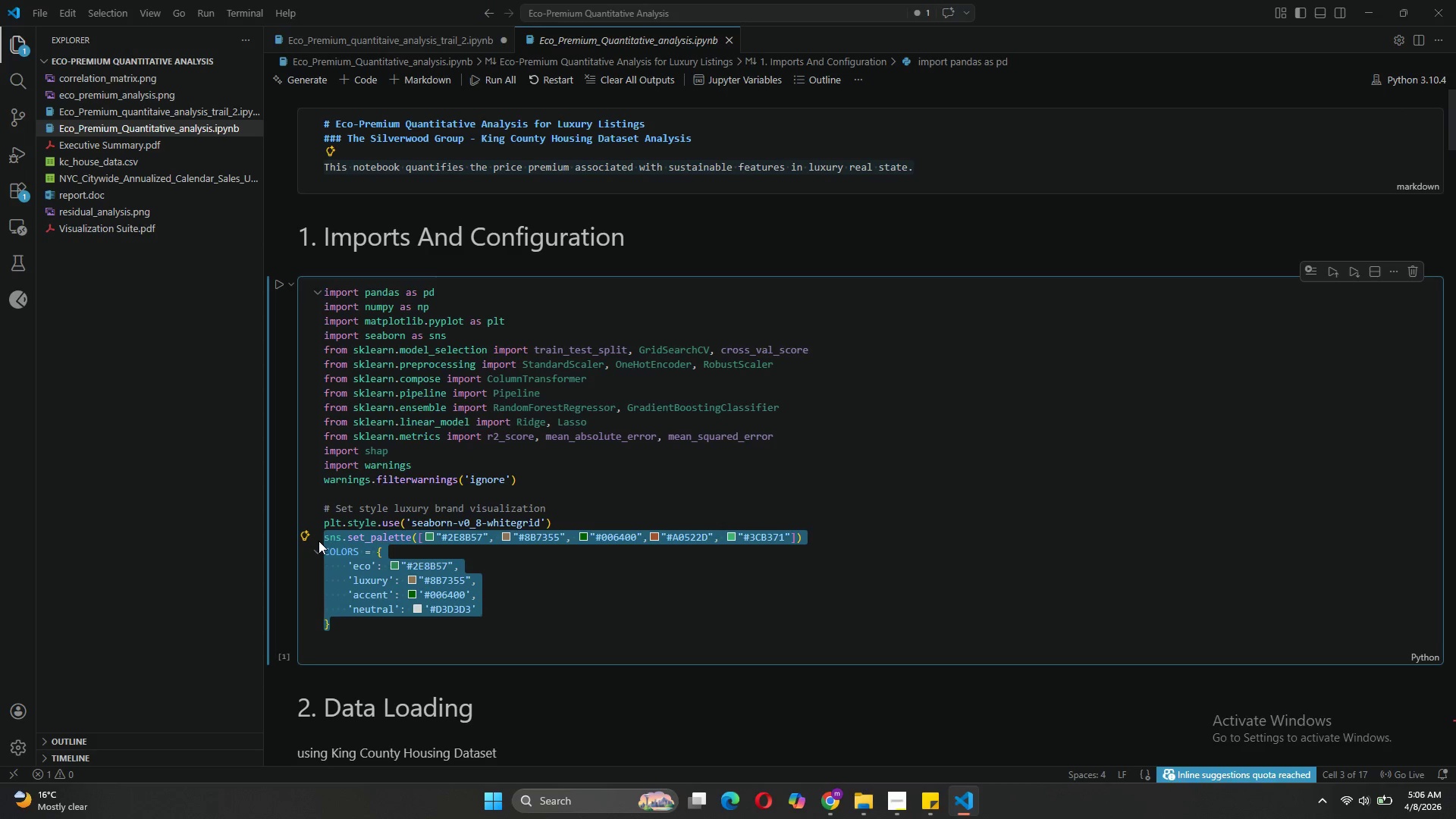 
key(Control+C)
 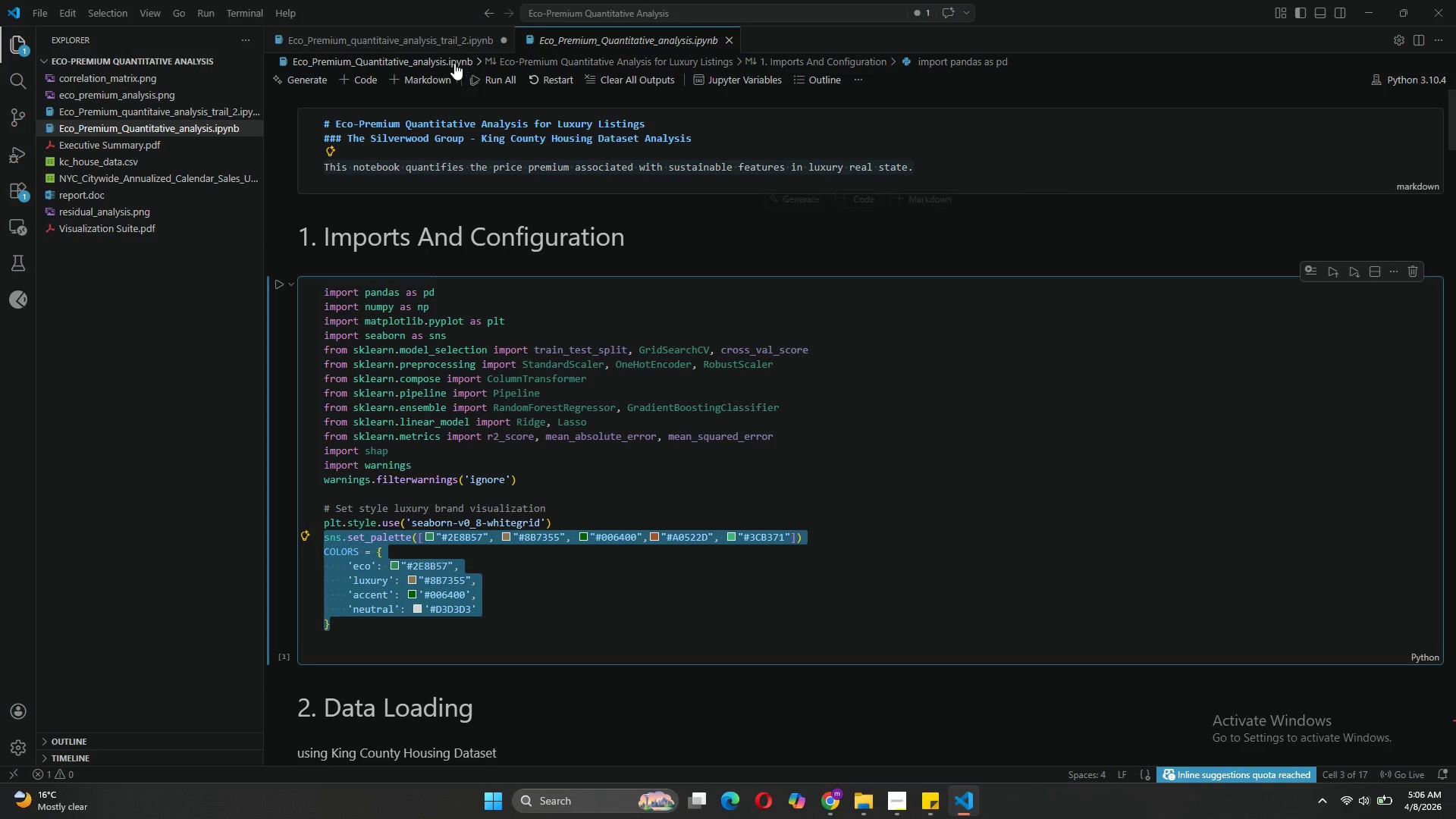 
left_click([437, 38])
 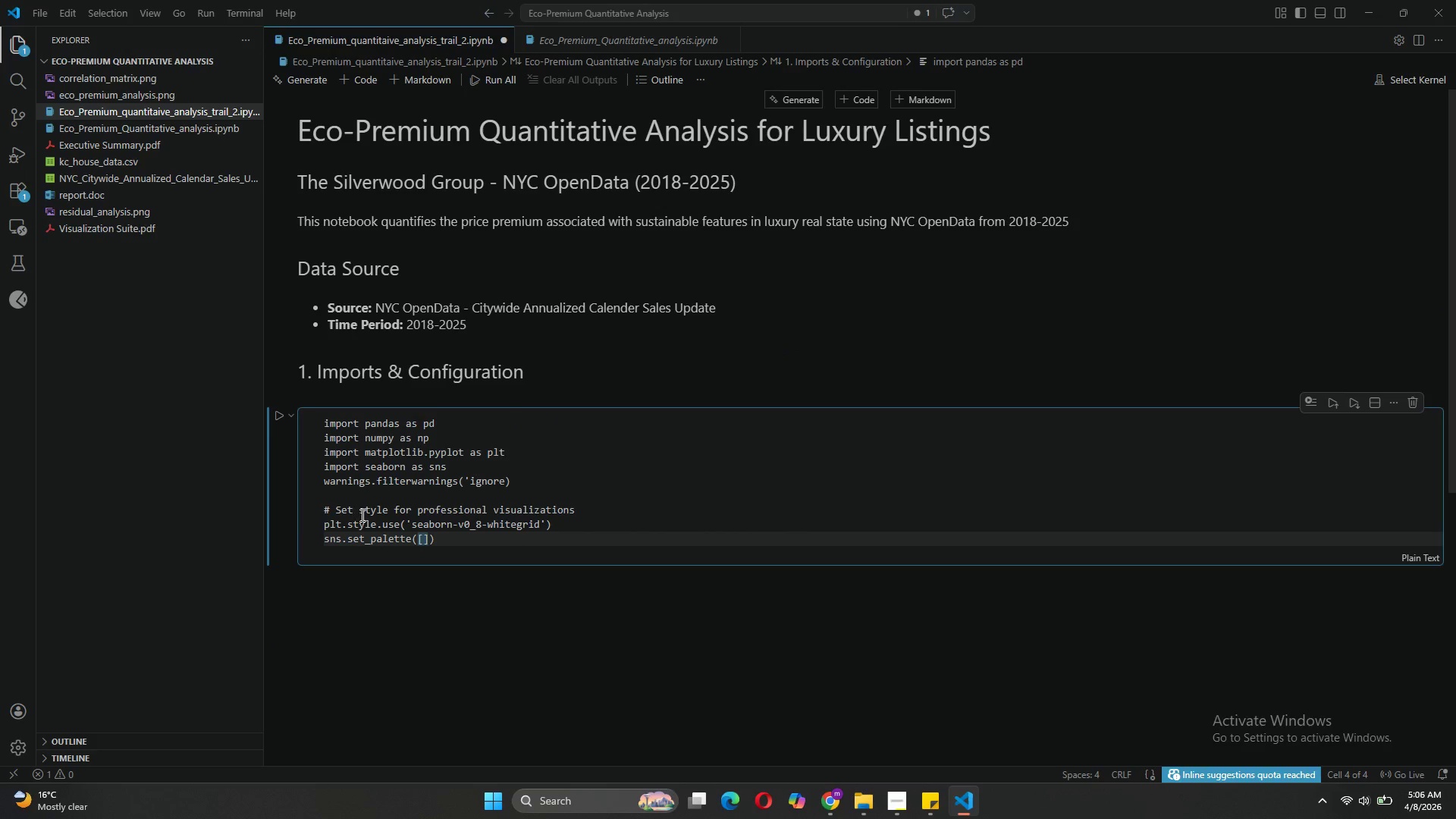 
left_click_drag(start_coordinate=[441, 537], to_coordinate=[322, 540])
 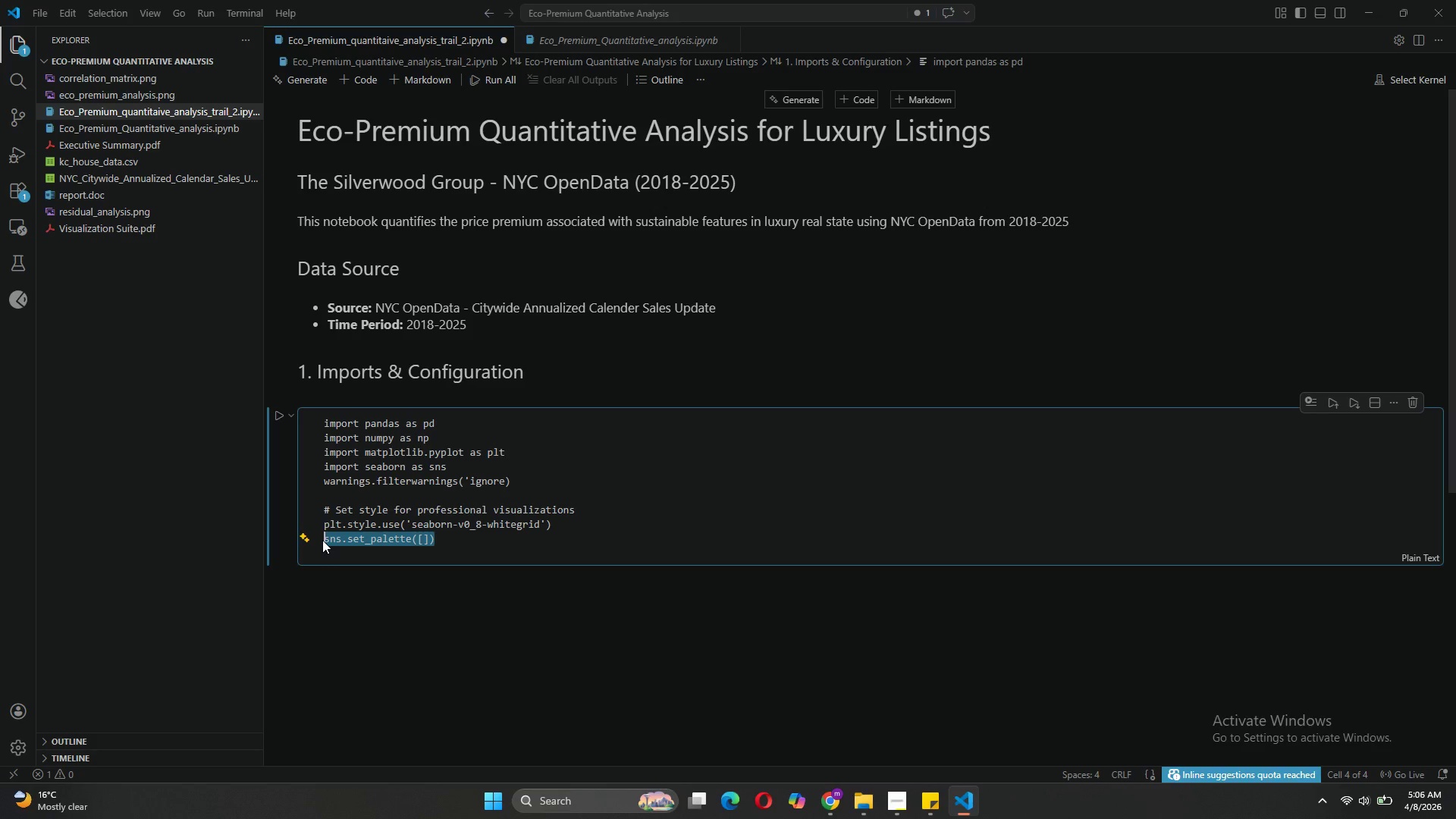 
key(Control+V)
 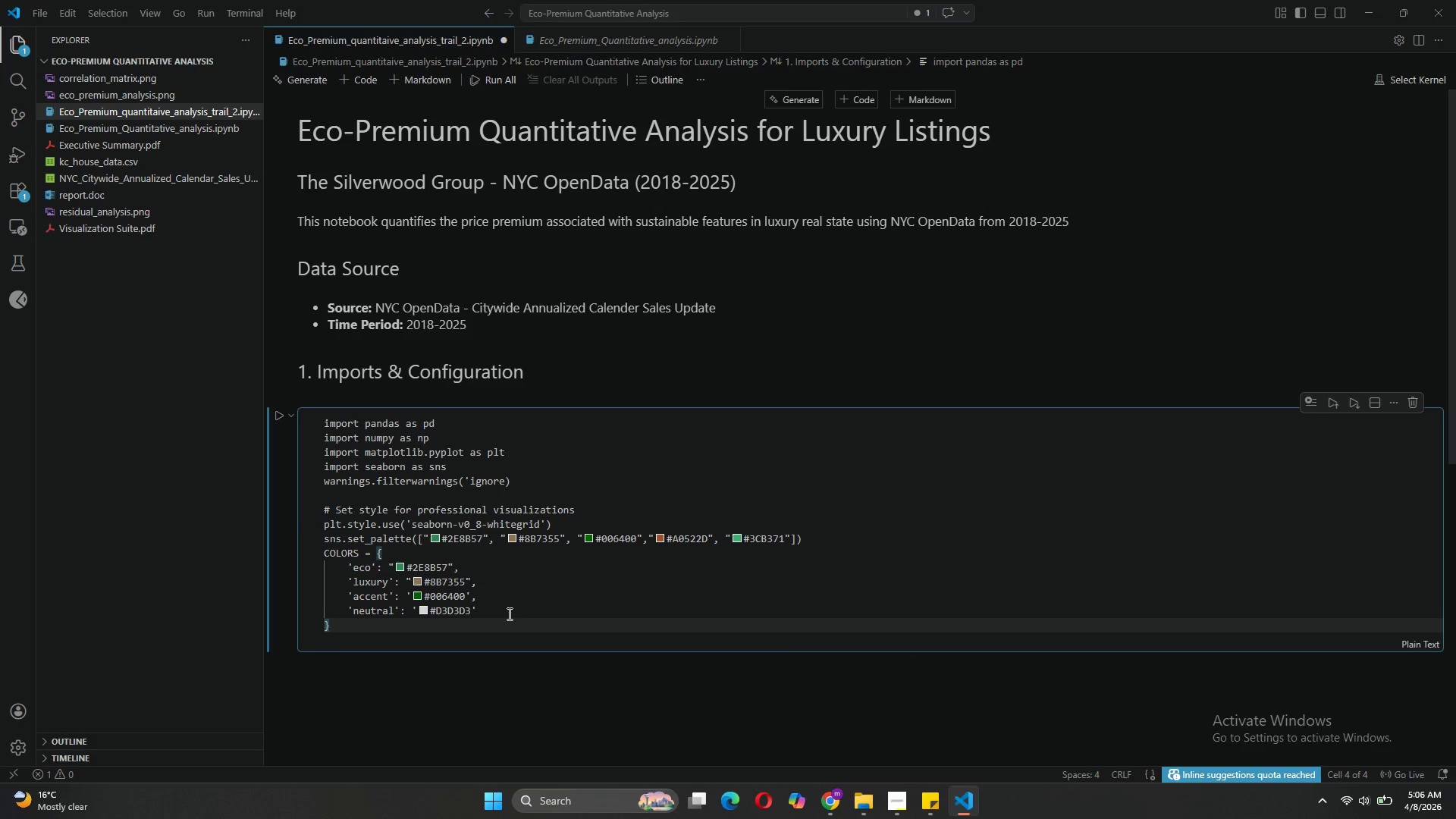 
wait(6.55)
 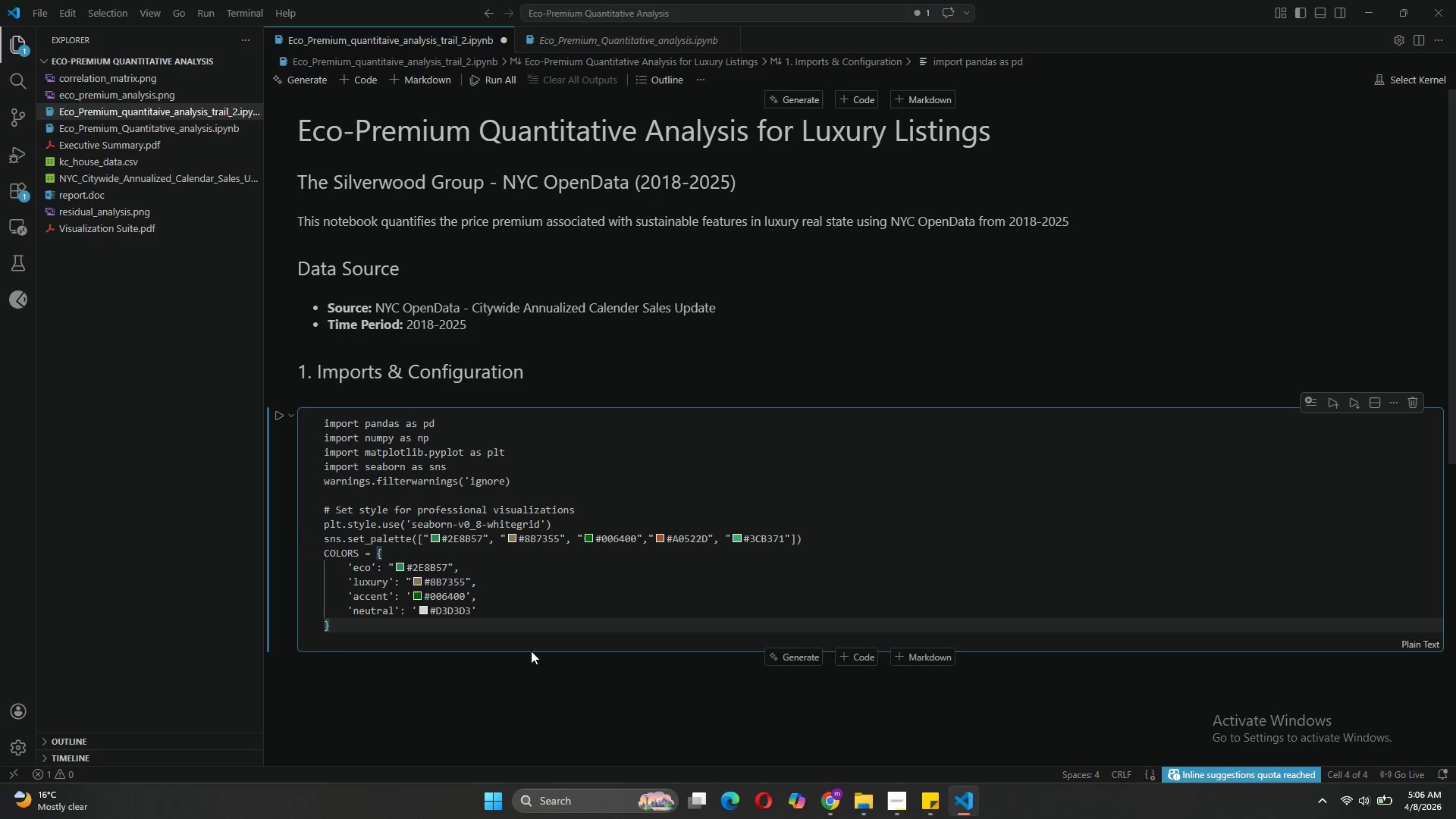 
left_click([497, 611])
 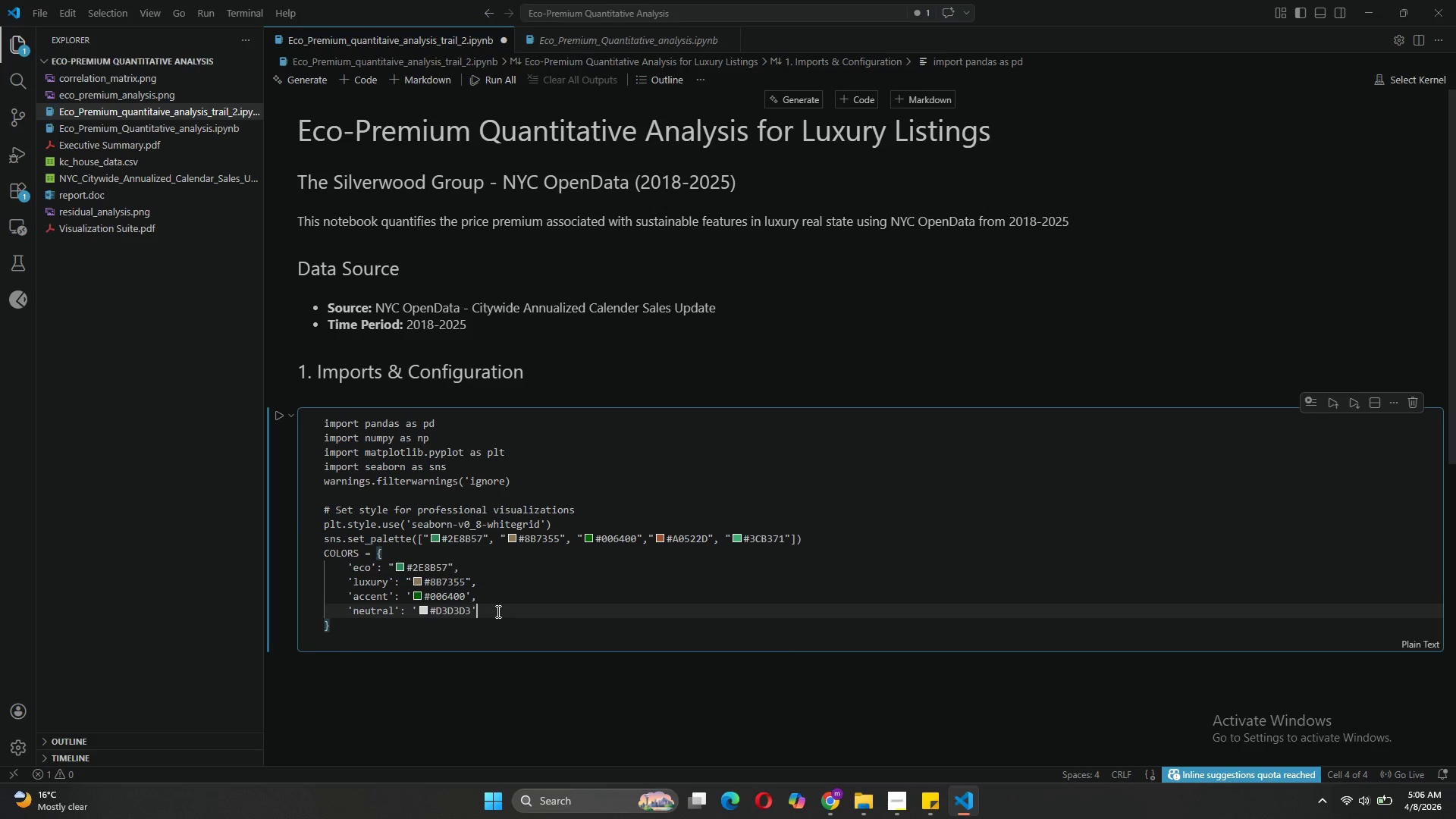 
key(Comma)
 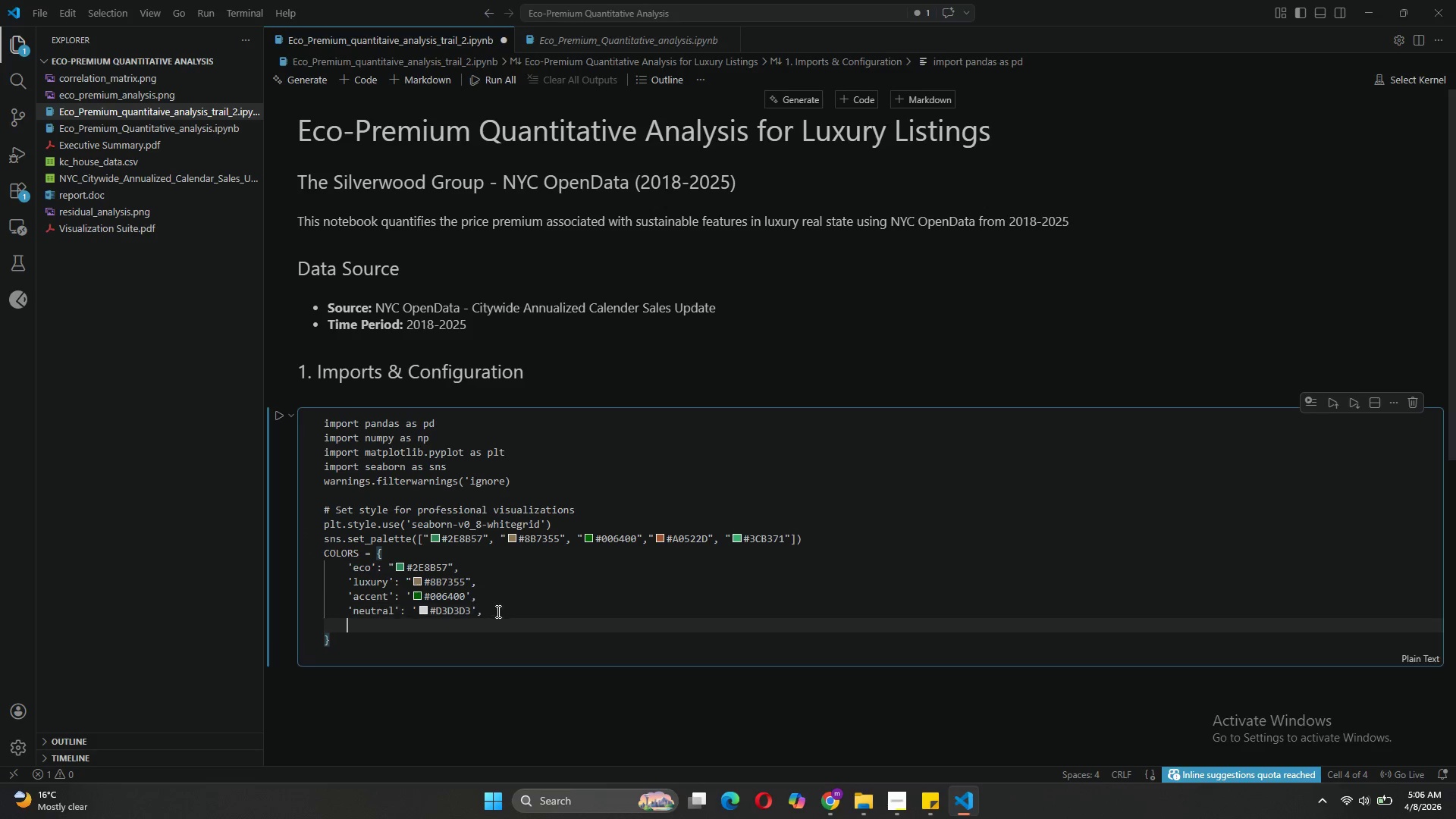 
key(Enter)
 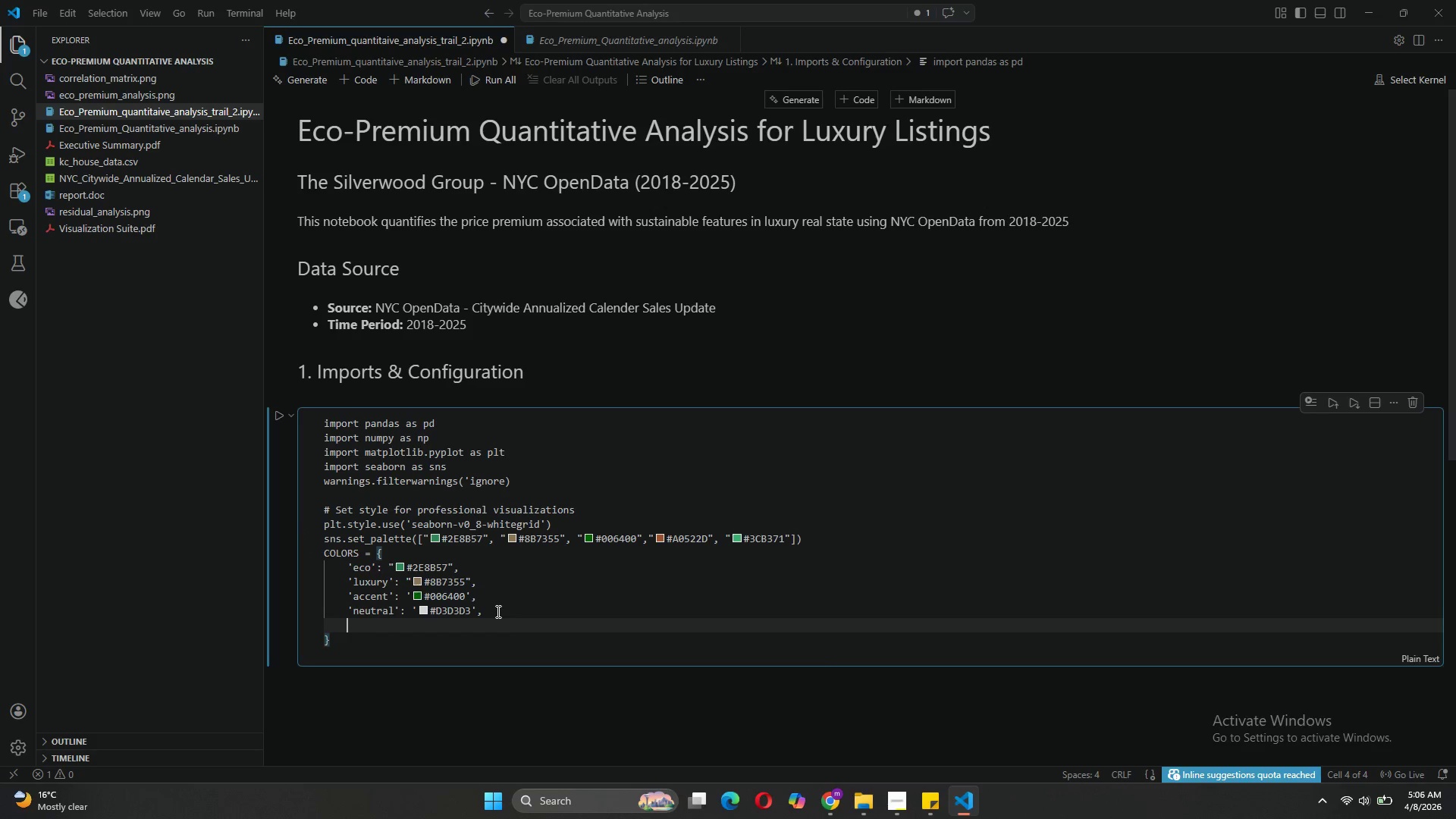 
type('highlight')
 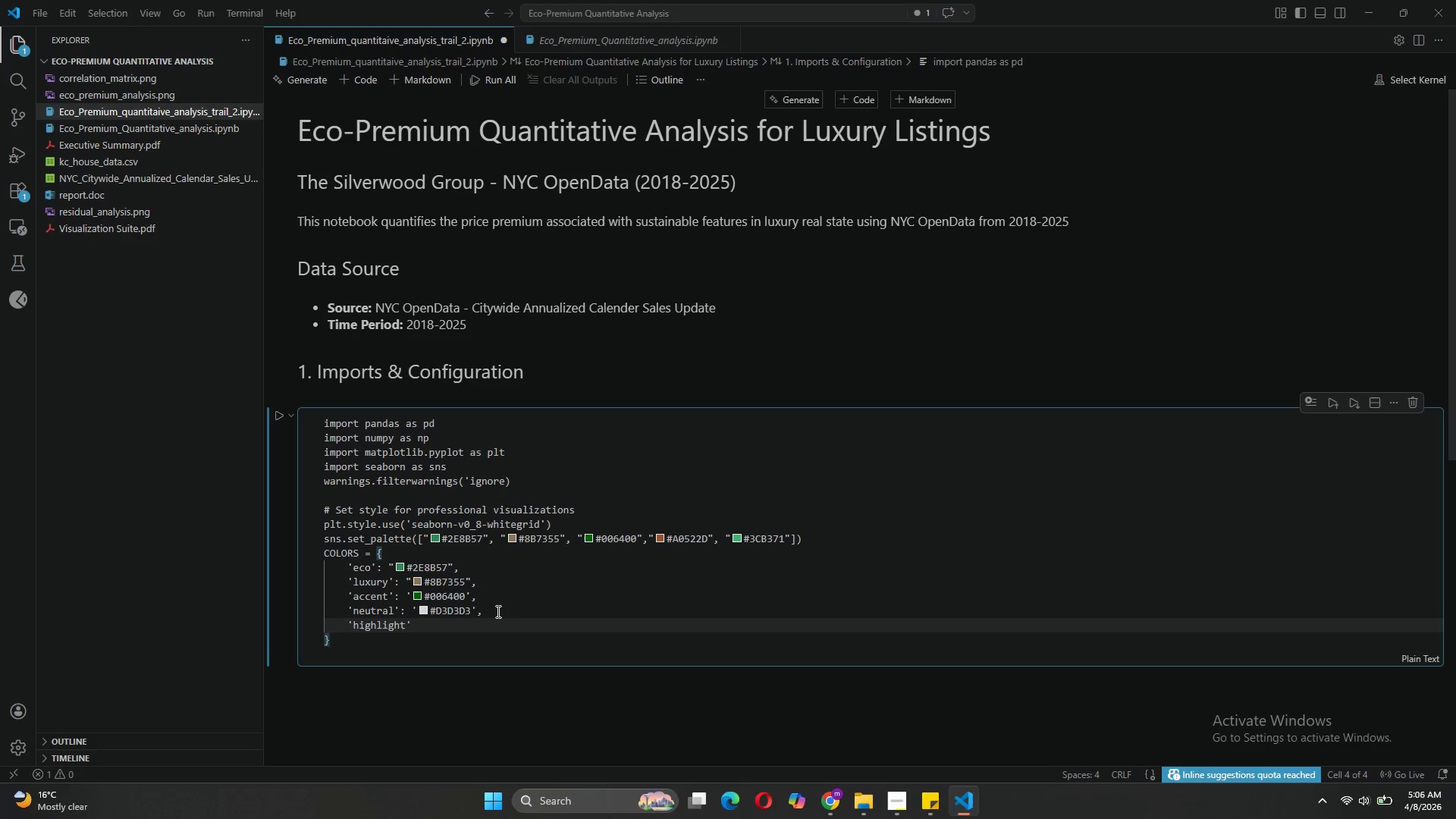 
key(ArrowRight)
 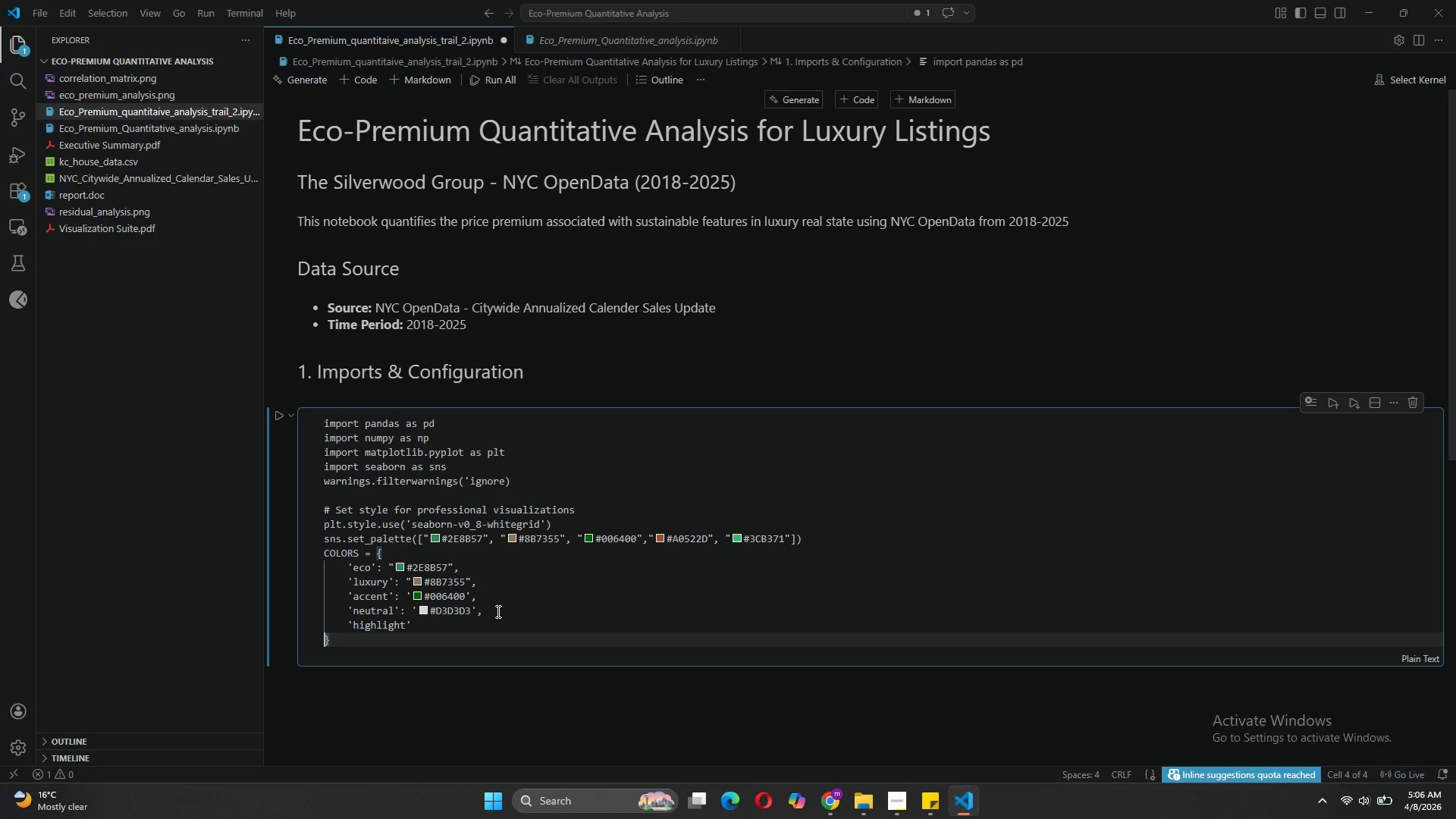 
key(Shift+ShiftLeft)
 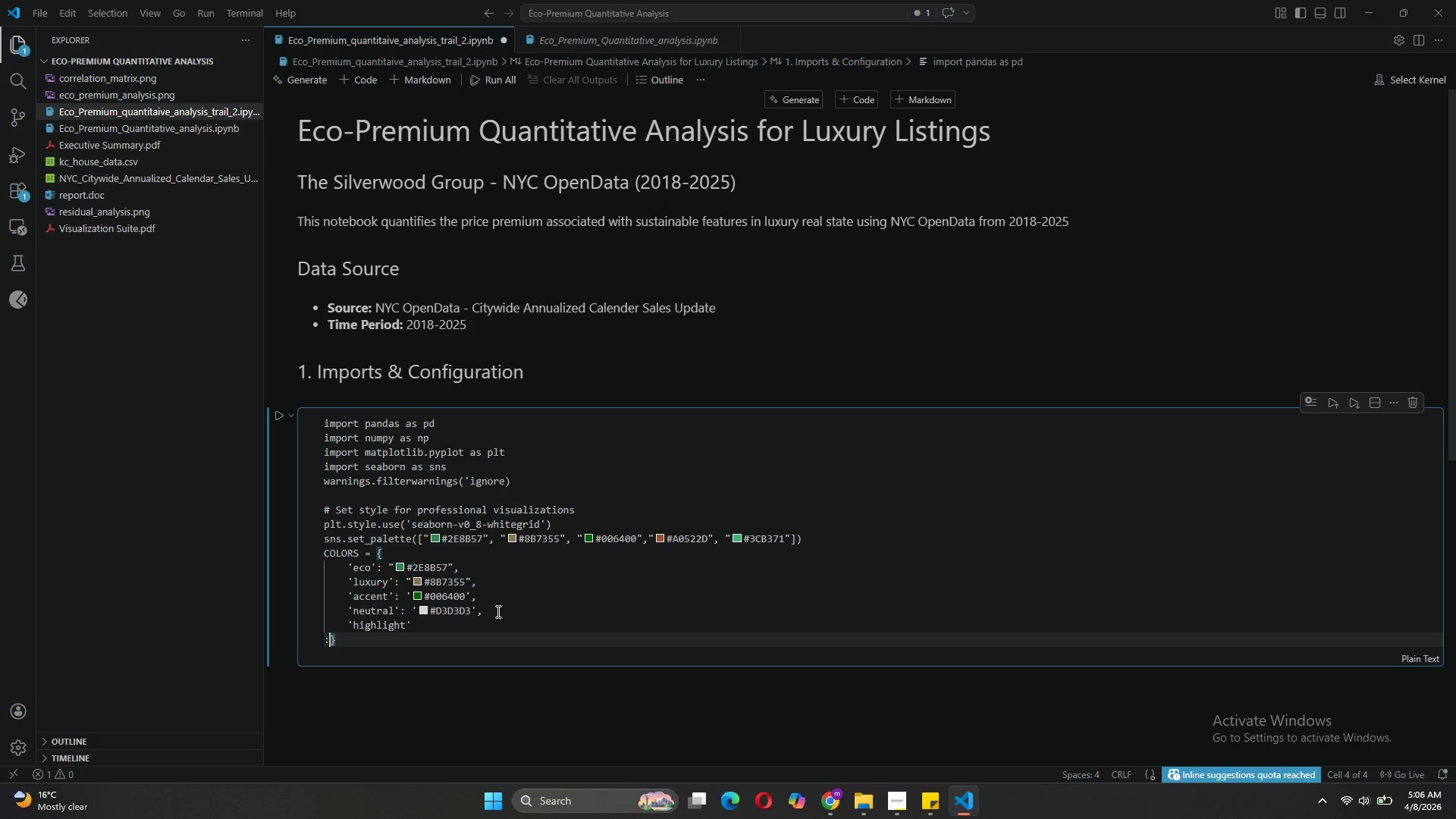 
key(Shift+Semicolon)
 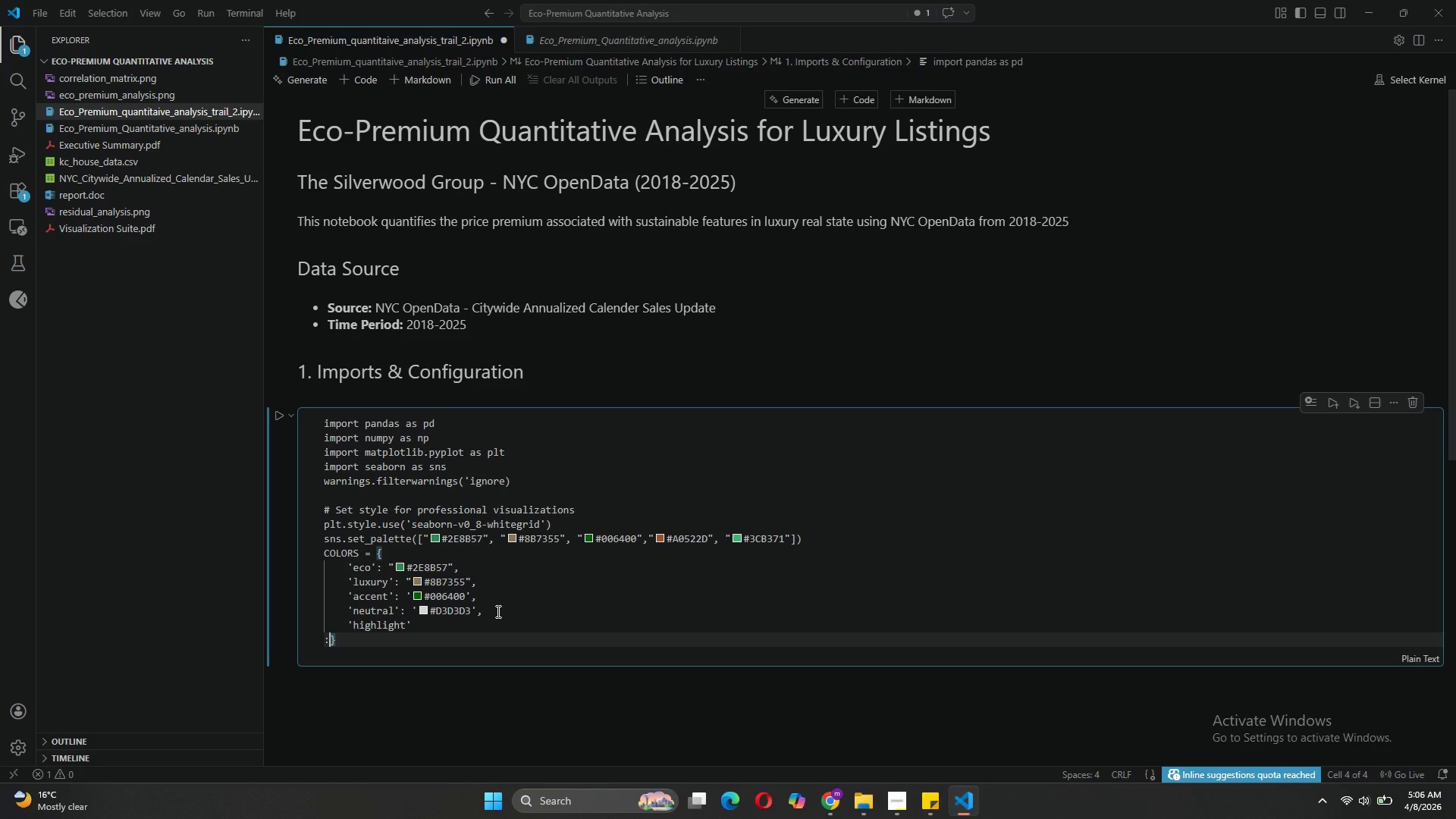 
key(Backspace)
 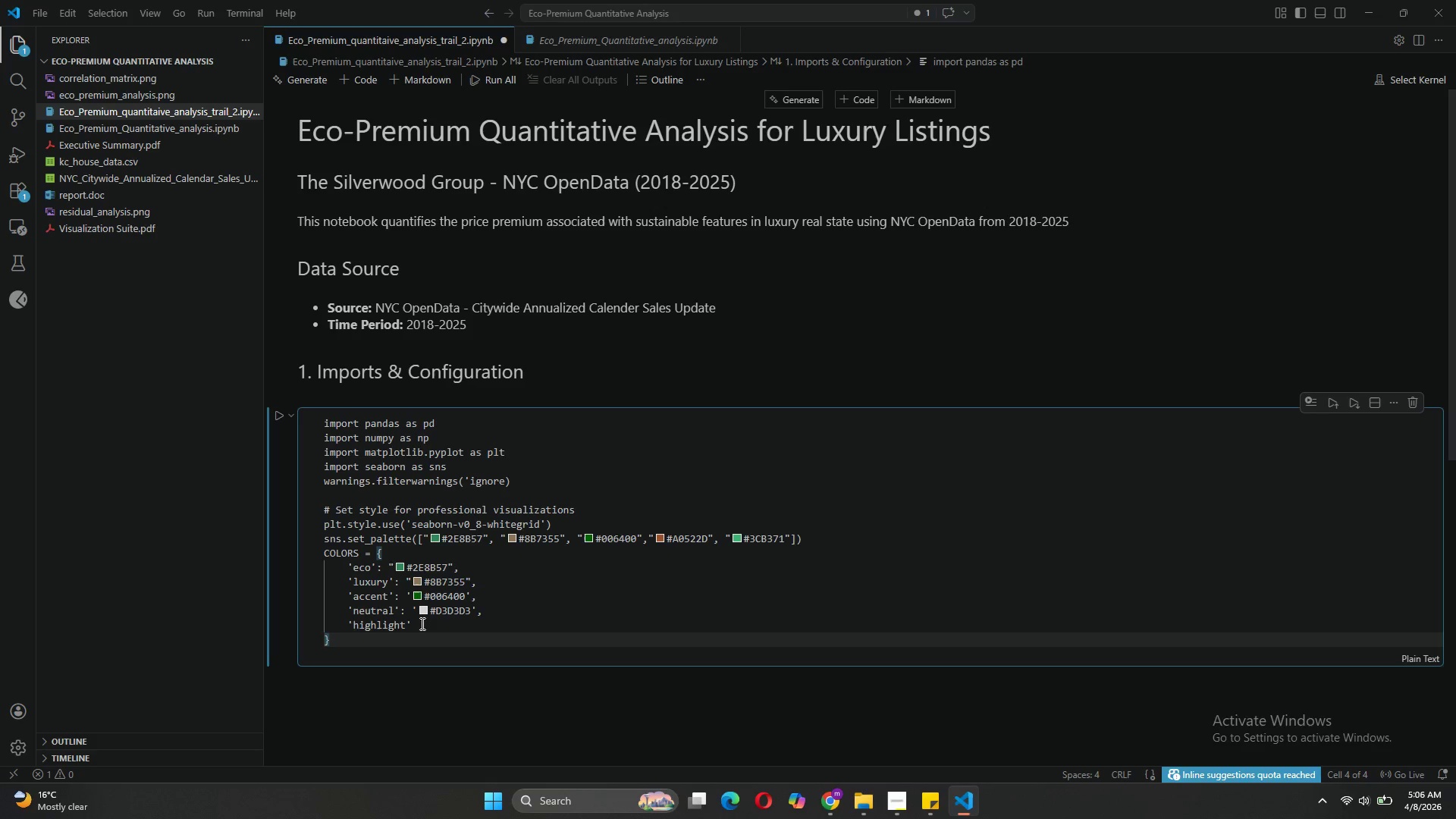 
left_click([417, 628])
 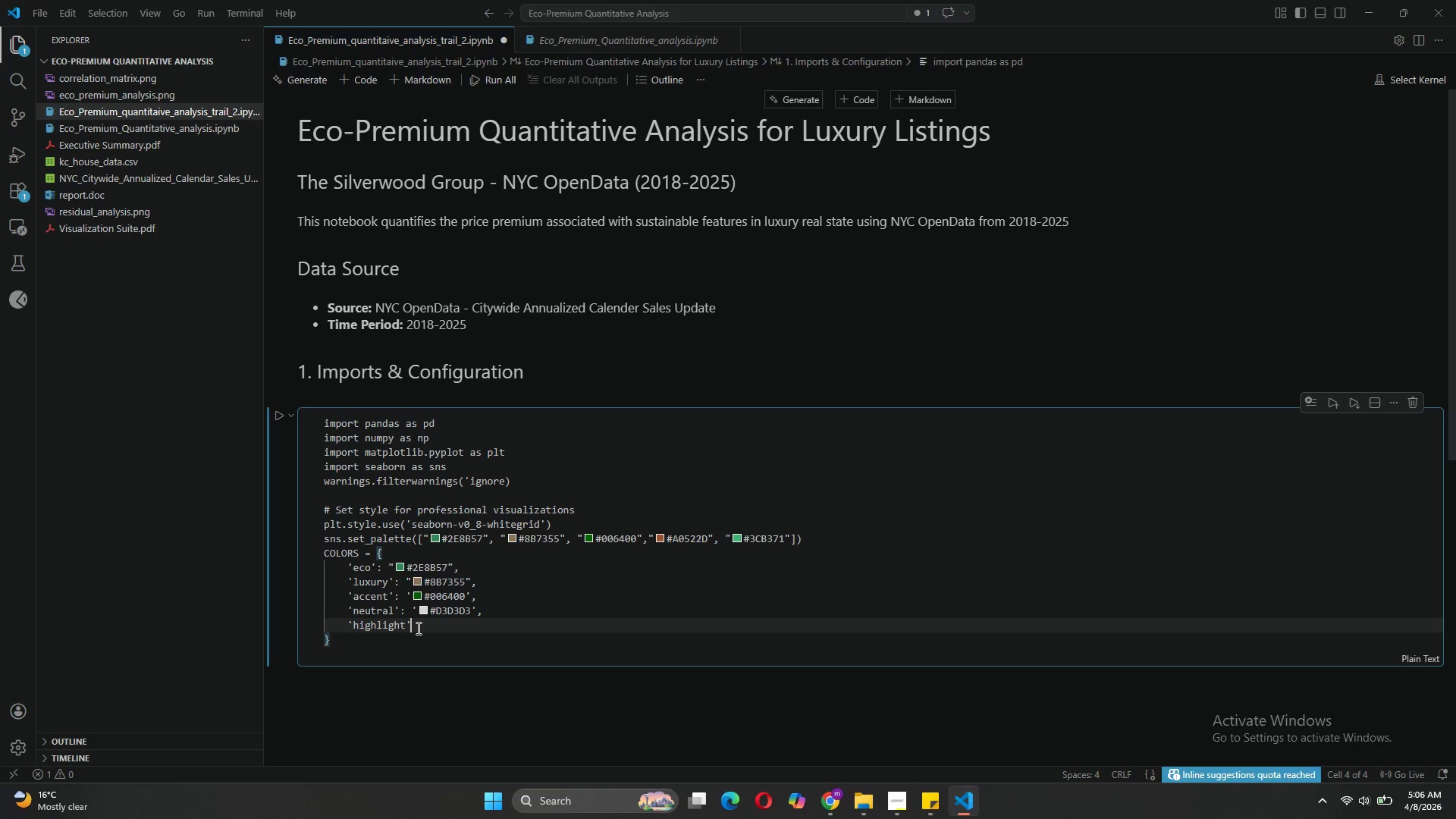 
key(Shift+ShiftLeft)
 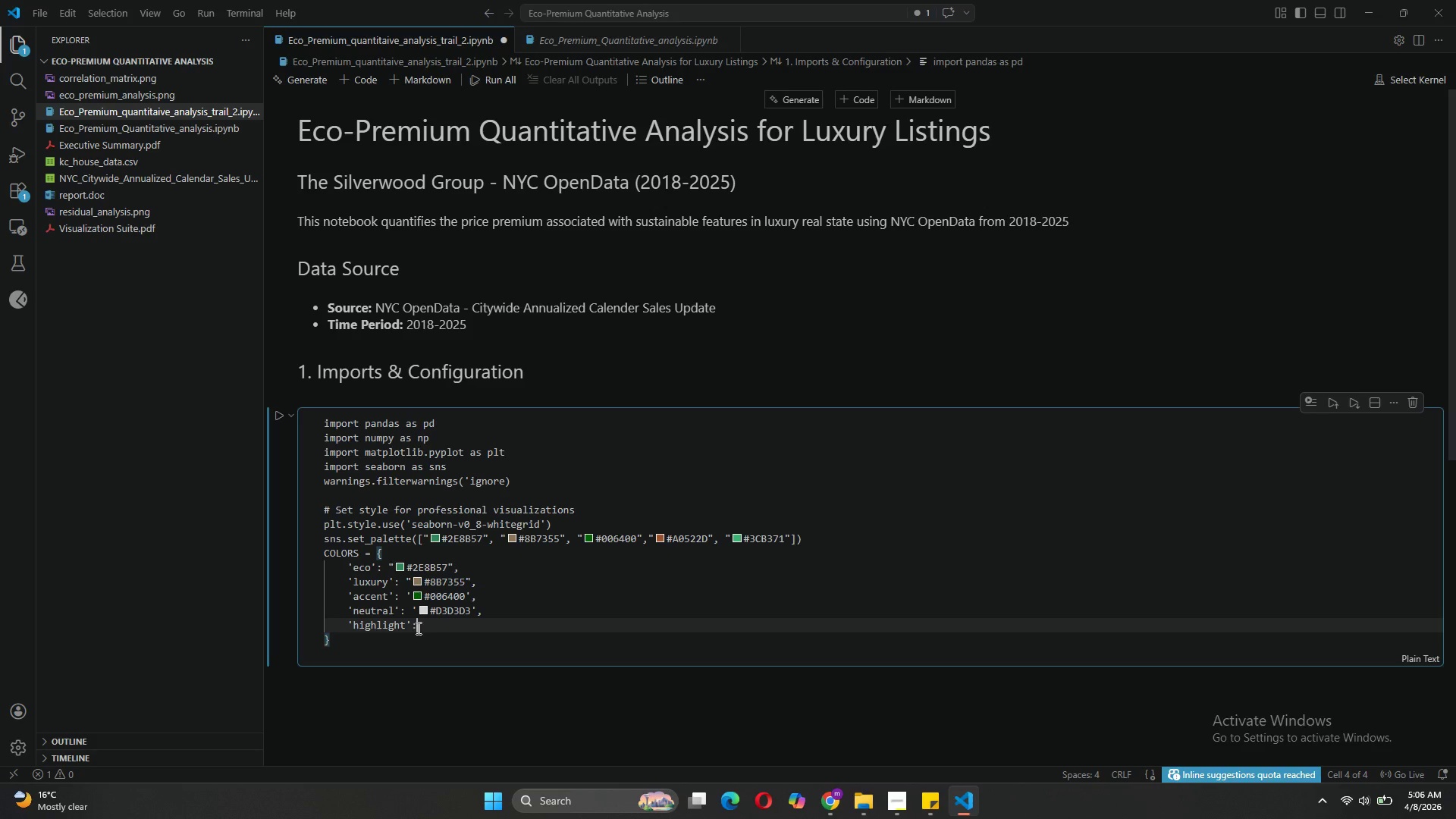 
key(Shift+Semicolon)
 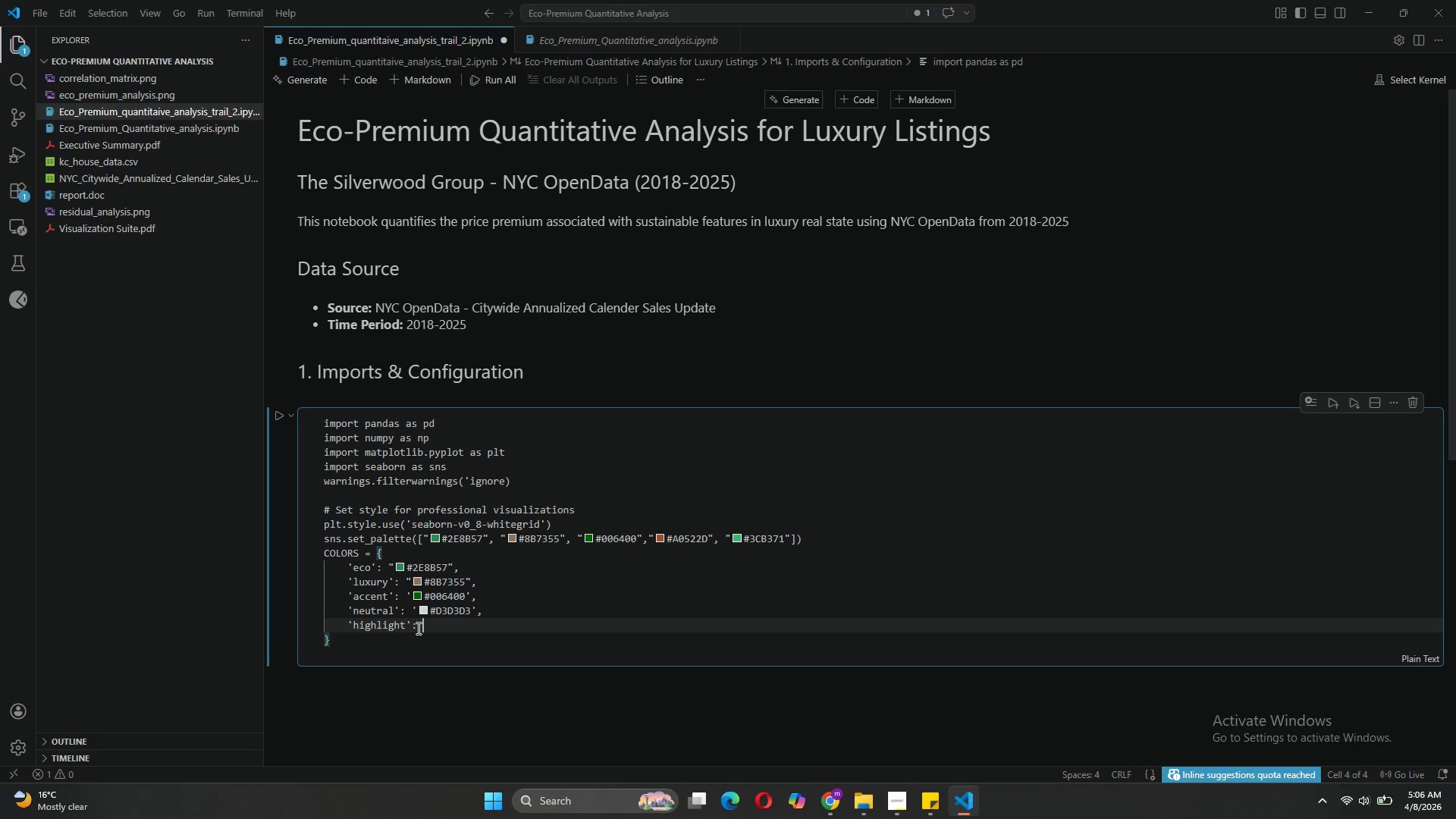 
key(Space)
 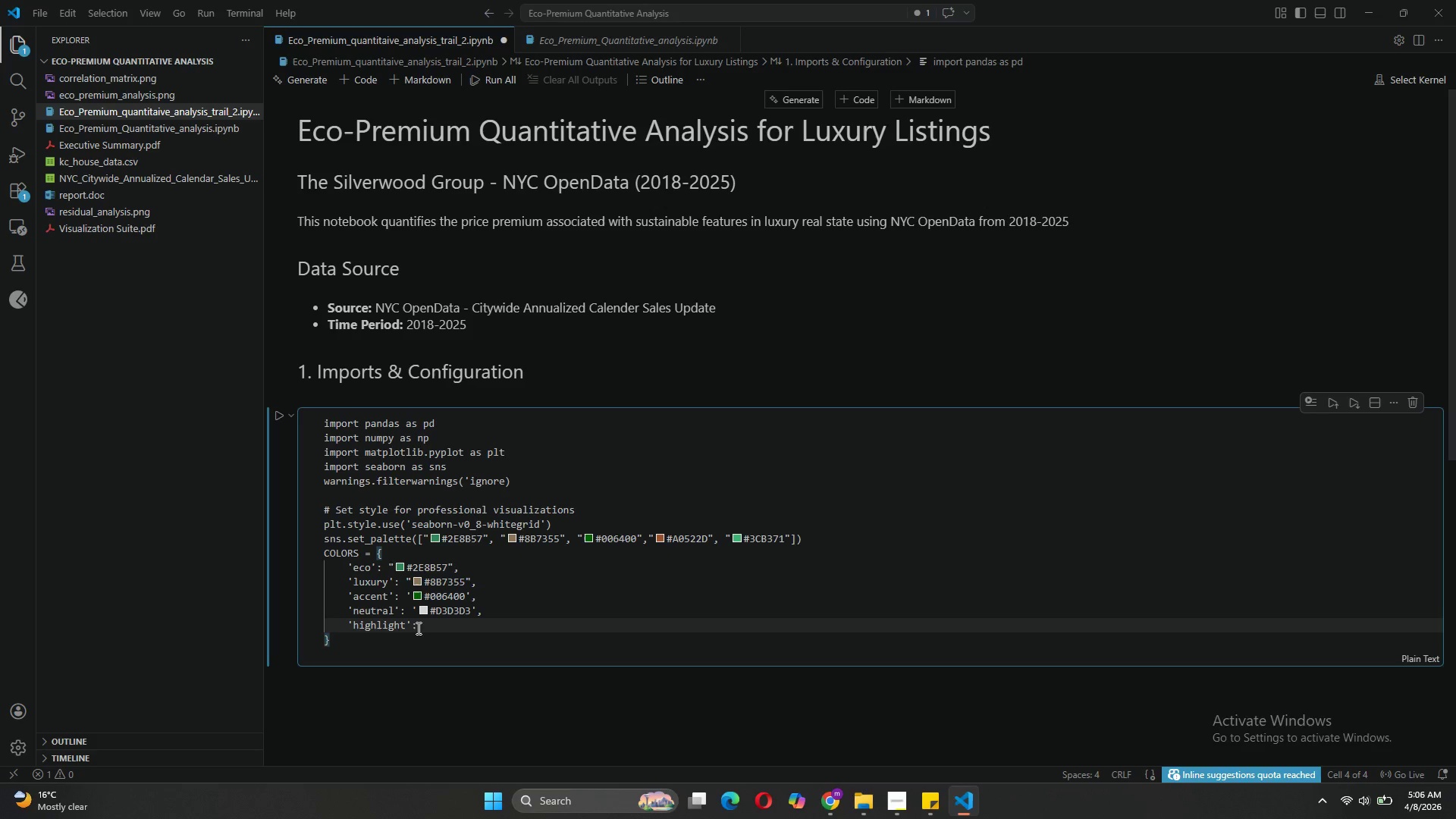 
type('#FFD700')
 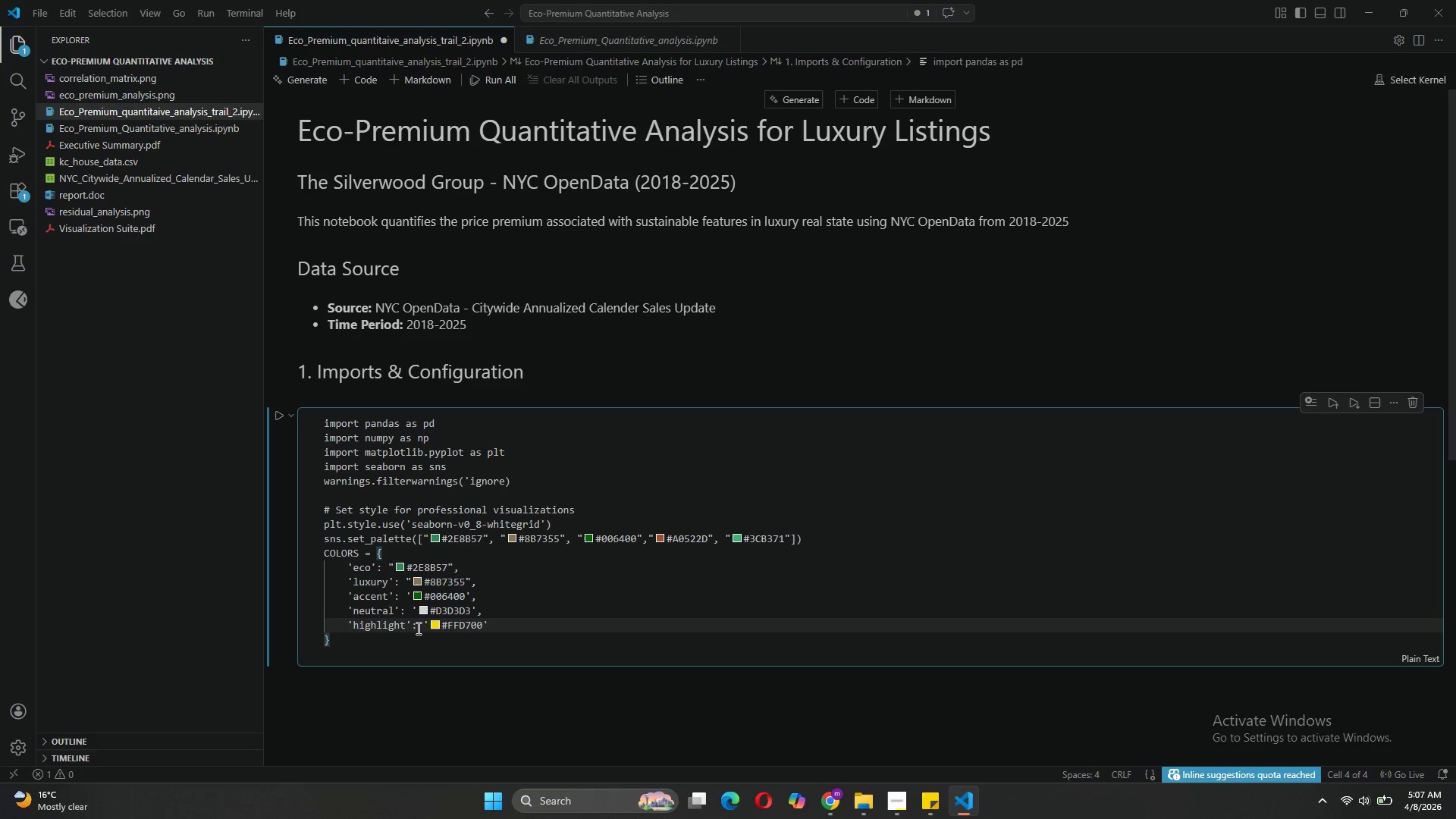 
mouse_move([415, 569])
 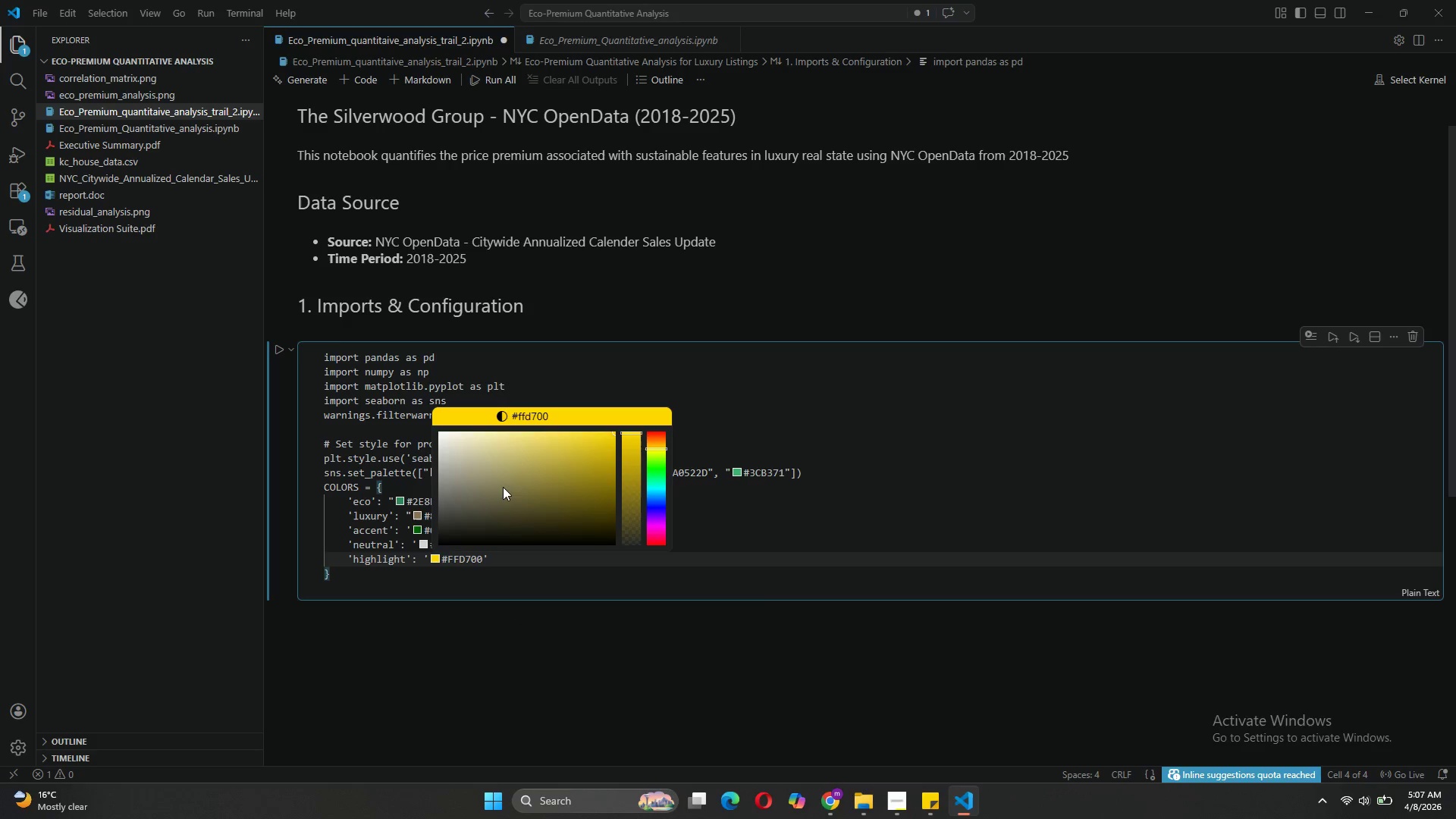 
wait(10.95)
 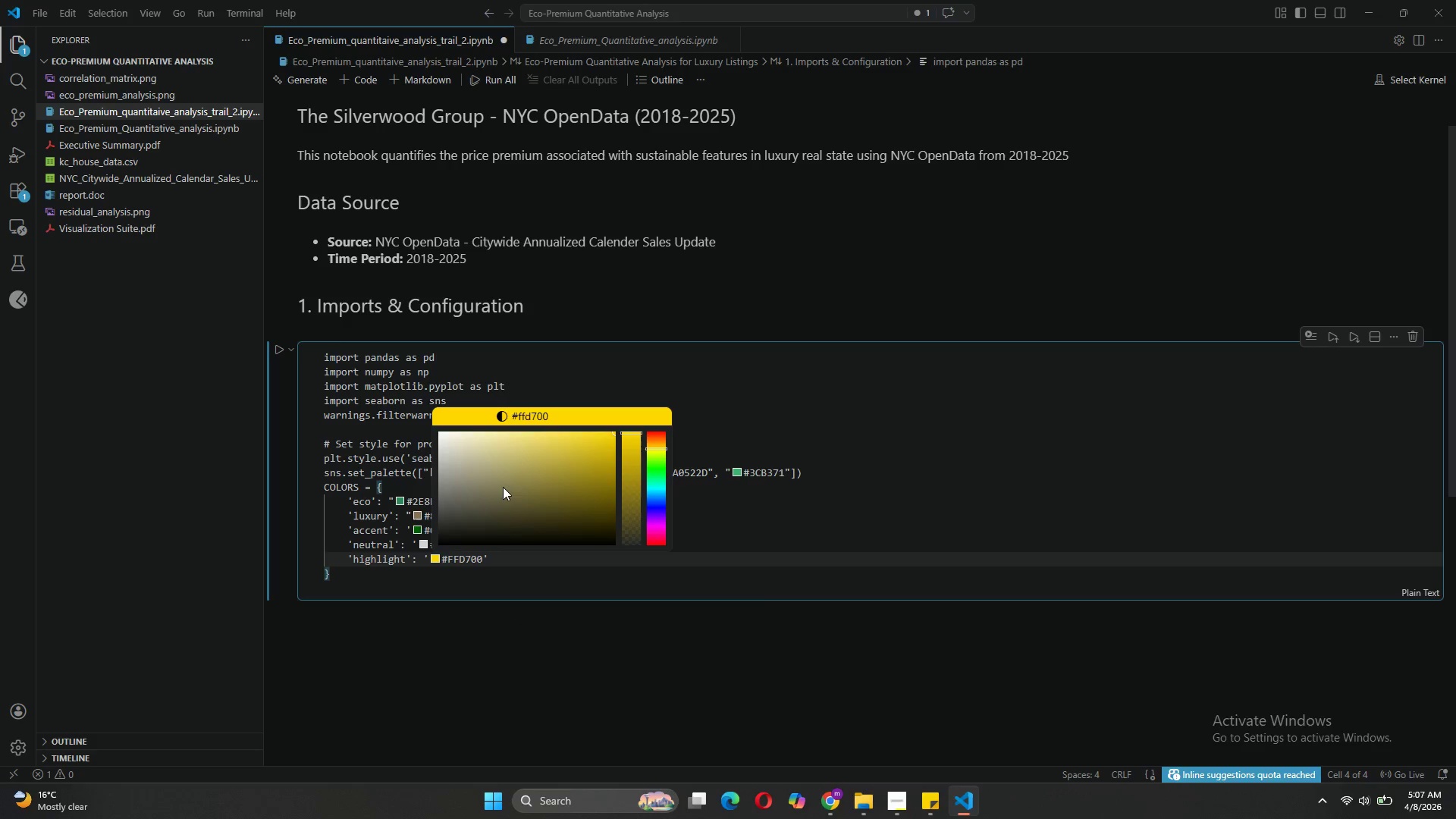 
left_click([280, 349])
 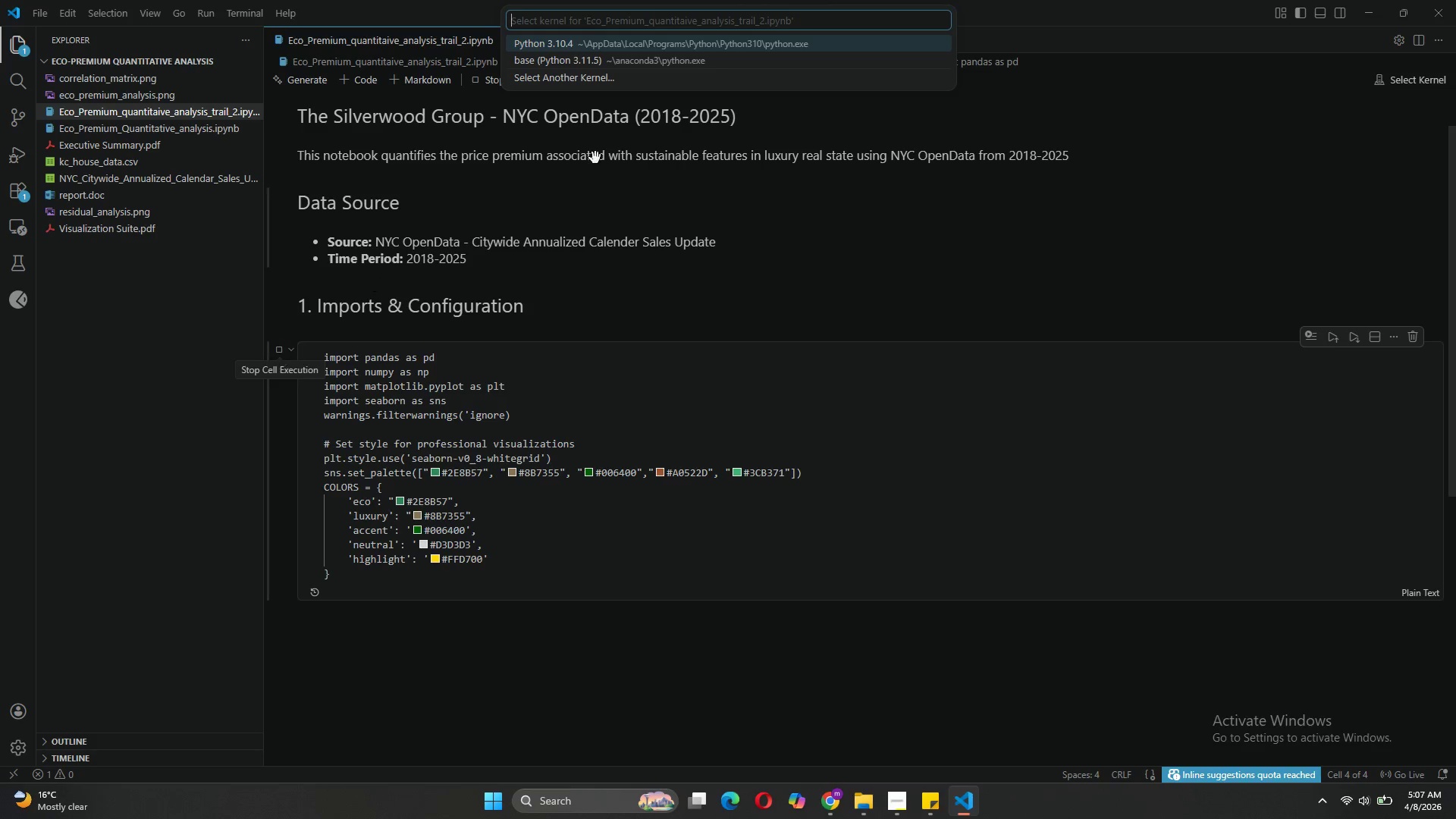 
left_click([602, 63])
 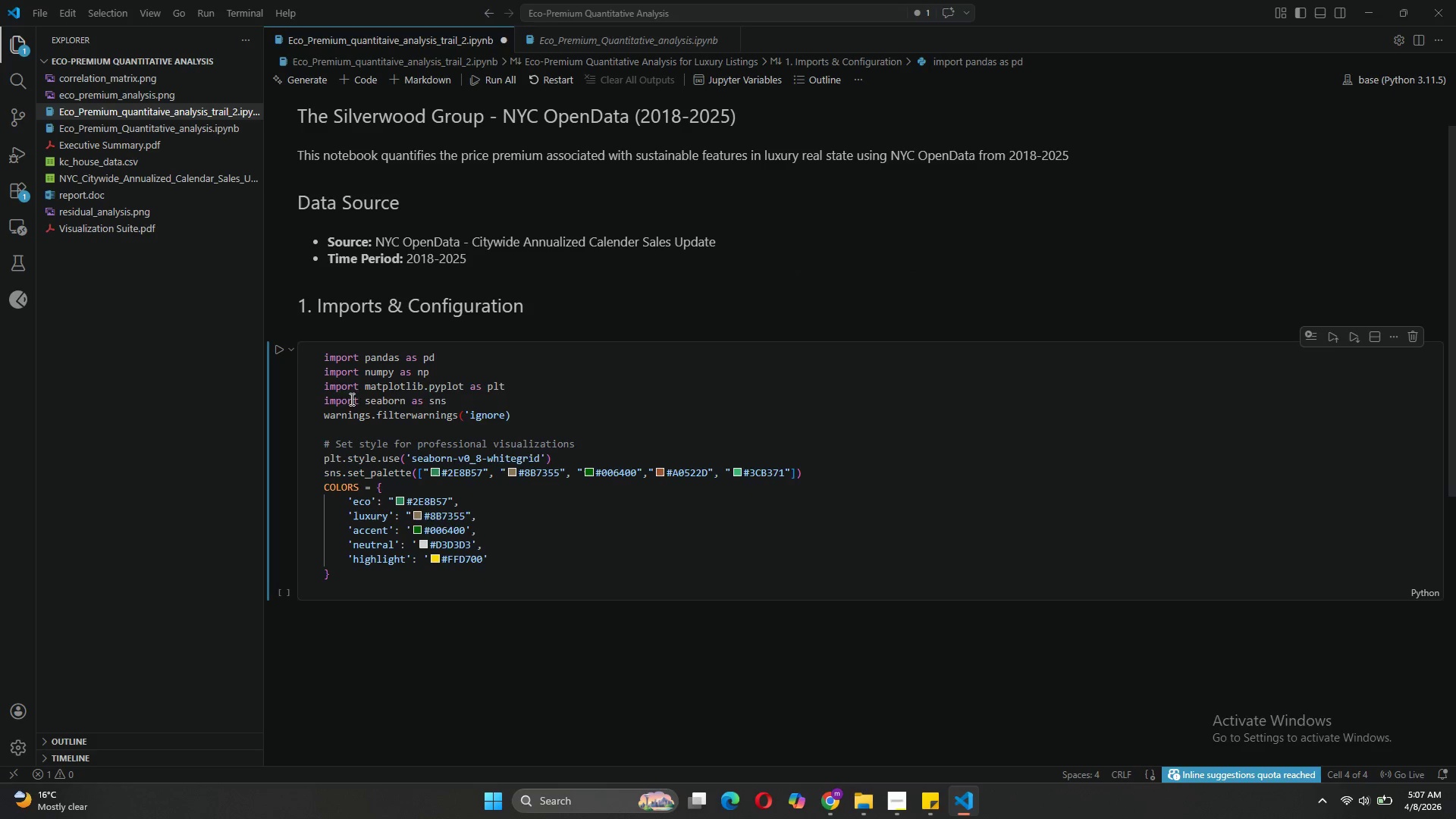 
left_click([278, 357])
 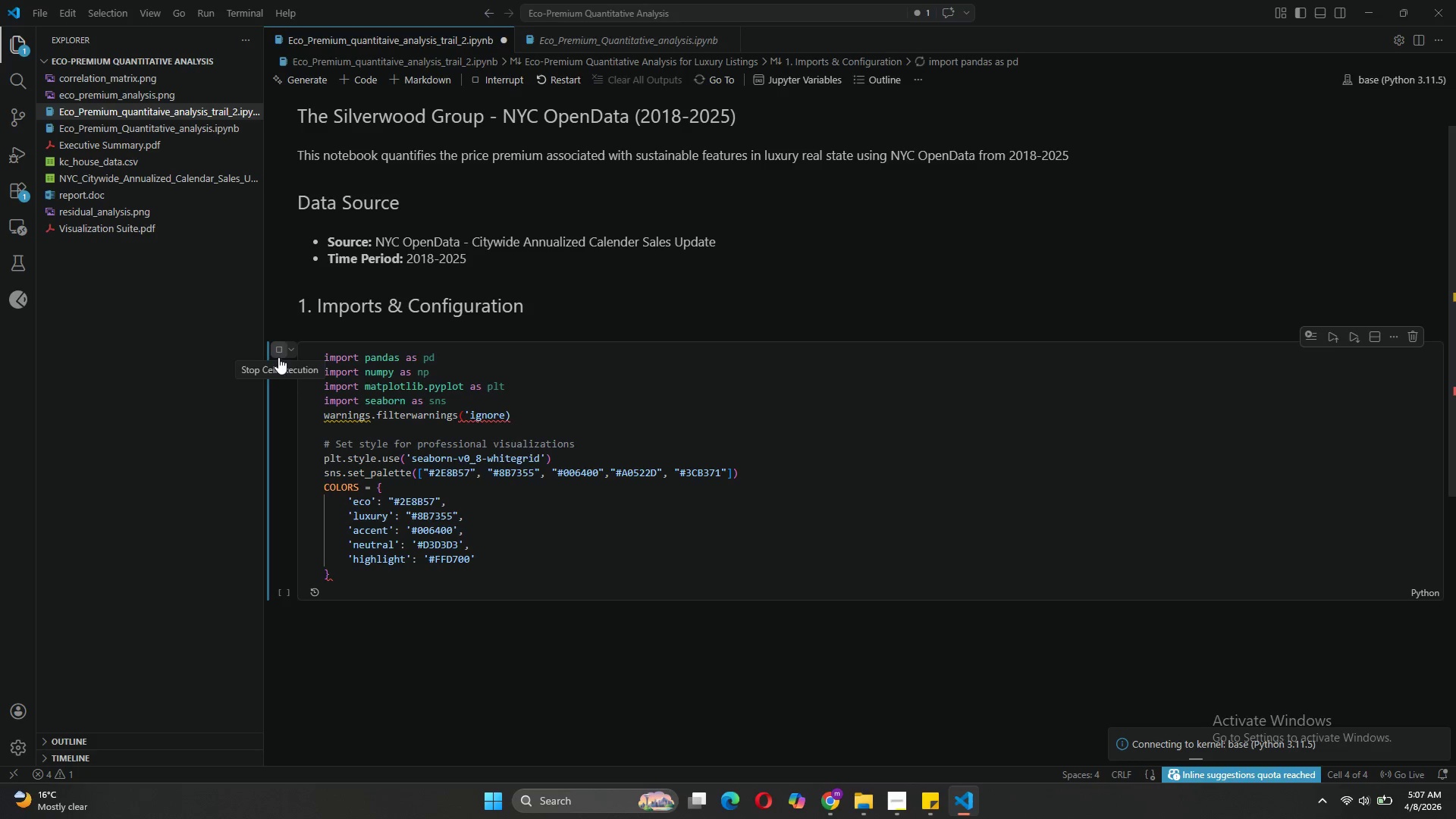 
wait(10.25)
 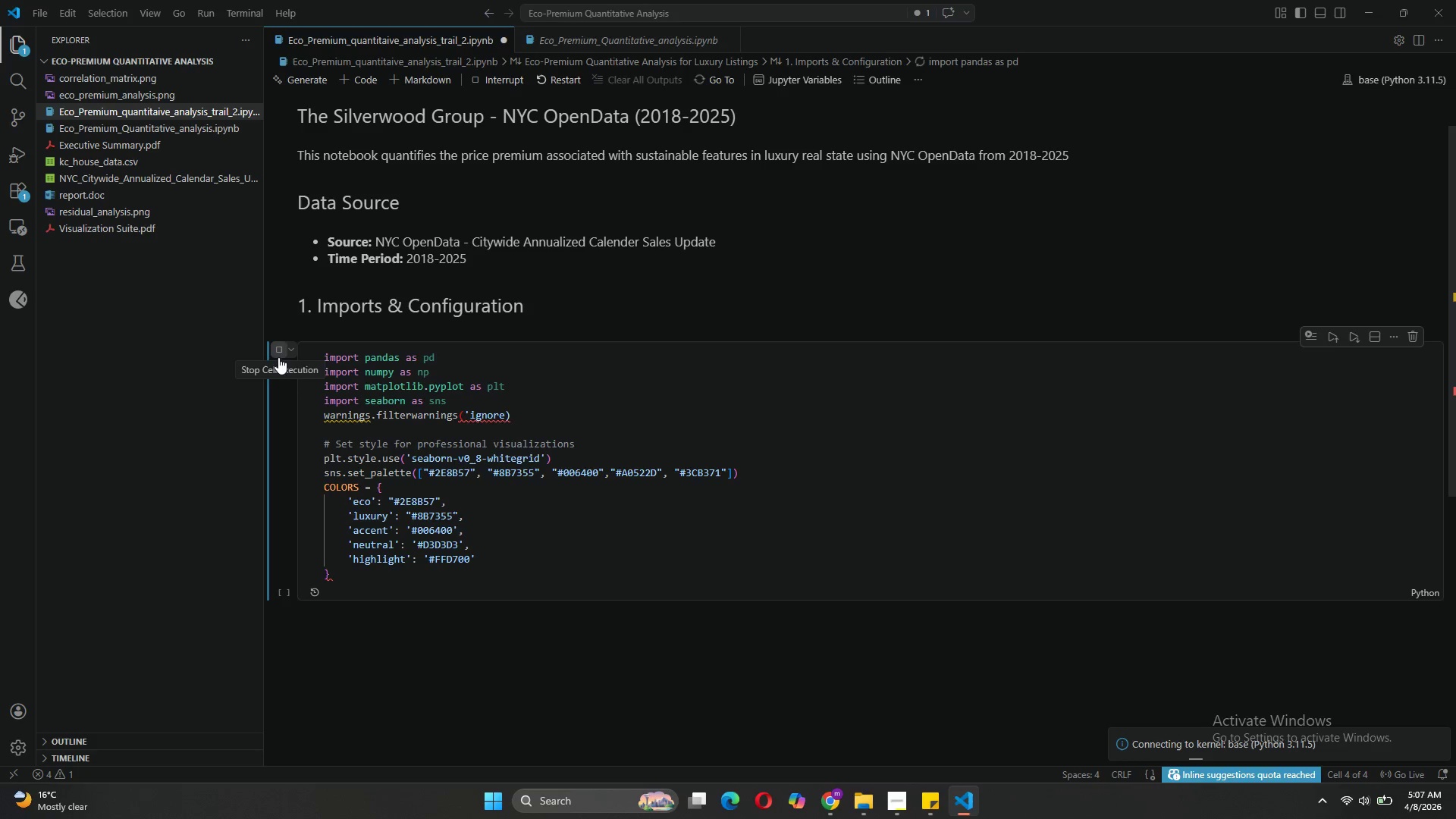 
left_click([504, 415])
 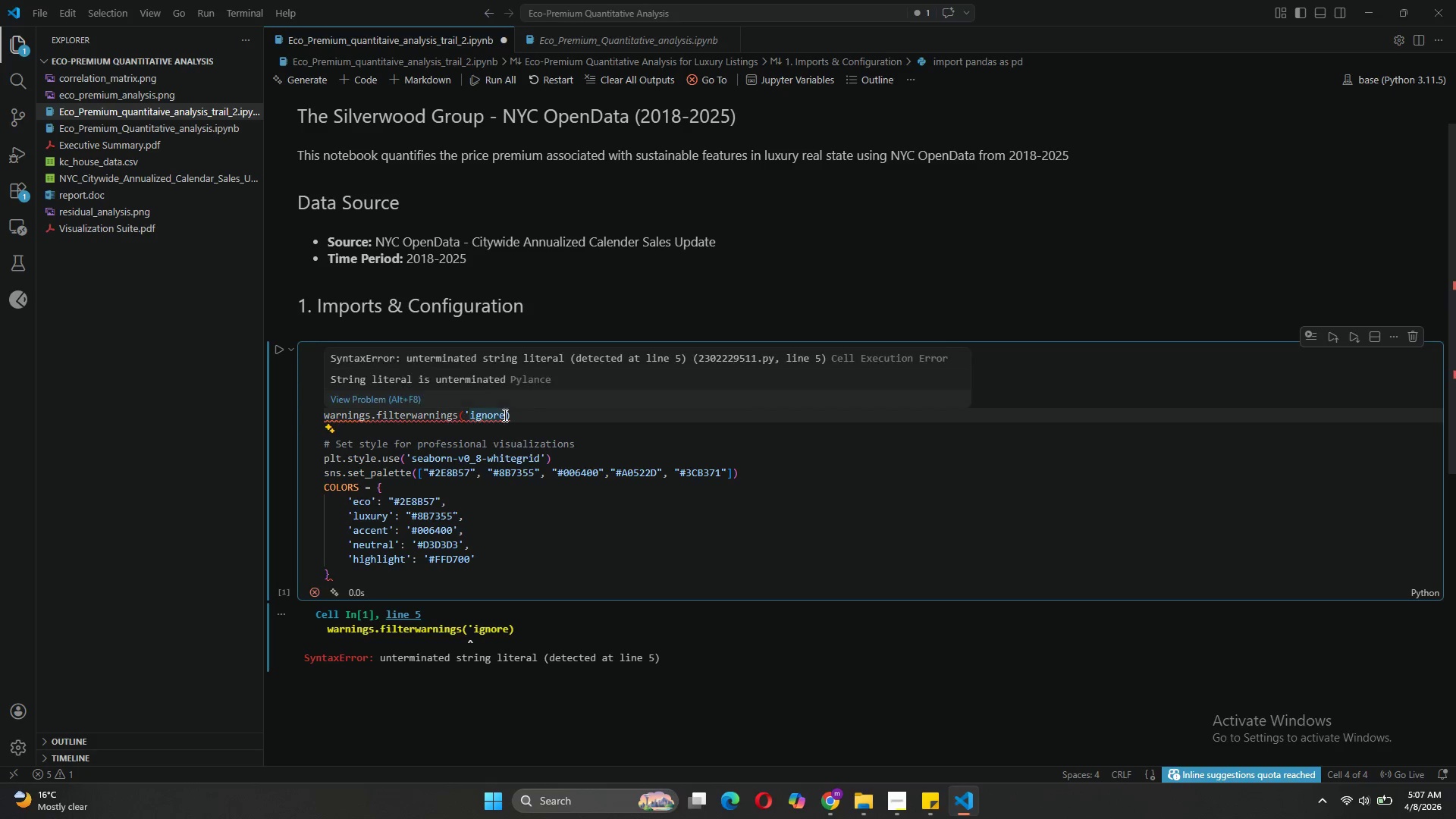 
key(Quote)
 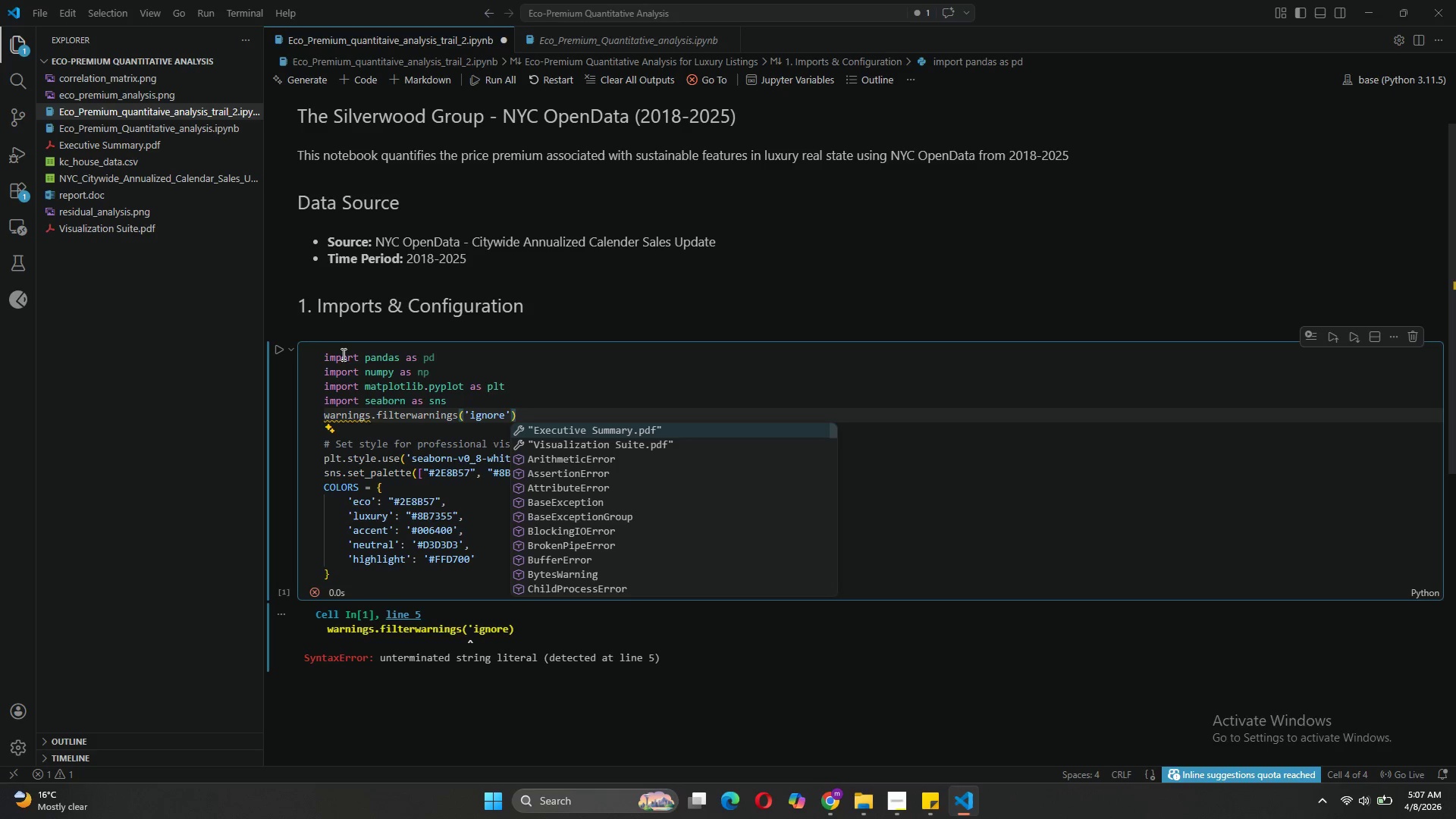 
mouse_move([287, 362])
 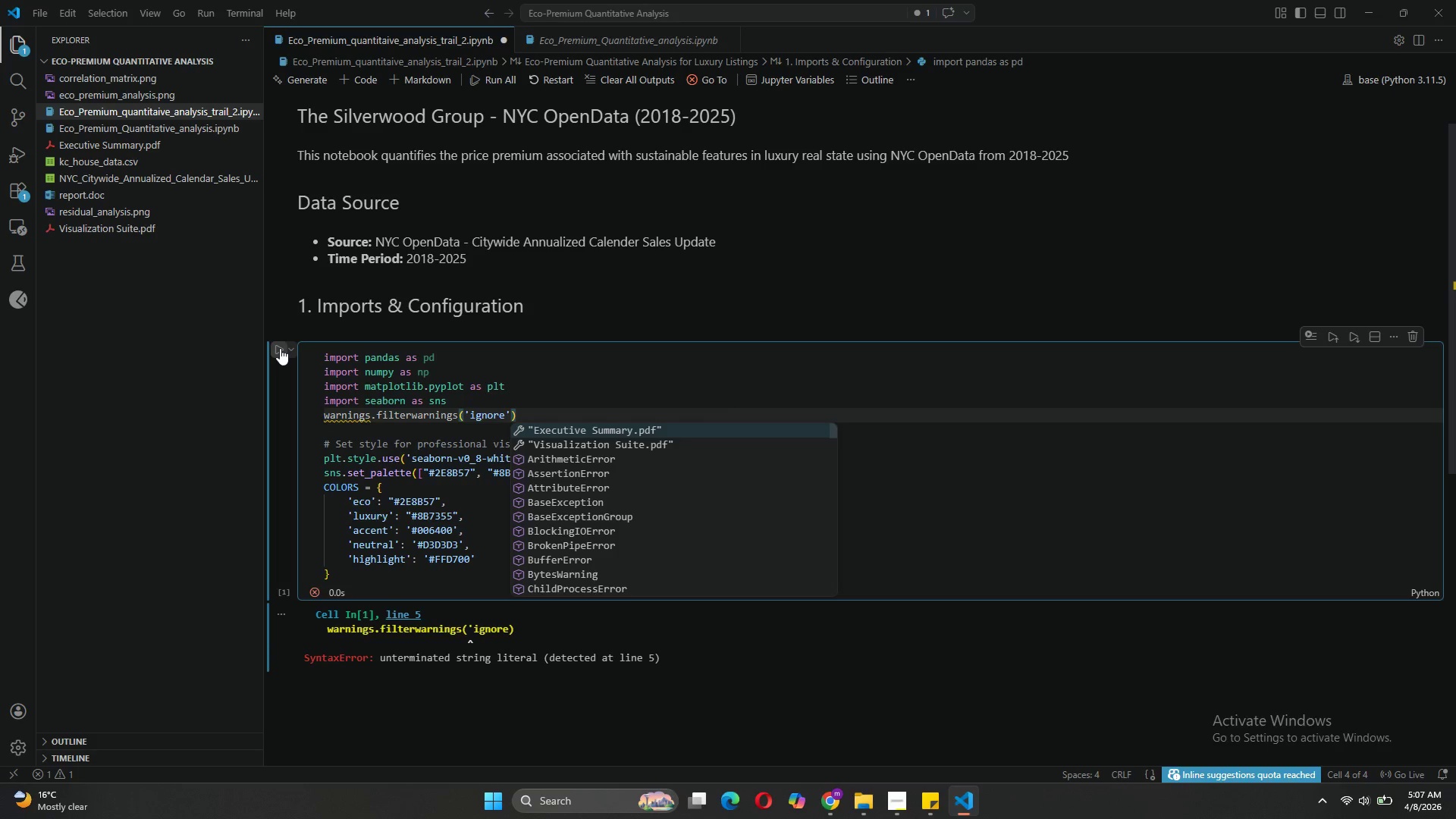 
left_click([280, 348])
 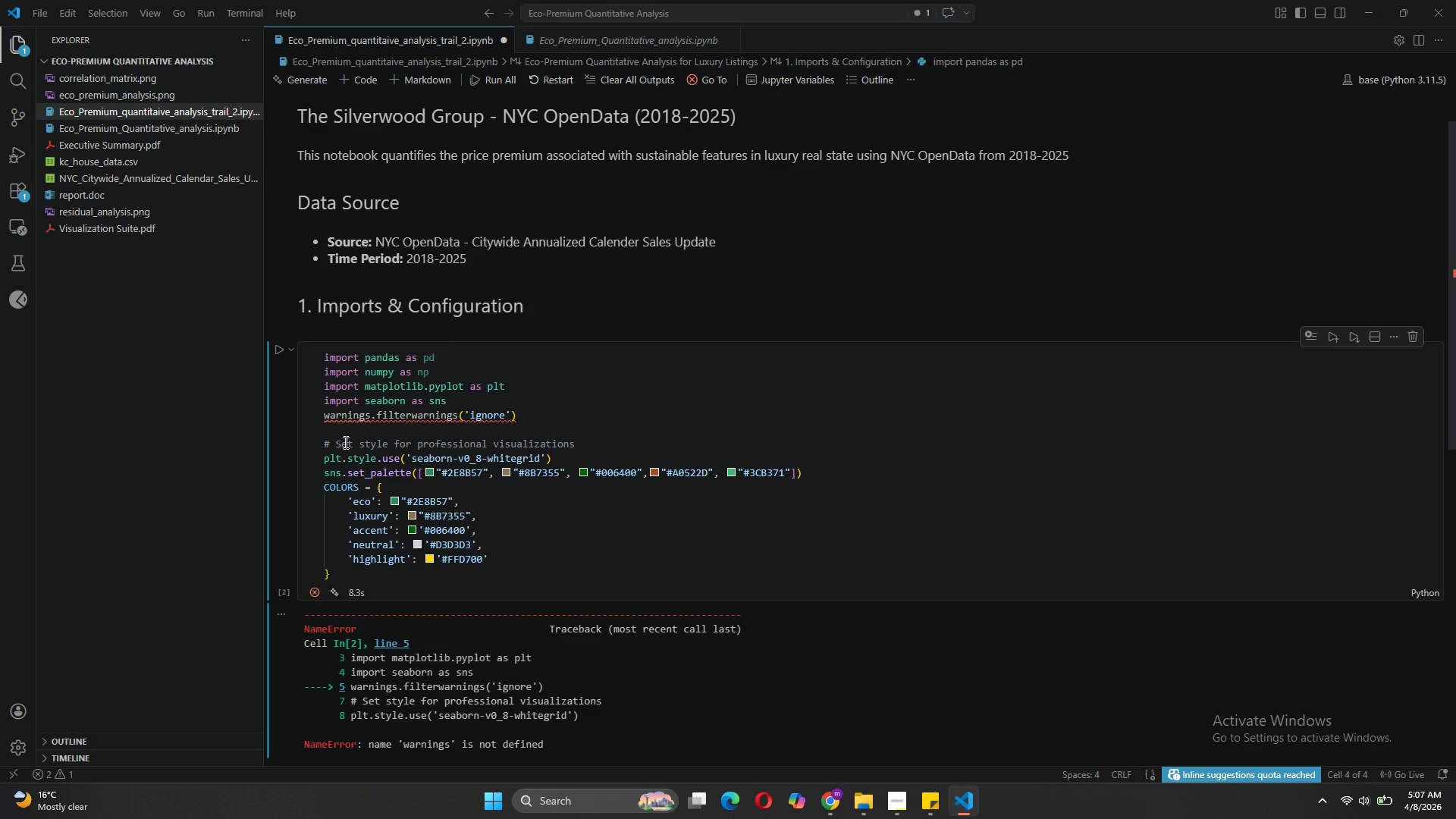 
wait(15.64)
 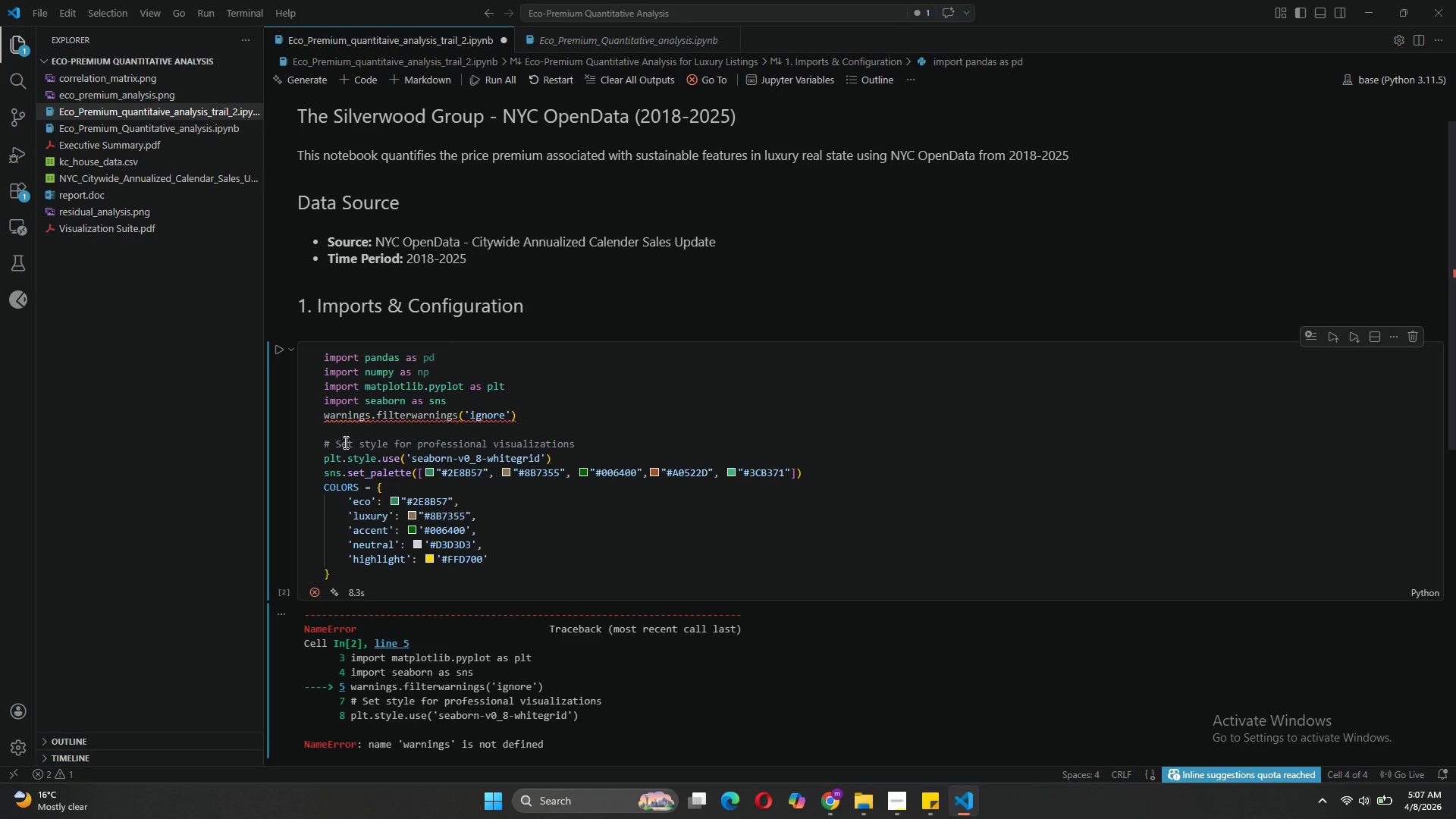 
mouse_move([444, 447])
 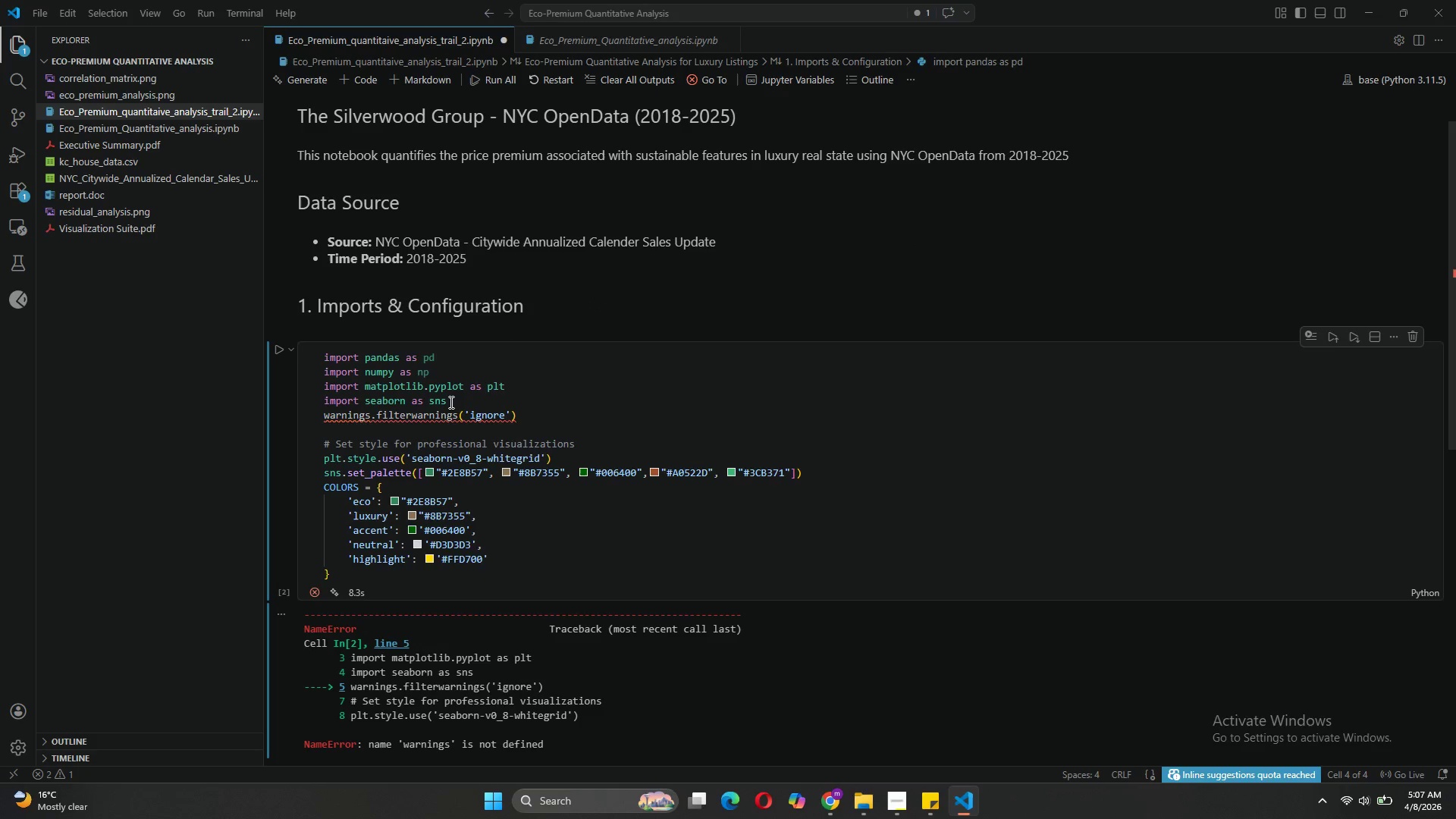 
left_click([450, 402])
 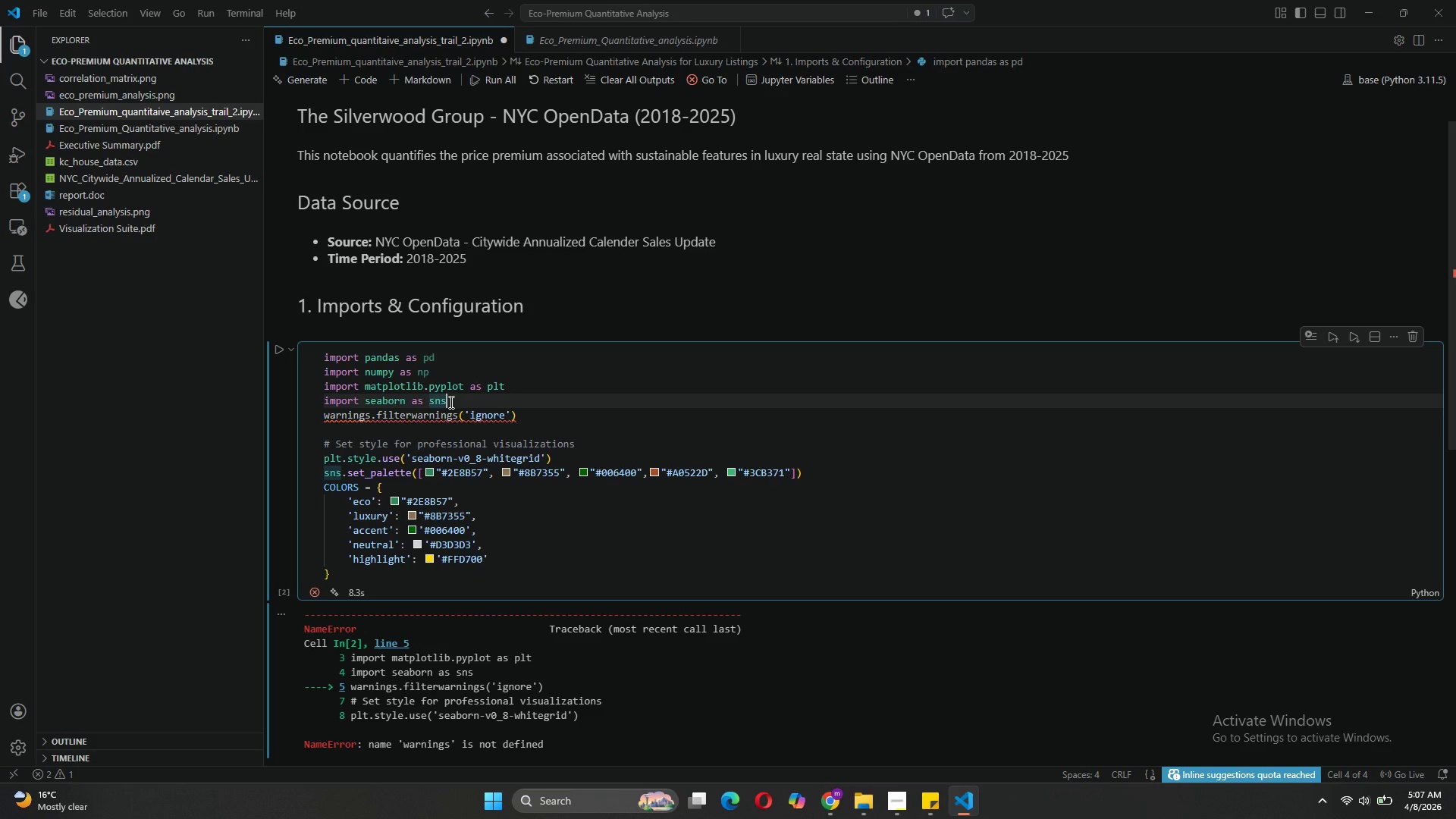 
key(Enter)
 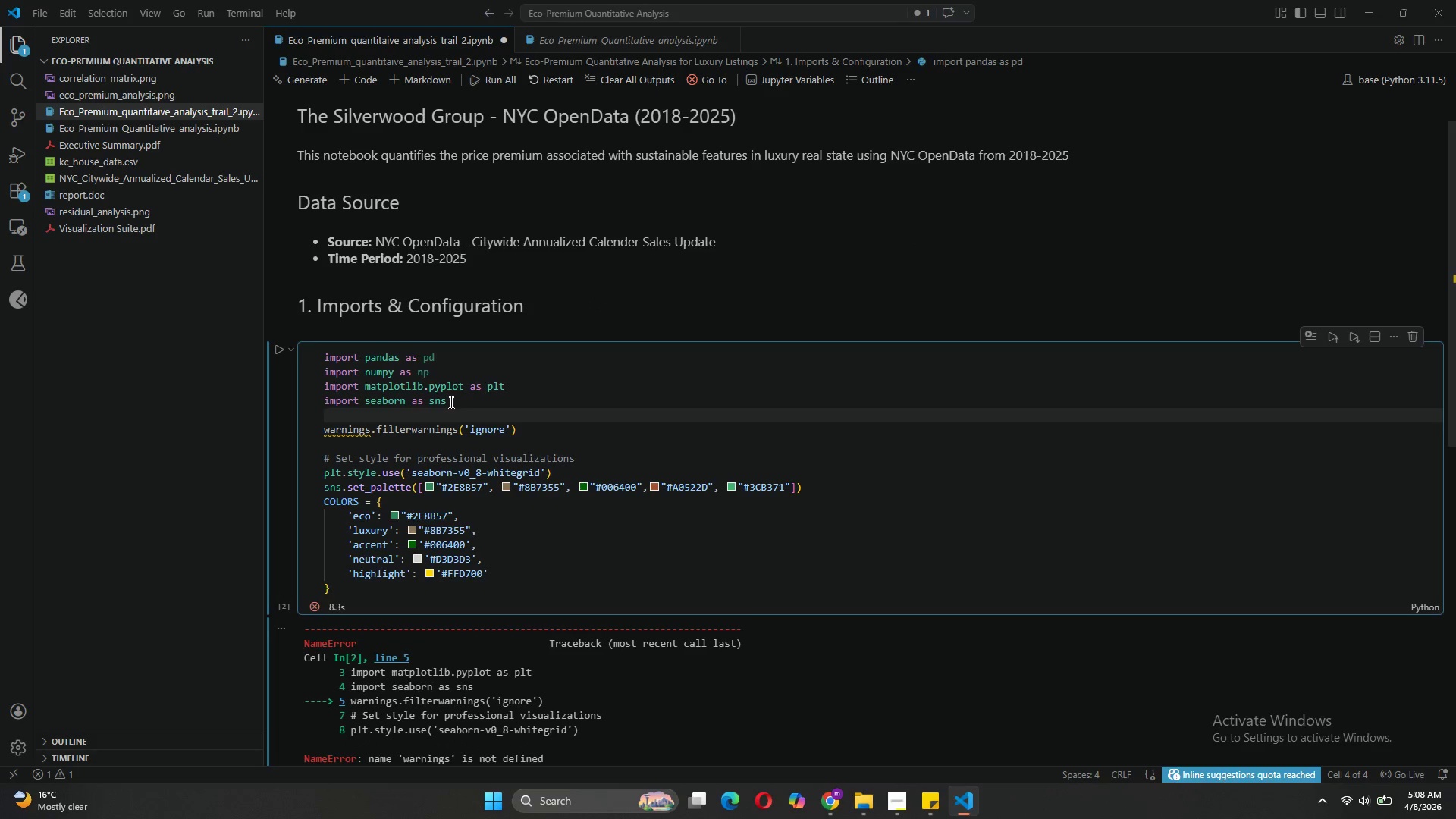 
type(IM)
key(Backspace)
key(Backspace)
type(import warnings)
 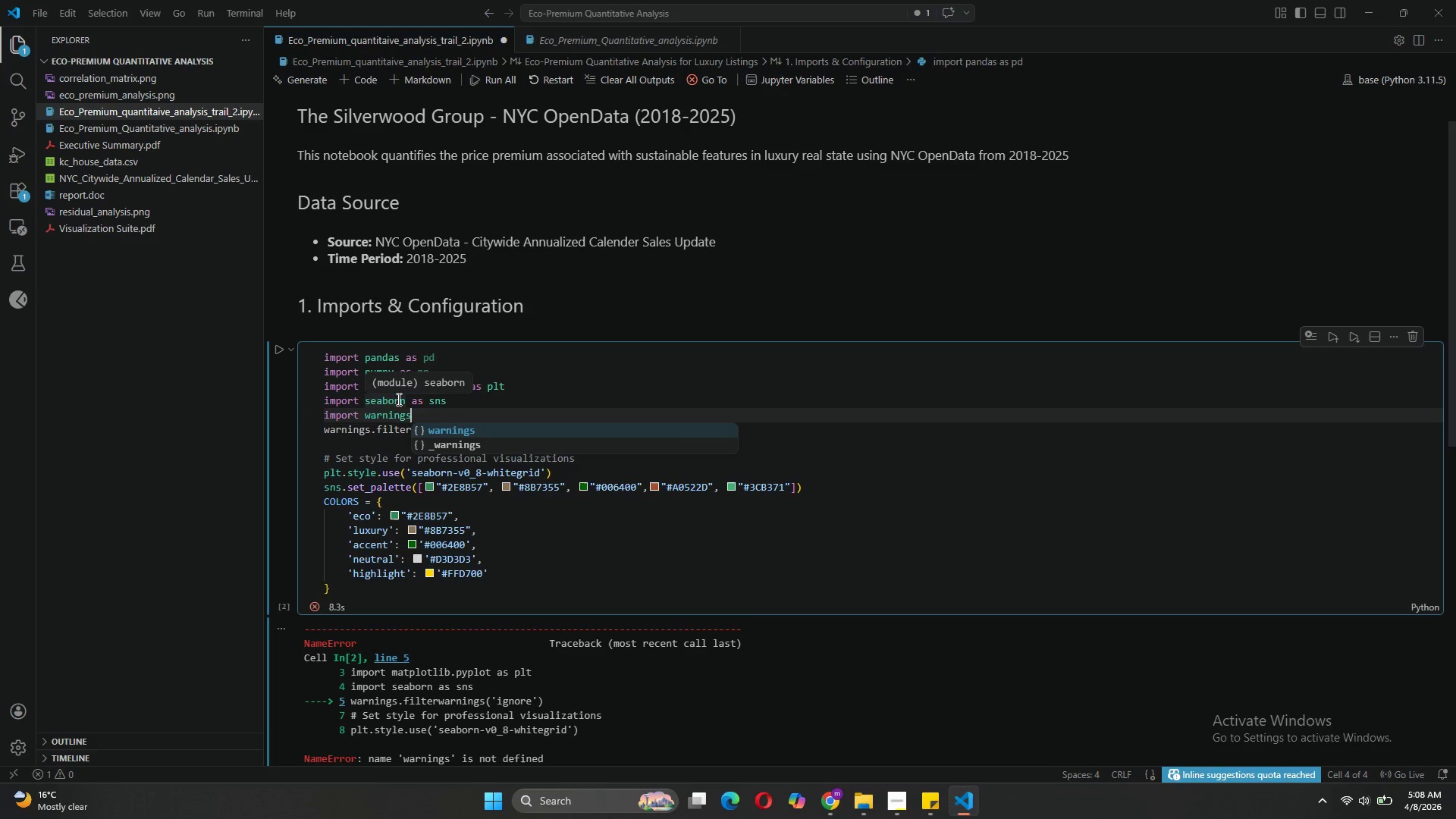 
key(Enter)
 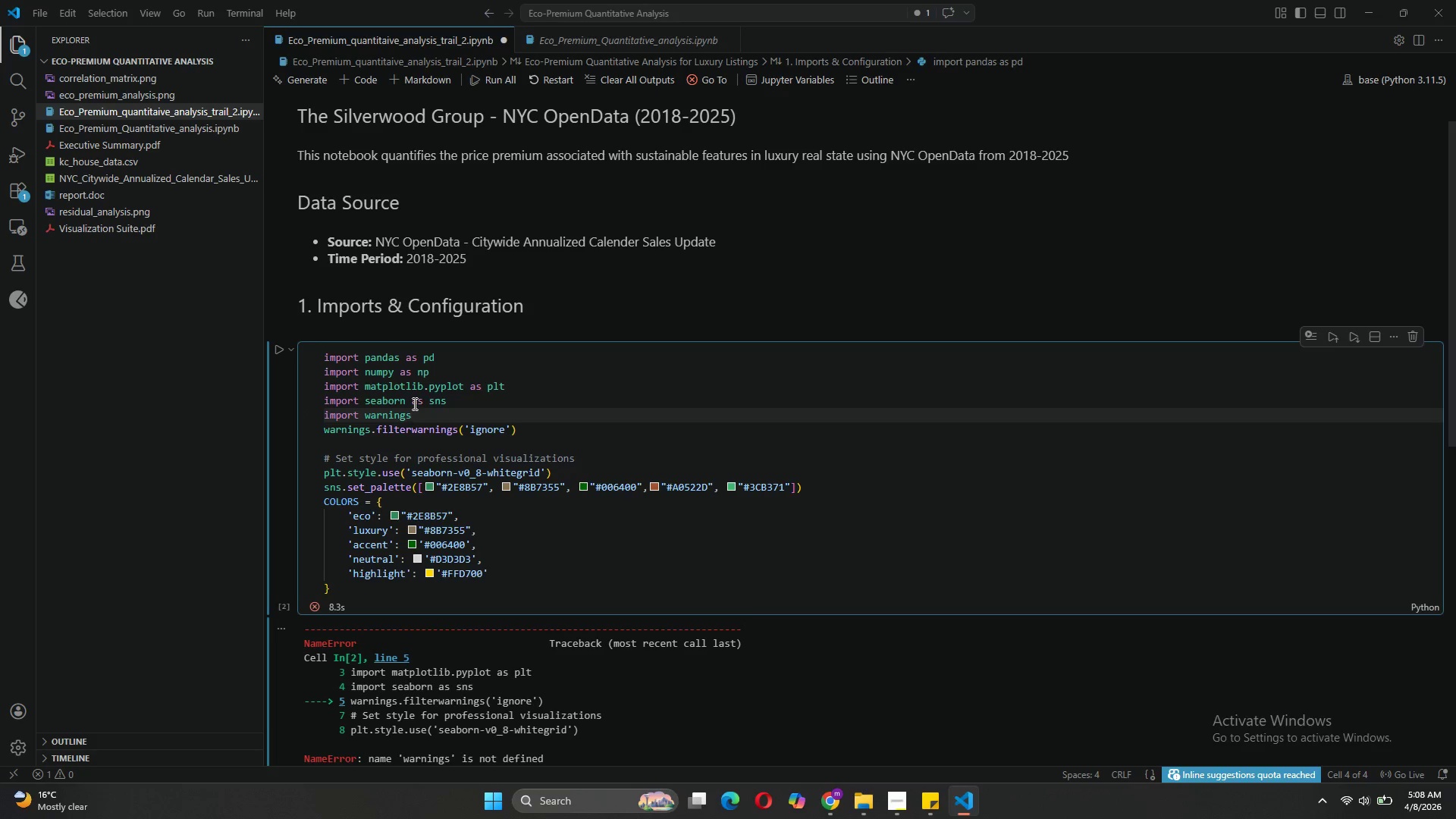 
key(Enter)
 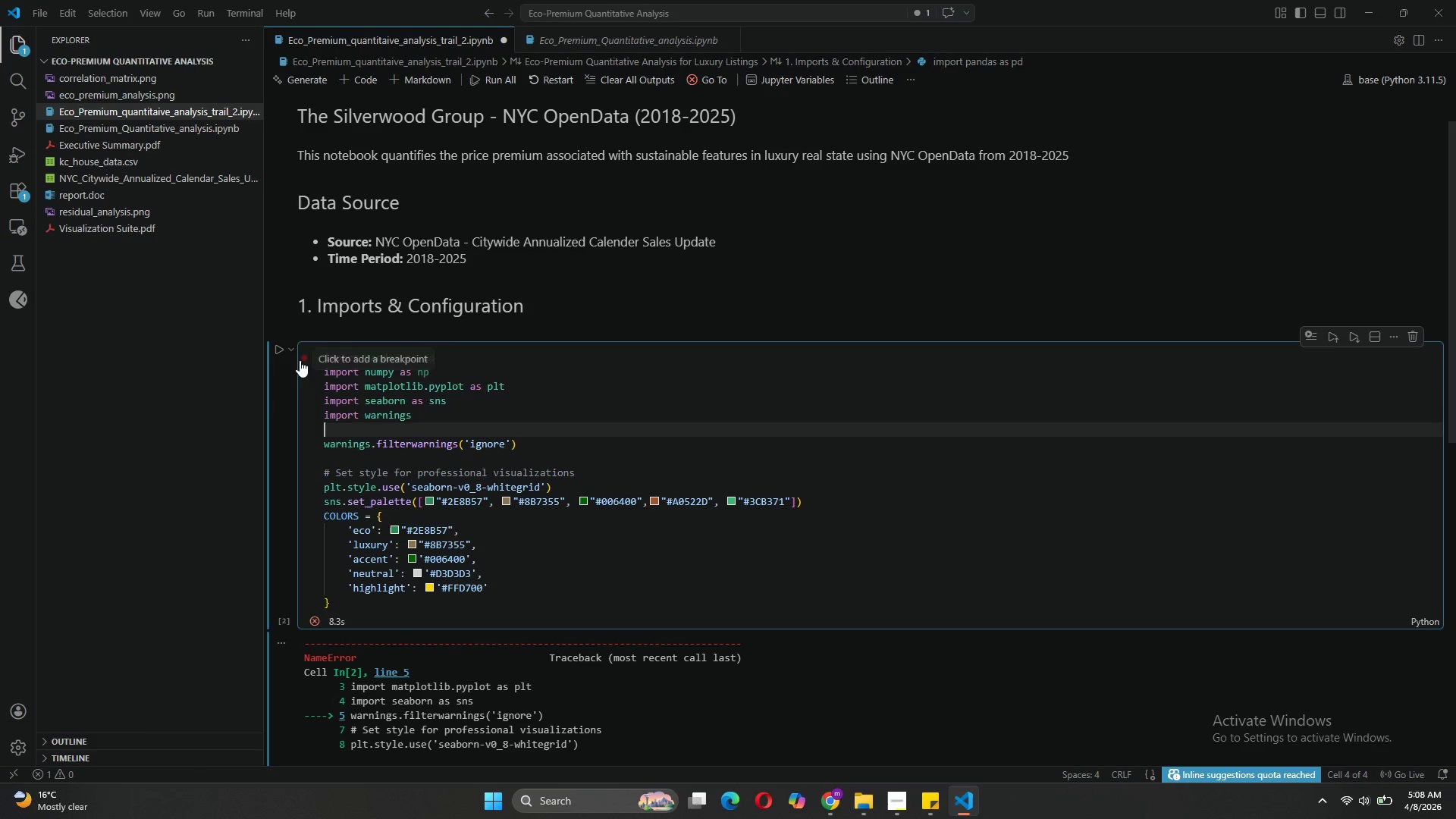 
left_click([282, 356])
 